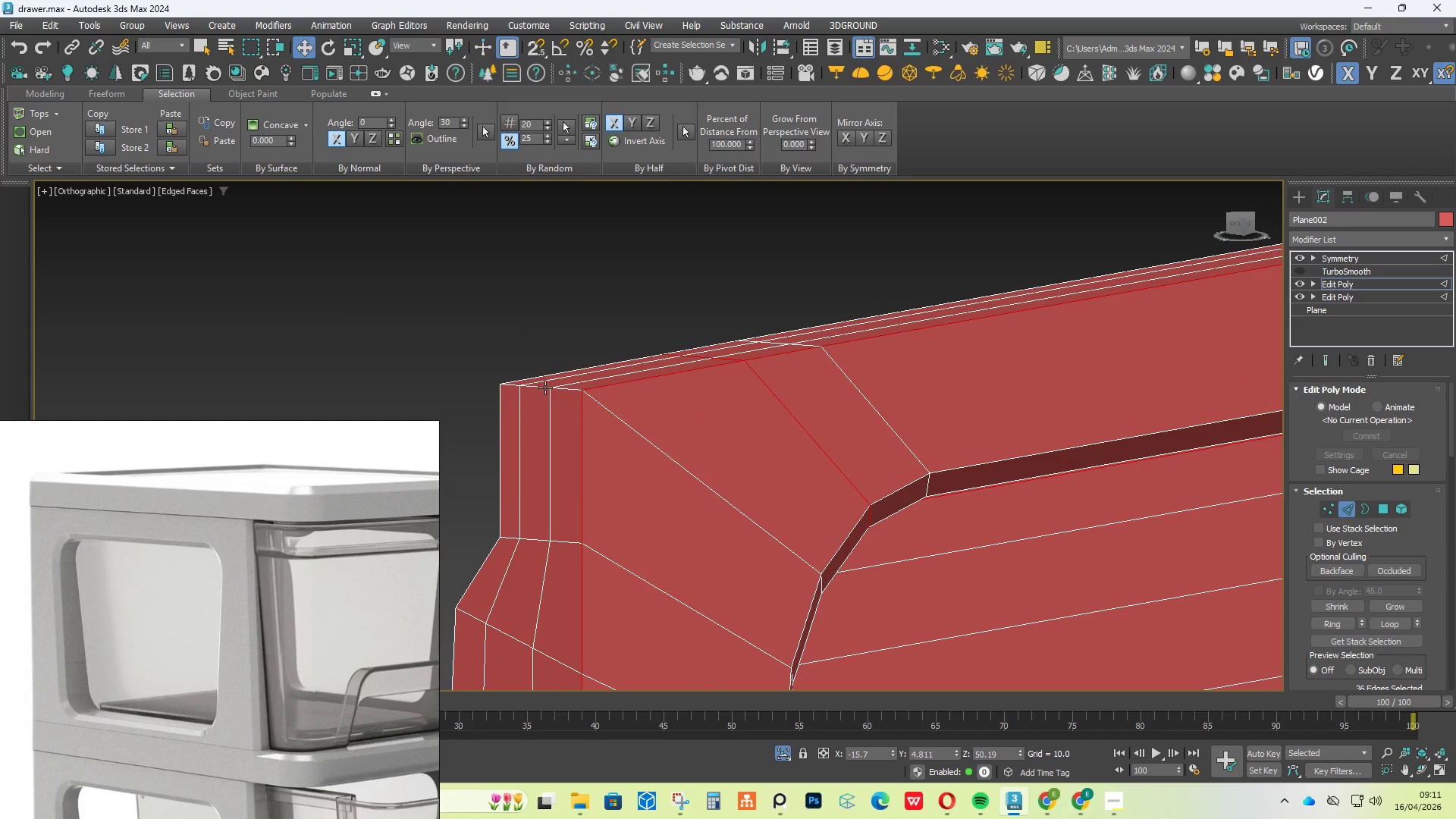 
hold_key(key=ControlLeft, duration=0.7)
double_click([544, 388])
 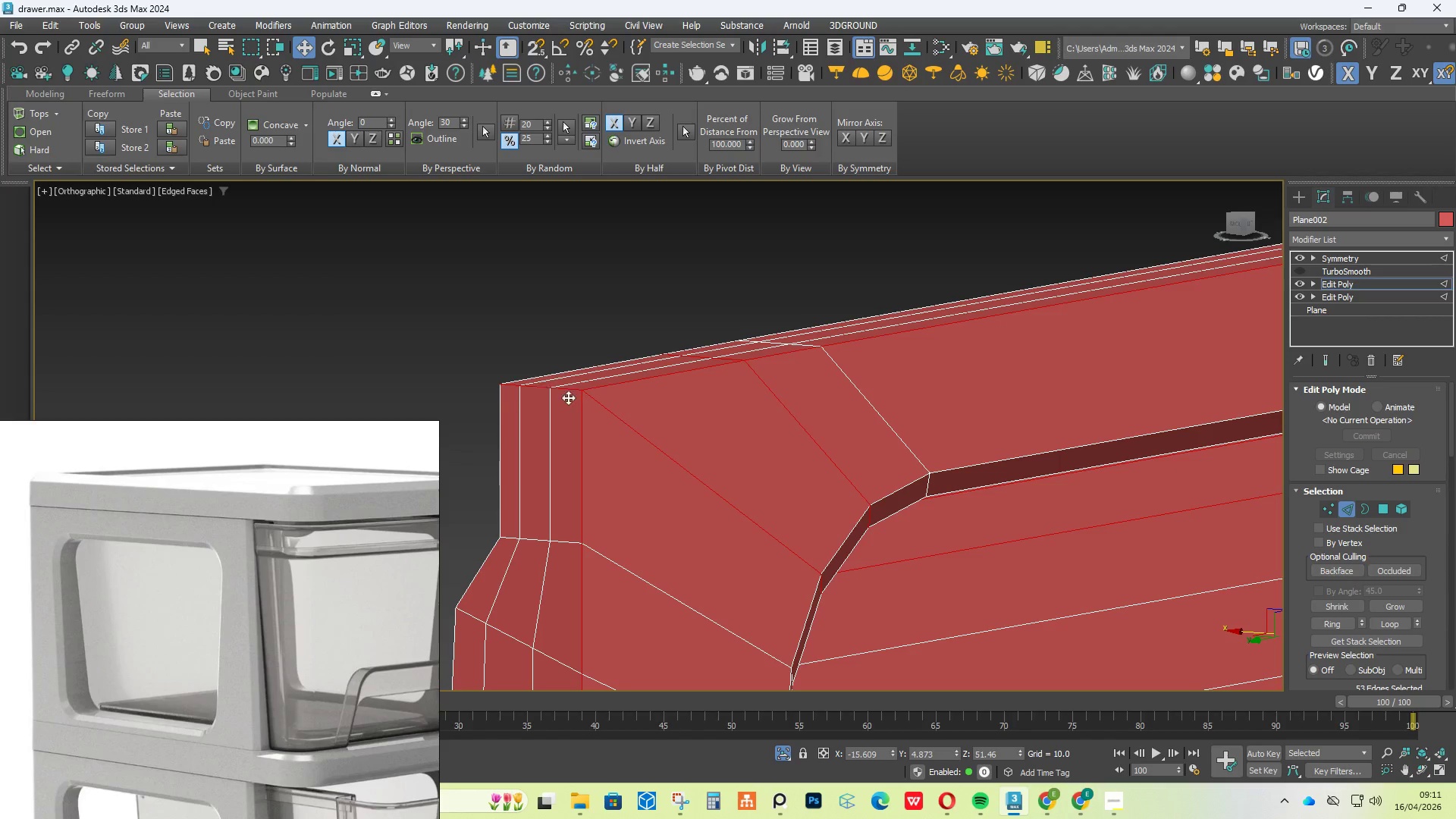 
hold_key(key=AltLeft, duration=4.38)
left_click([646, 439])
 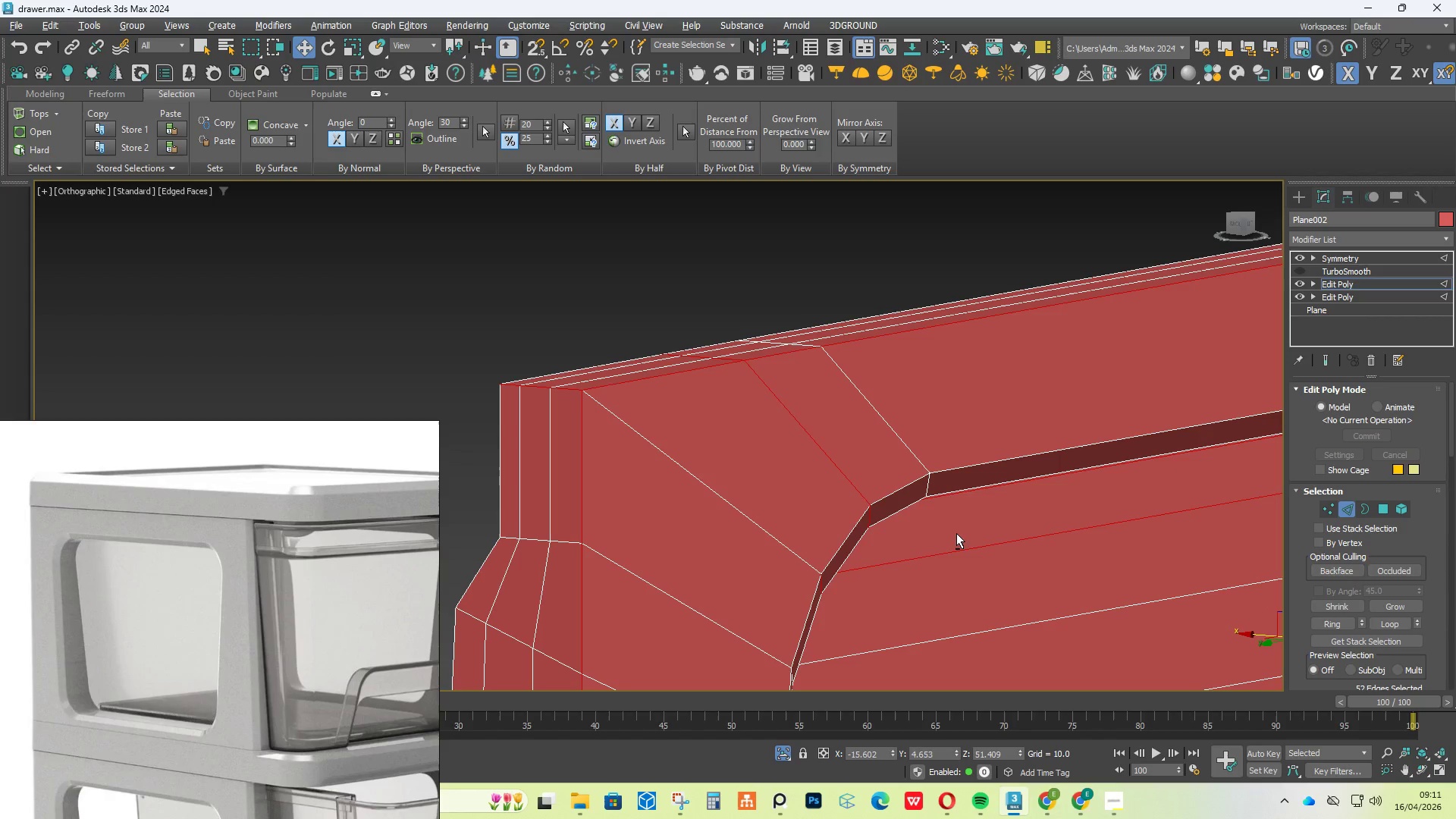 
left_click([959, 535])
 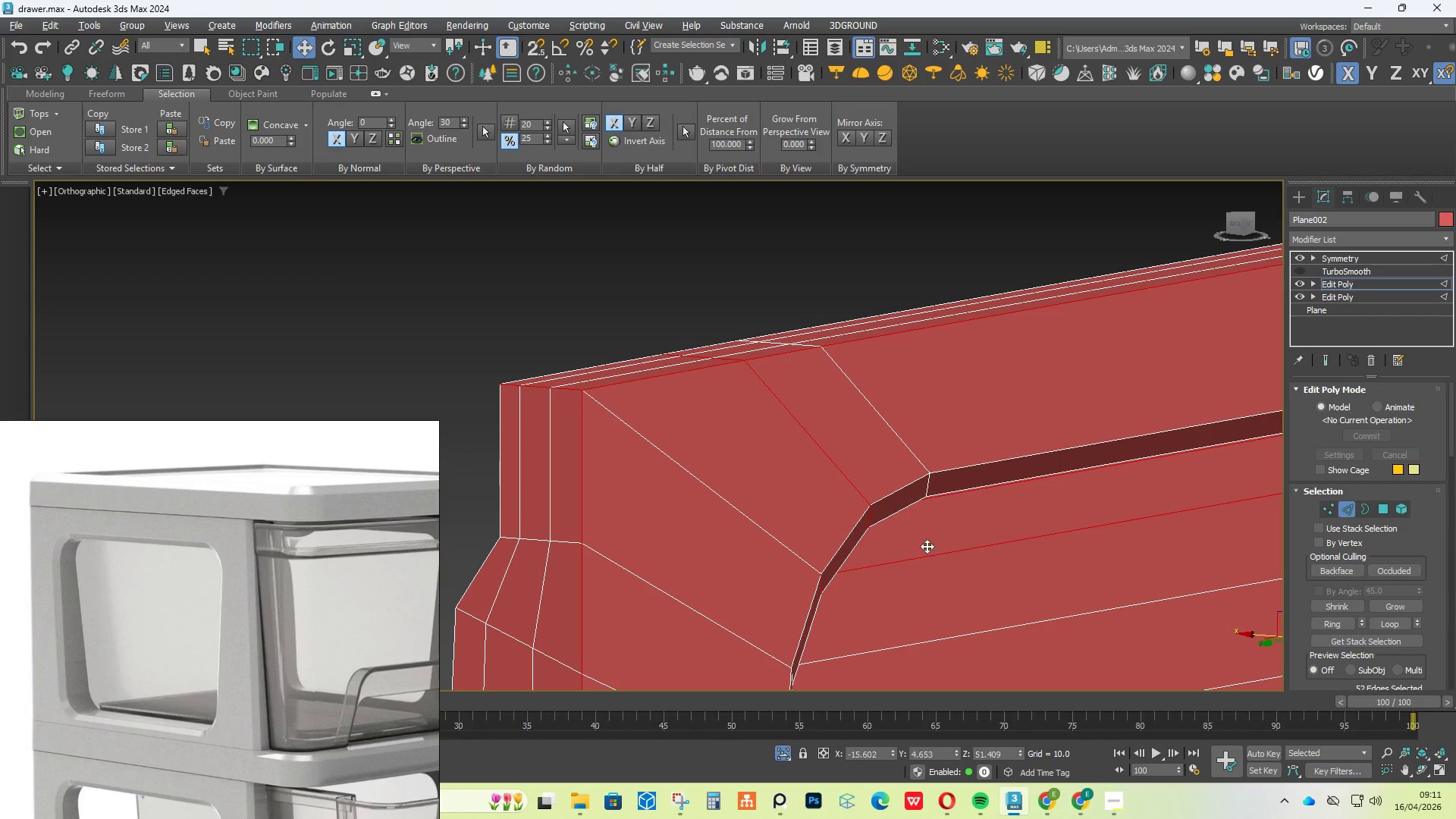 
left_click([926, 551])
 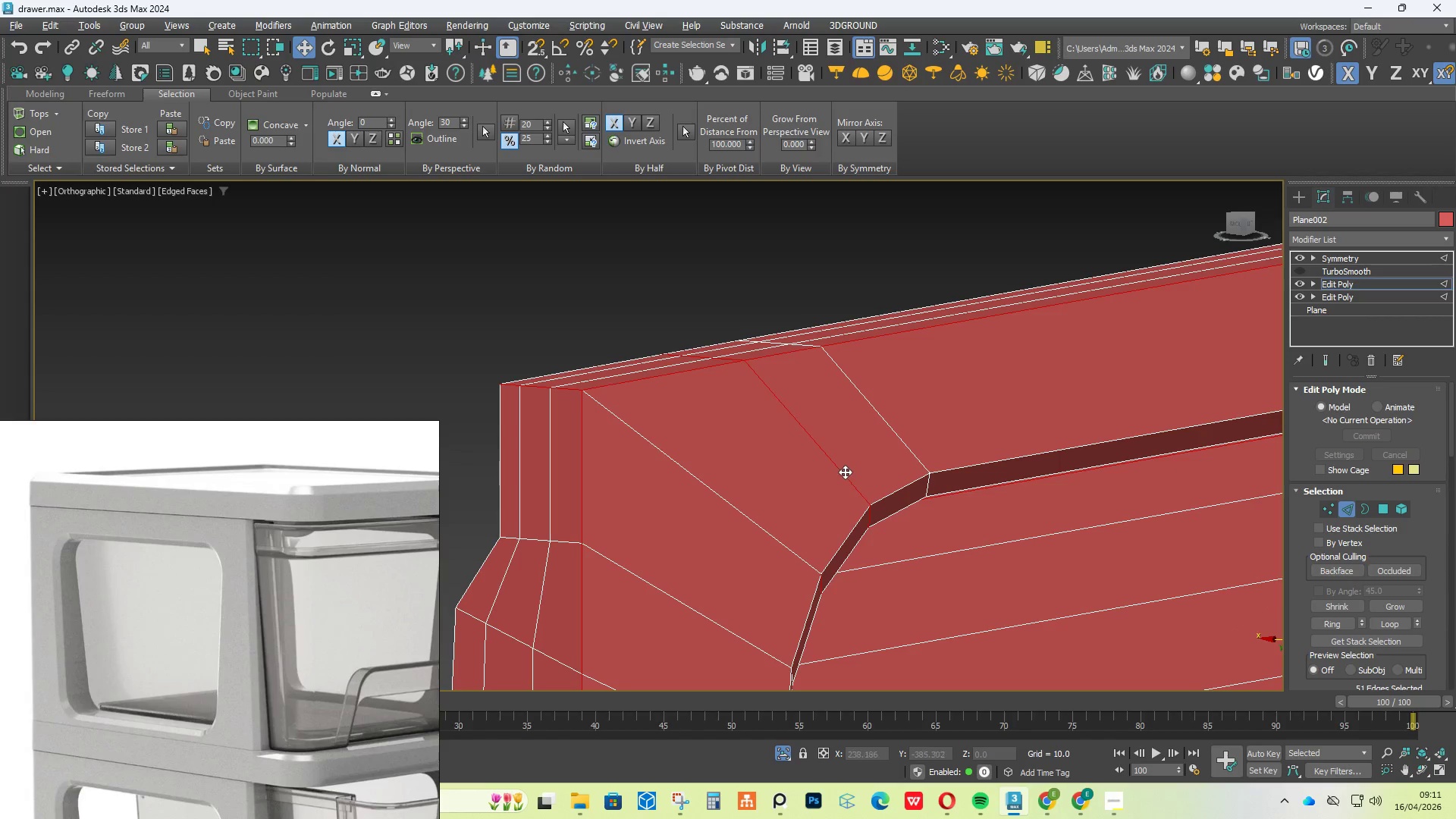 
double_click([845, 472])
 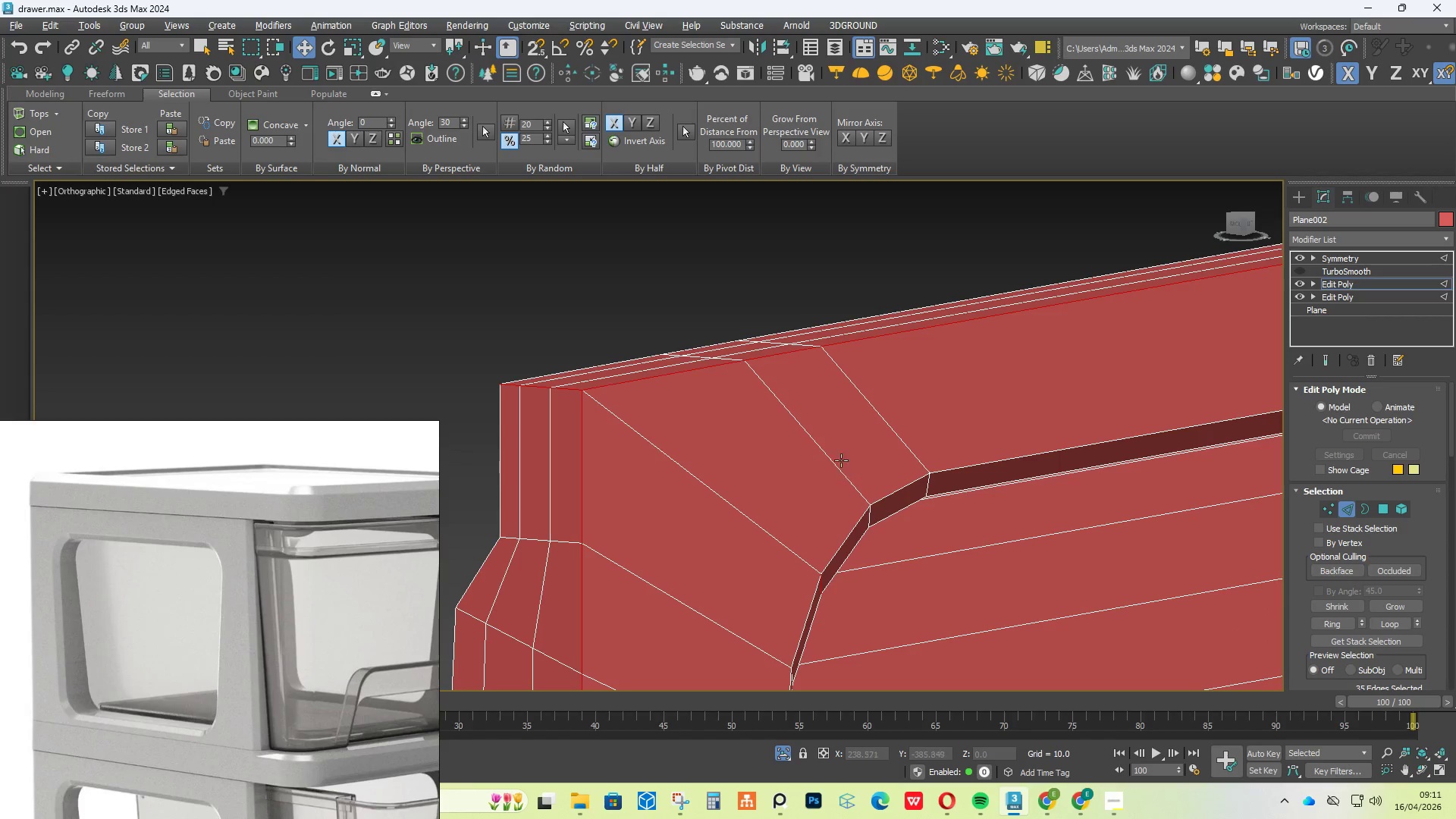 
scroll: coordinate [862, 453], scroll_direction: down, amount: 6.0
 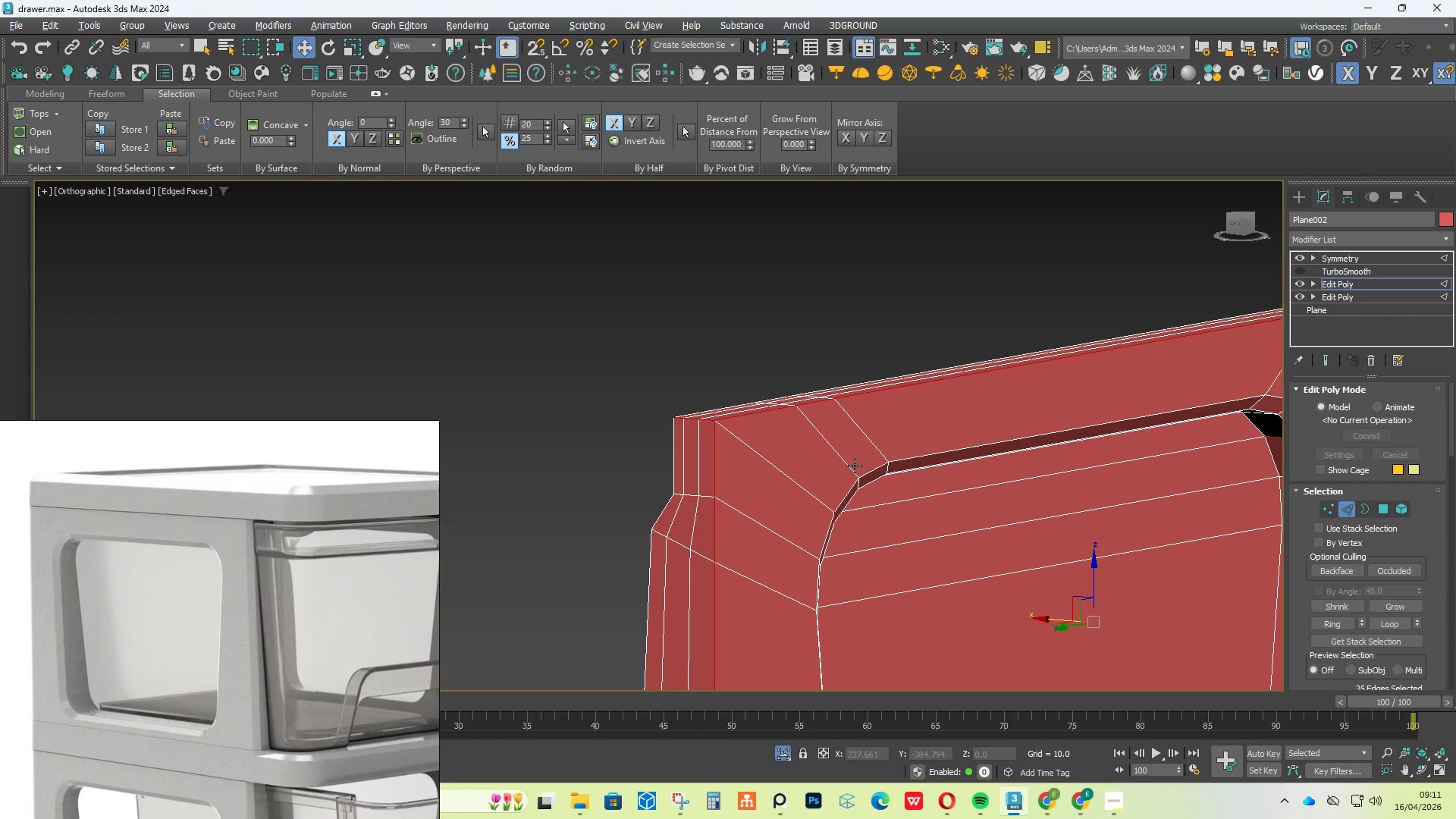 
key(Control+Z)
 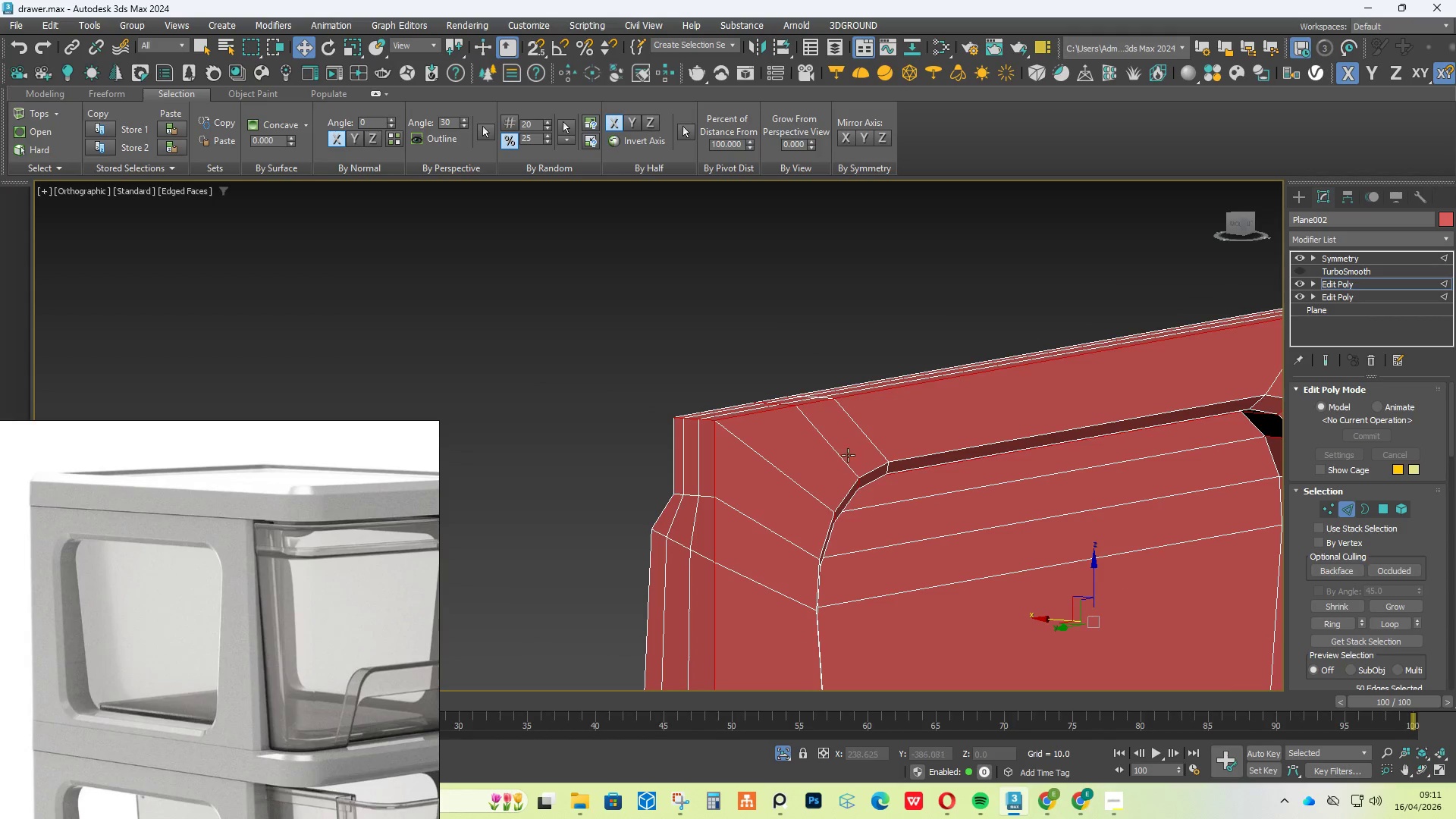 
key(Control+Y)
 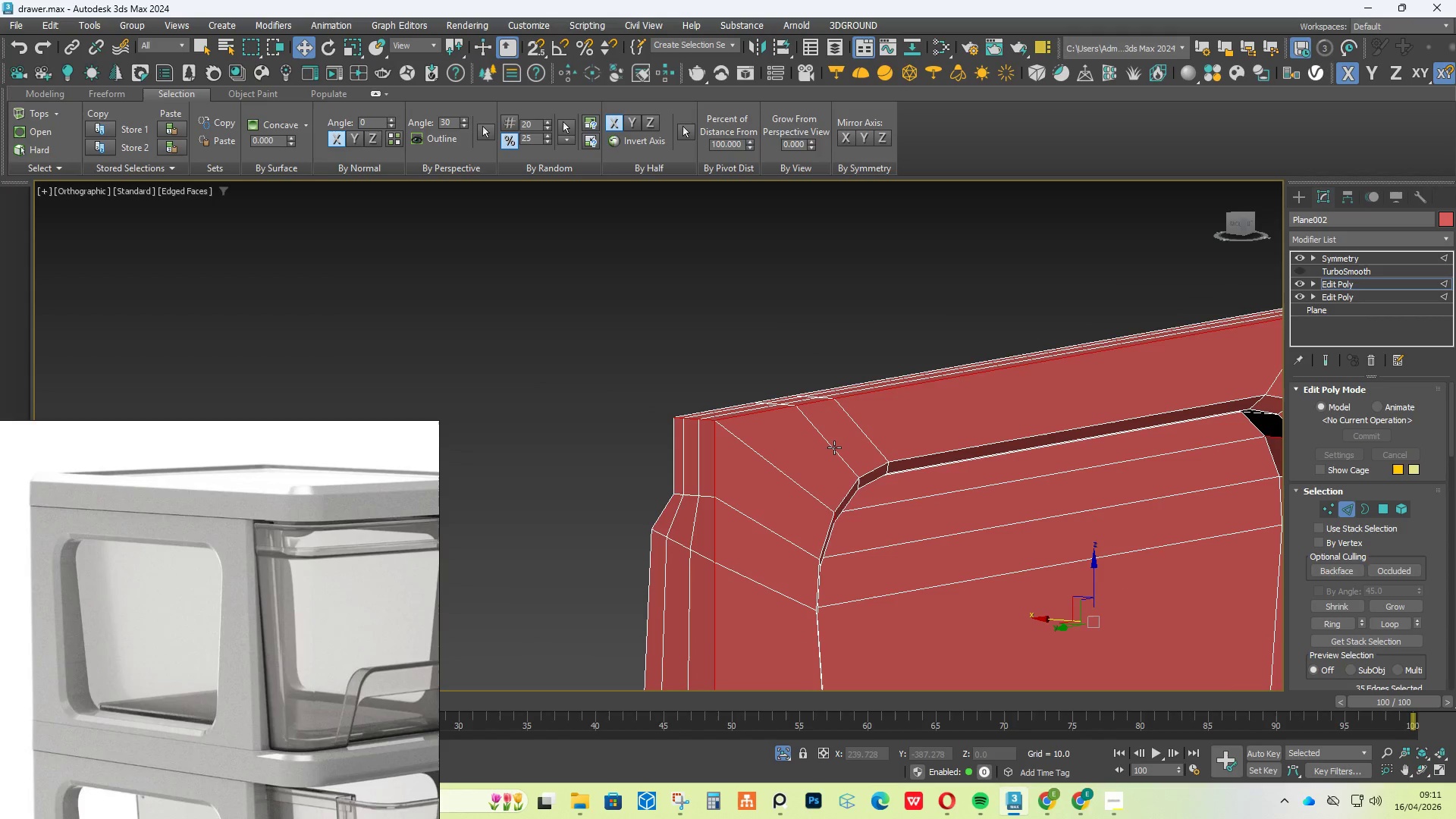 
hold_key(key=AltLeft, duration=2.23)
 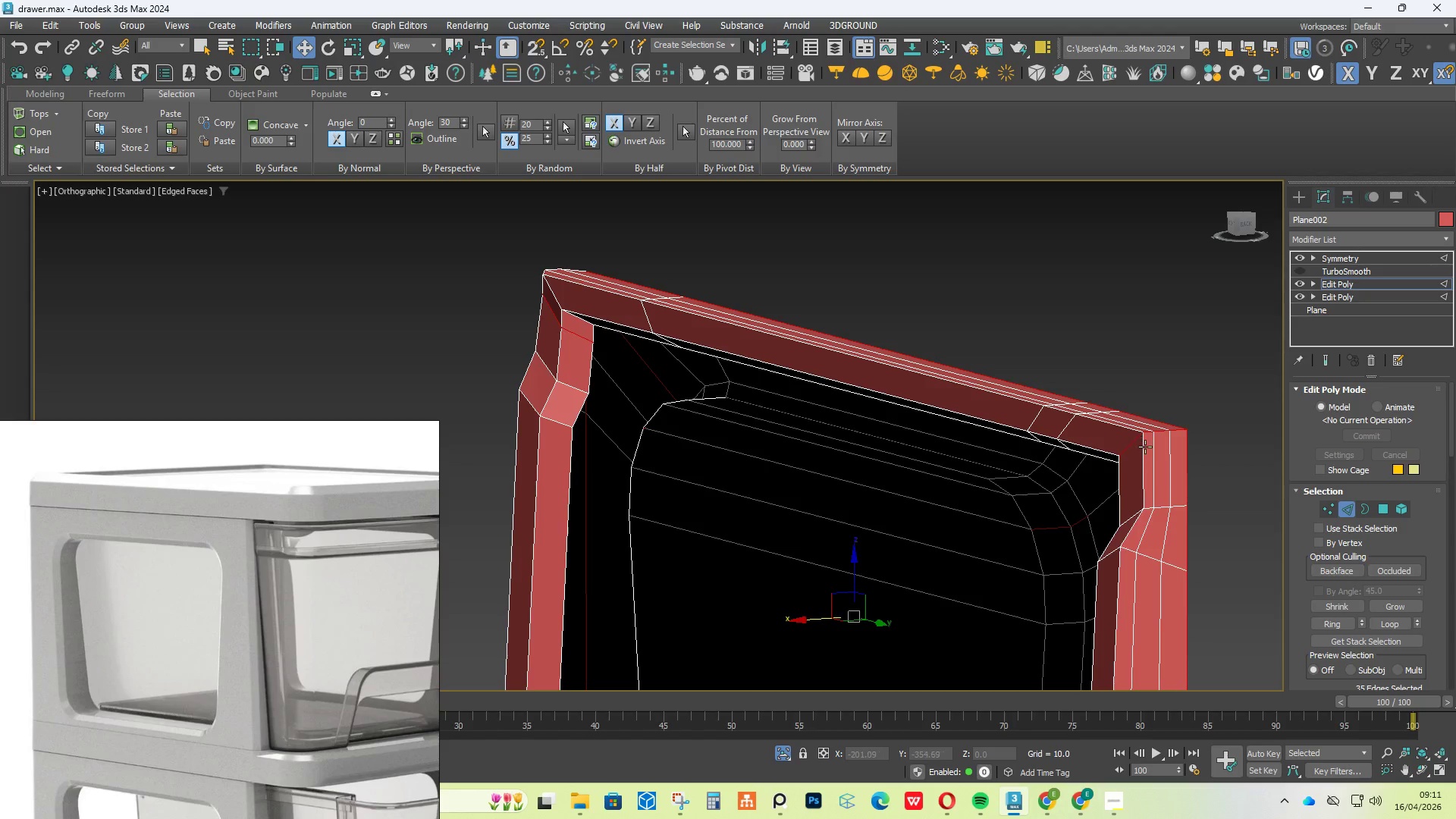 
hold_key(key=ControlLeft, duration=1.06)
double_click([1144, 450])
 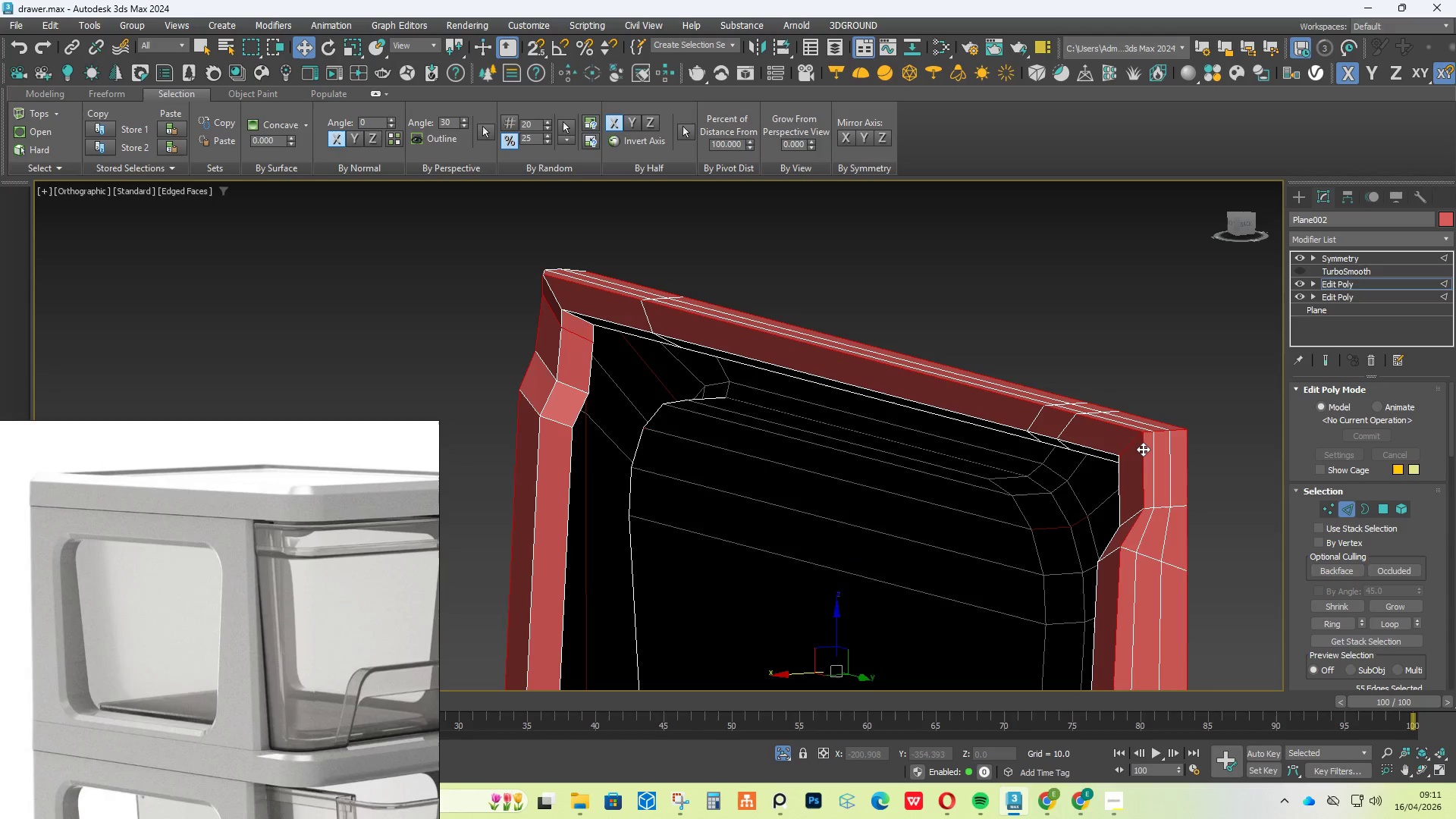 
hold_key(key=AltLeft, duration=1.28)
 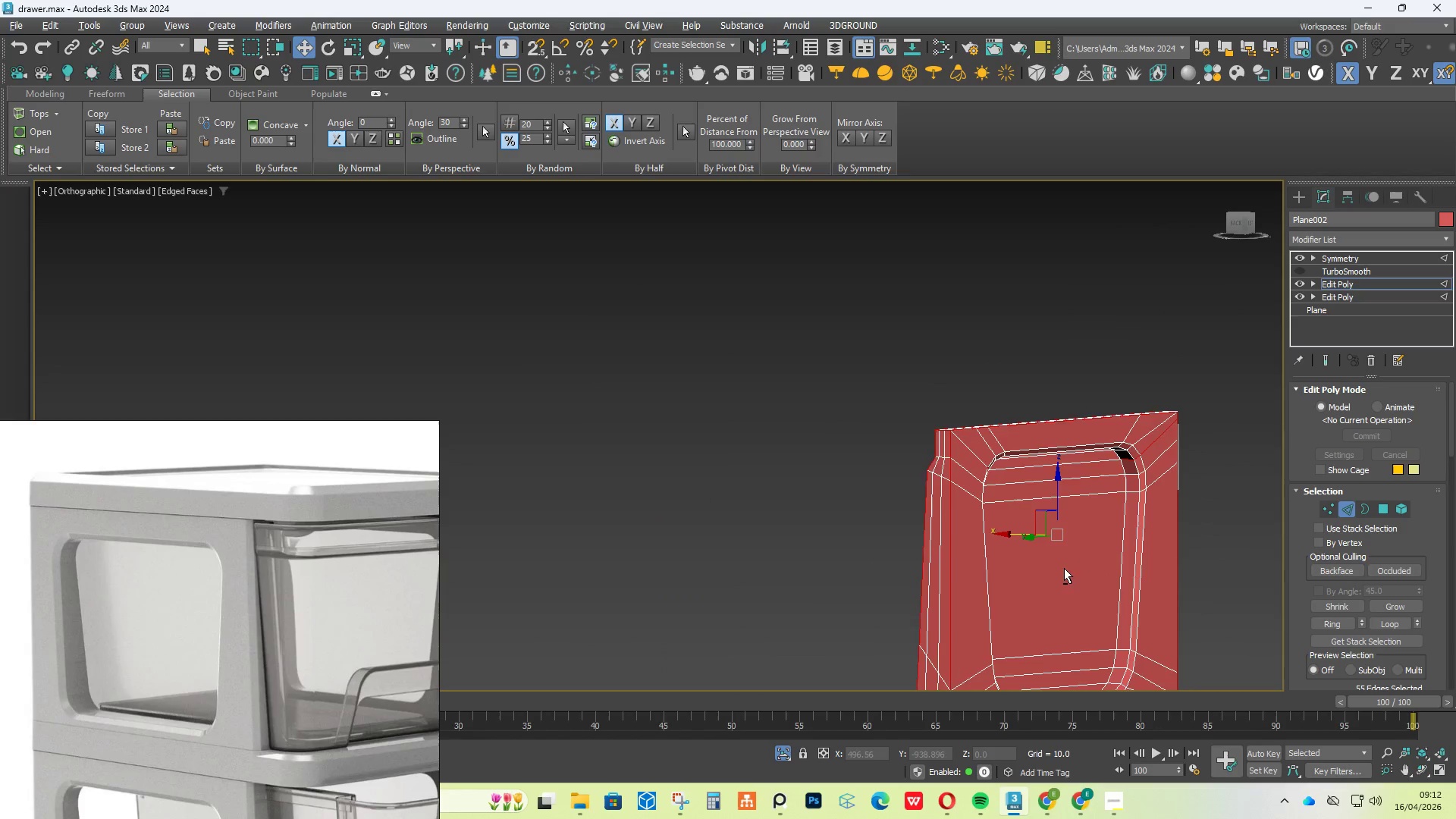 
hold_key(key=AltLeft, duration=0.44)
 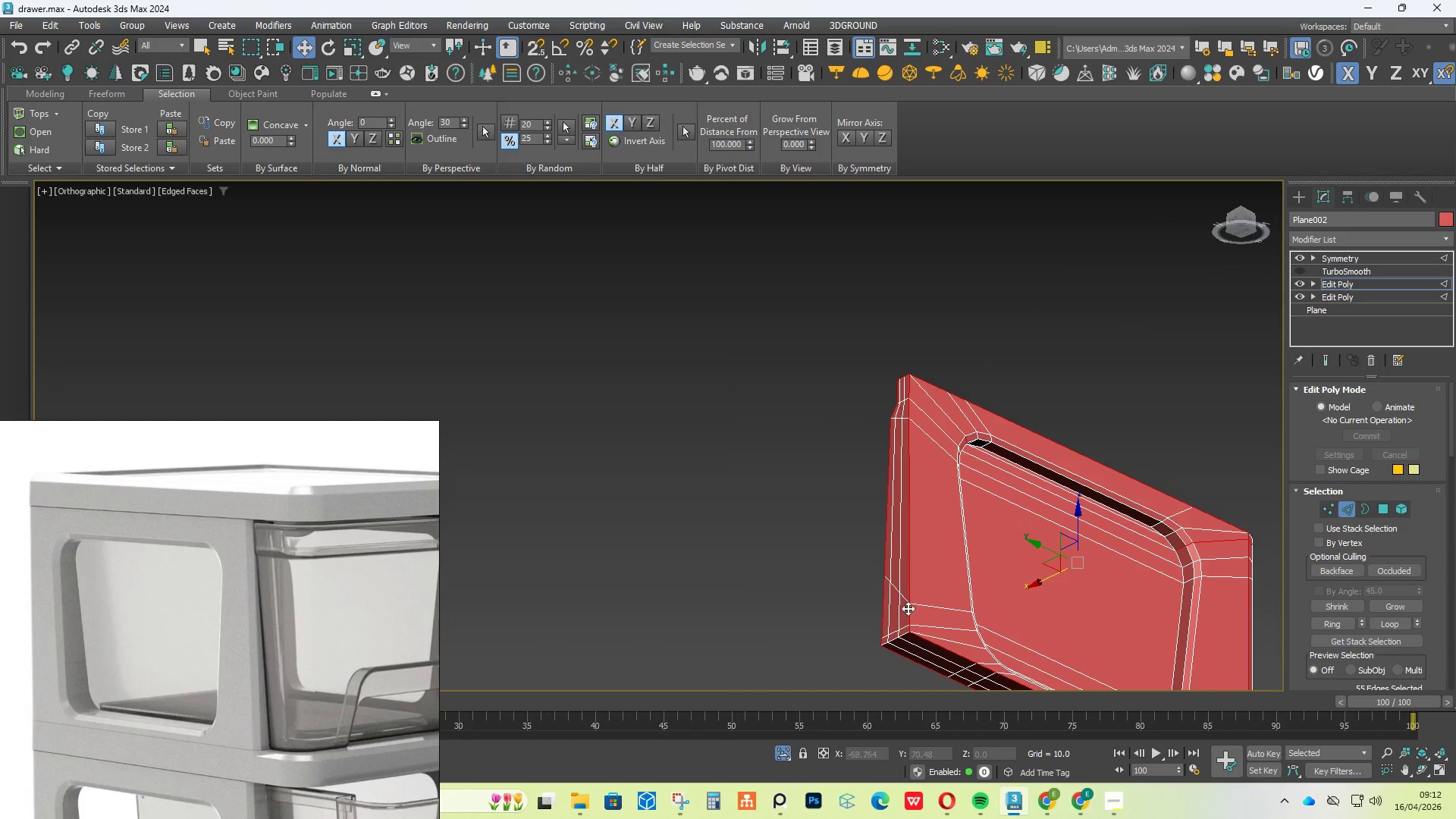 
scroll: coordinate [1056, 453], scroll_direction: down, amount: 3.0
 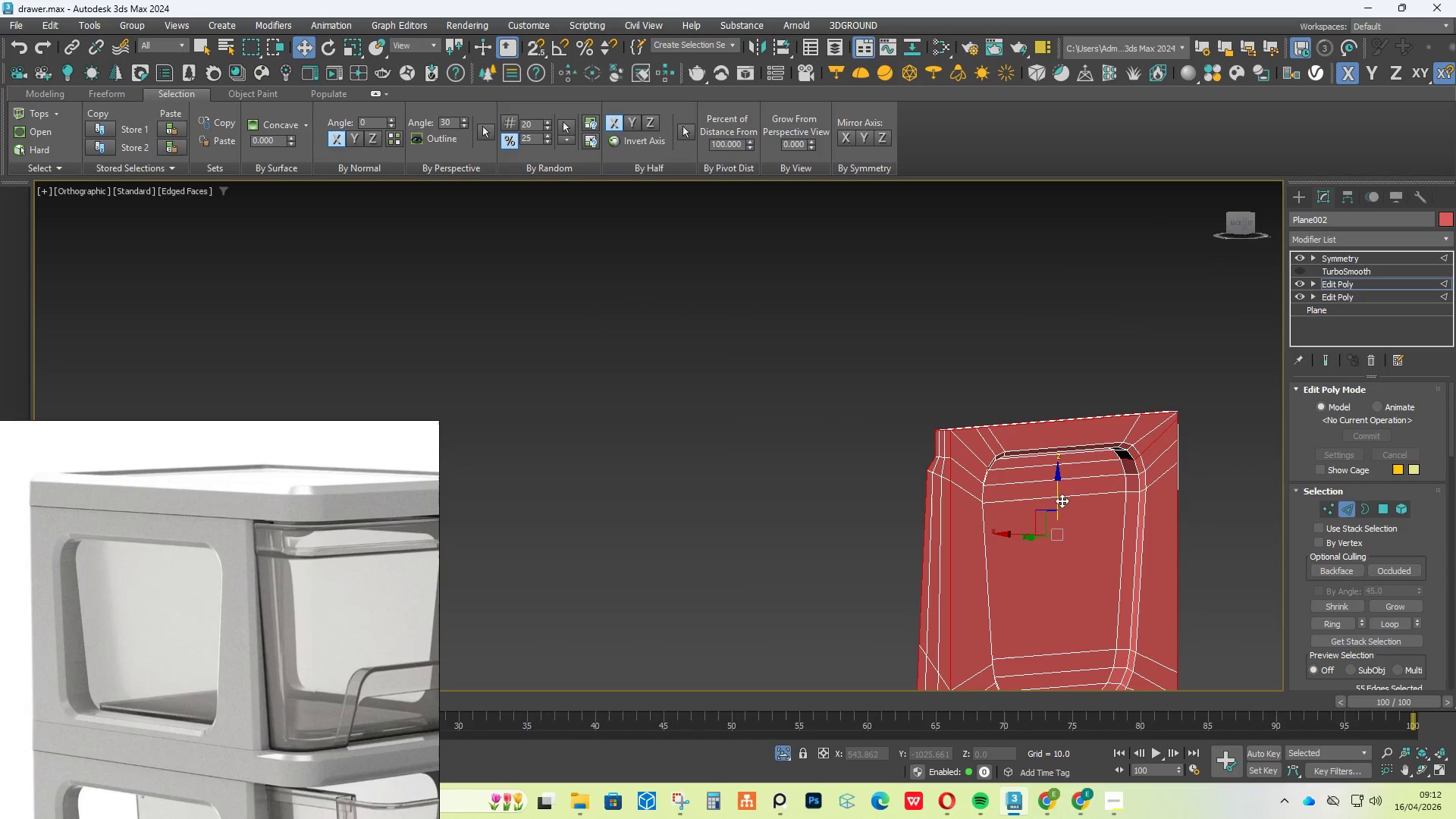 
hold_key(key=ControlLeft, duration=0.75)
 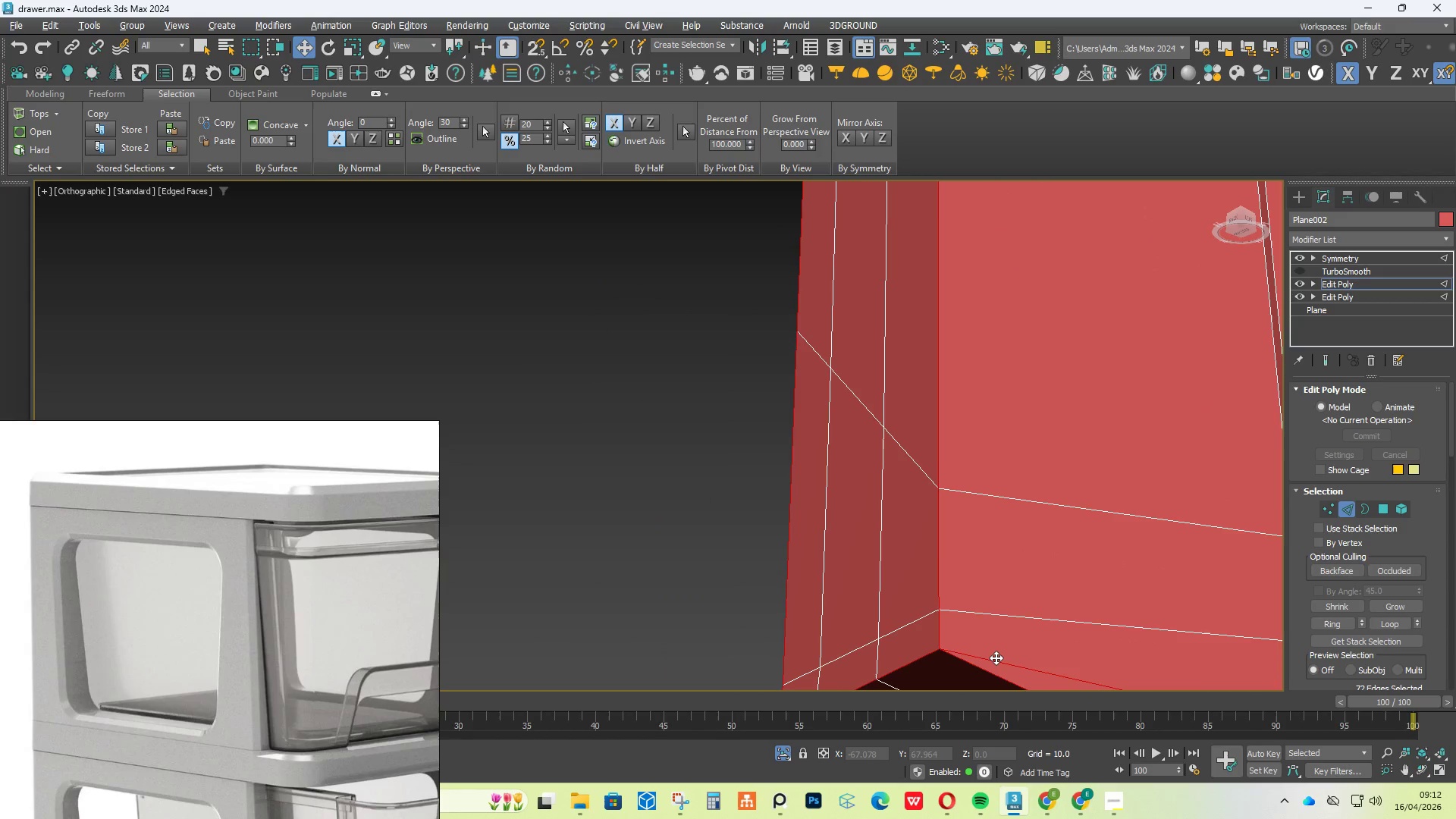 
scroll: coordinate [901, 651], scroll_direction: up, amount: 5.0
 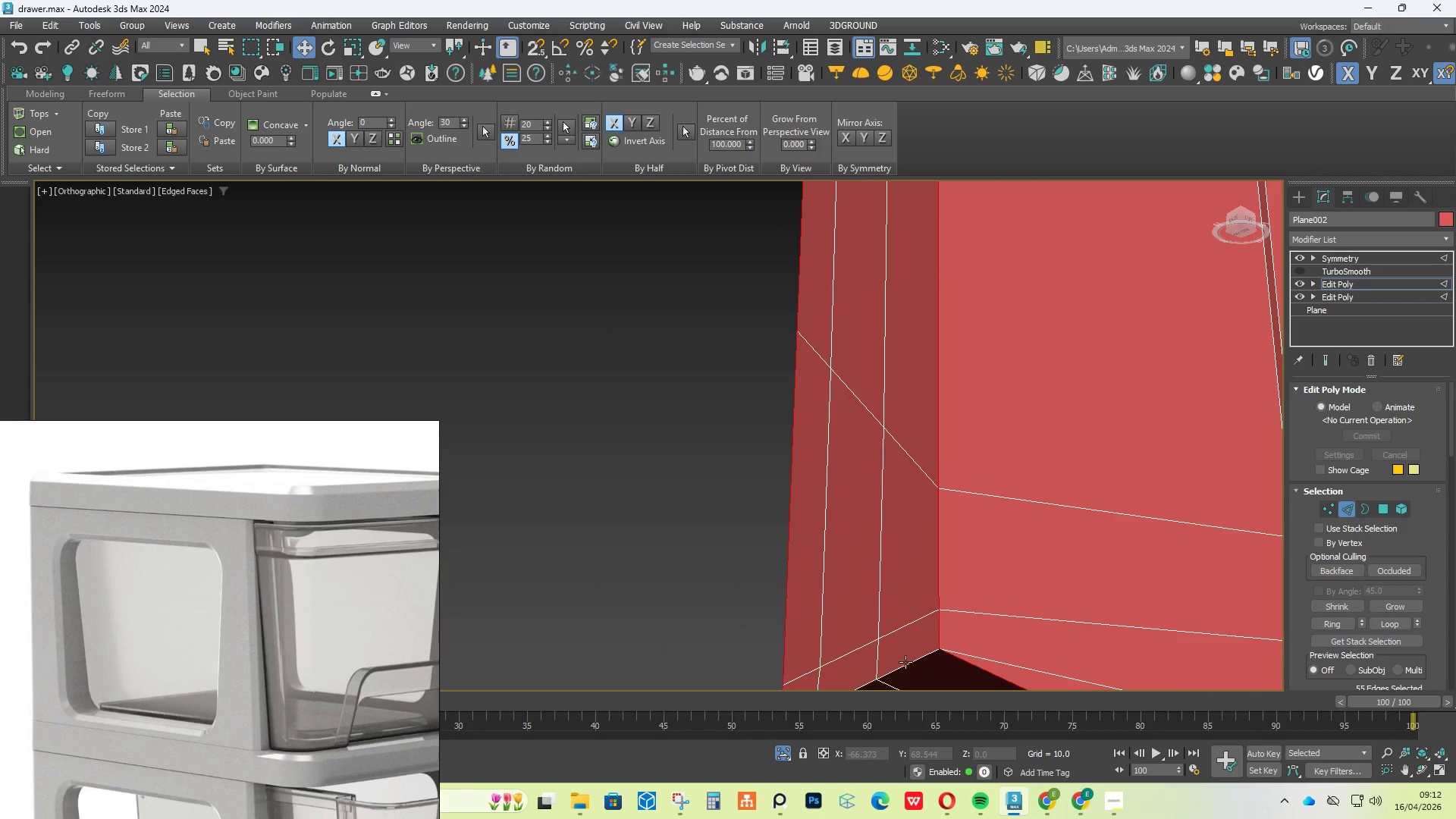 
double_click([915, 656])
 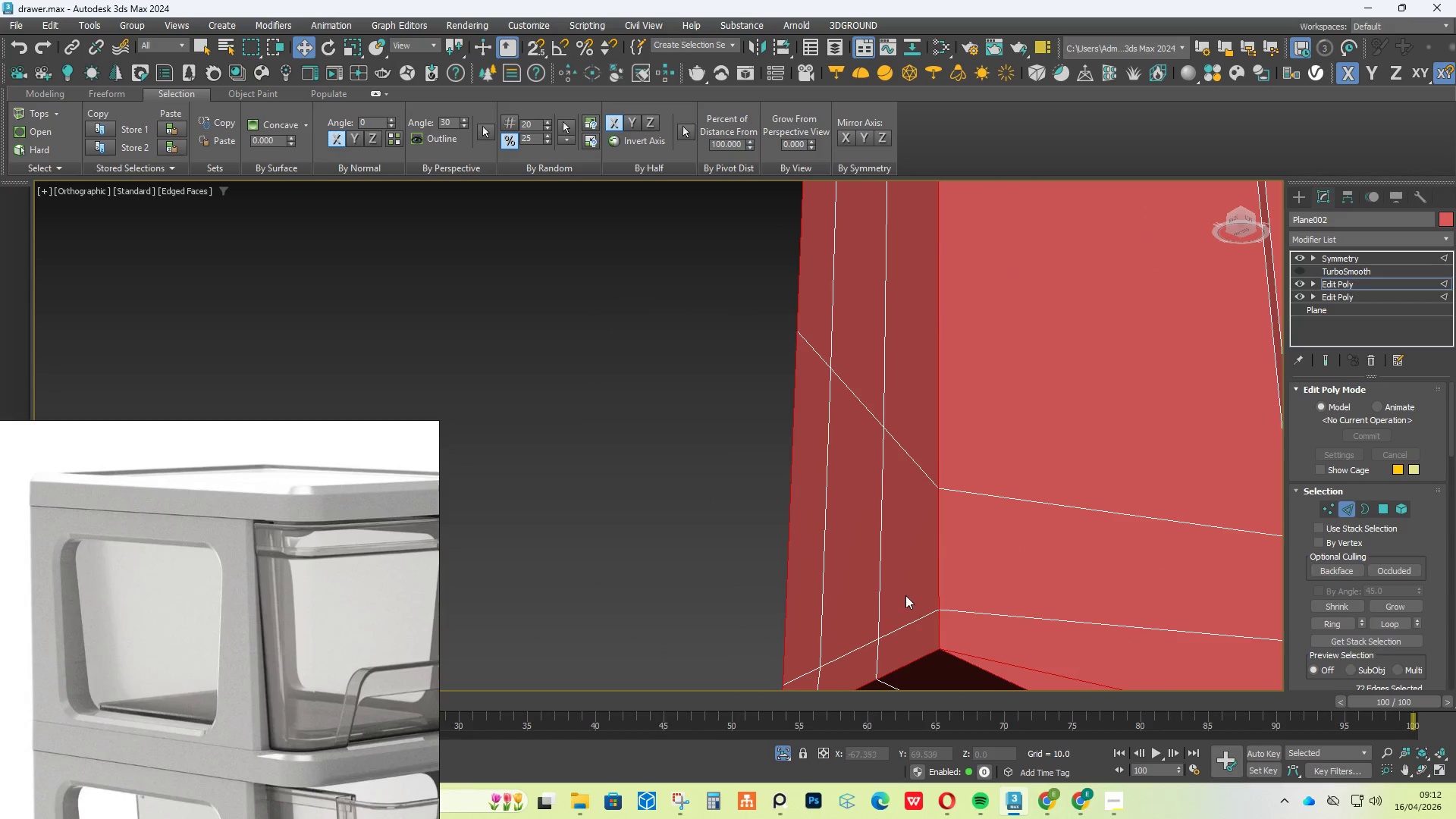 
hold_key(key=AltLeft, duration=0.53)
left_click([996, 660])
 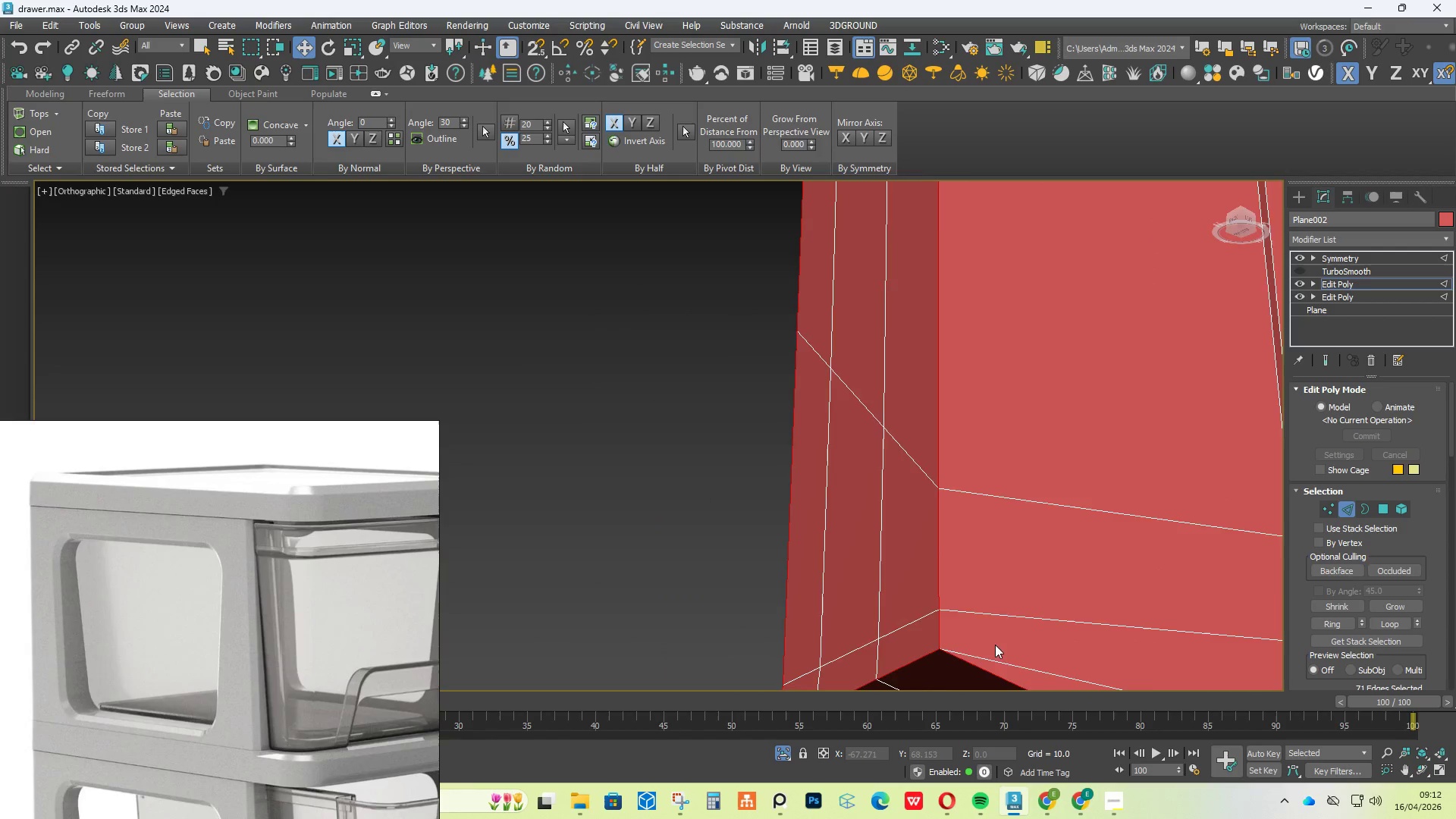 
scroll: coordinate [994, 642], scroll_direction: down, amount: 4.0
 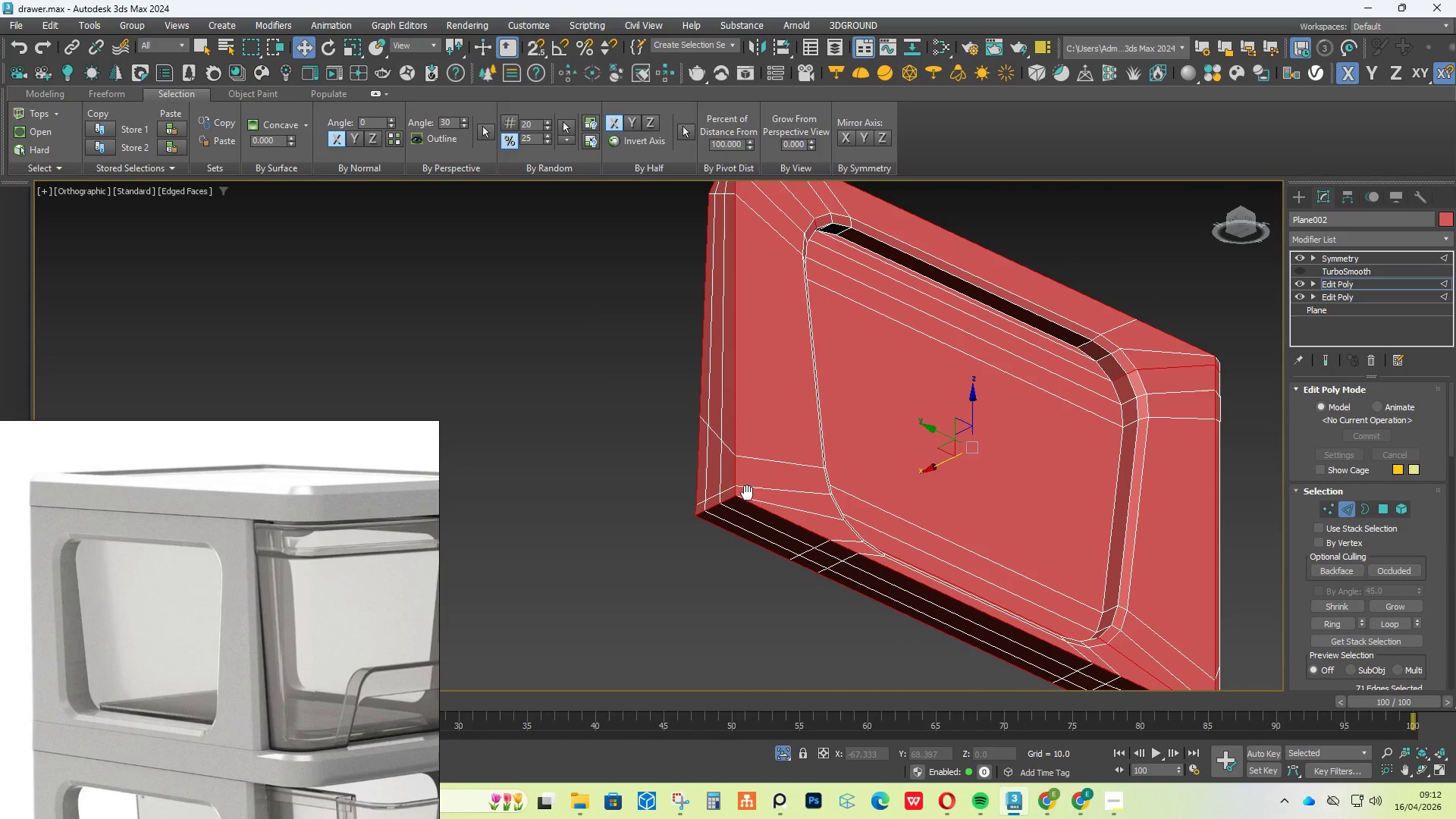 
hold_key(key=AltLeft, duration=1.2)
 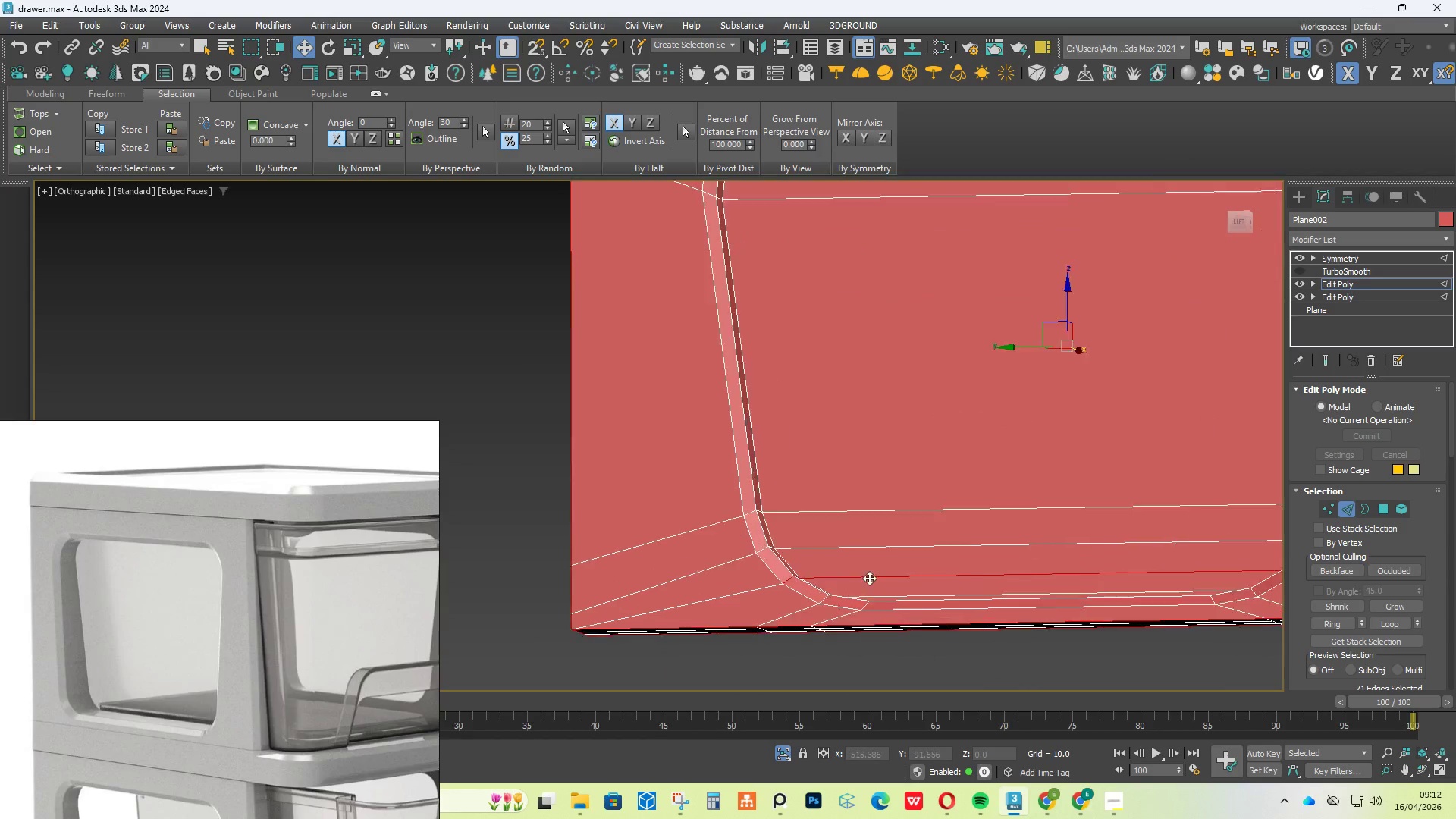 
hold_key(key=AltLeft, duration=0.8)
 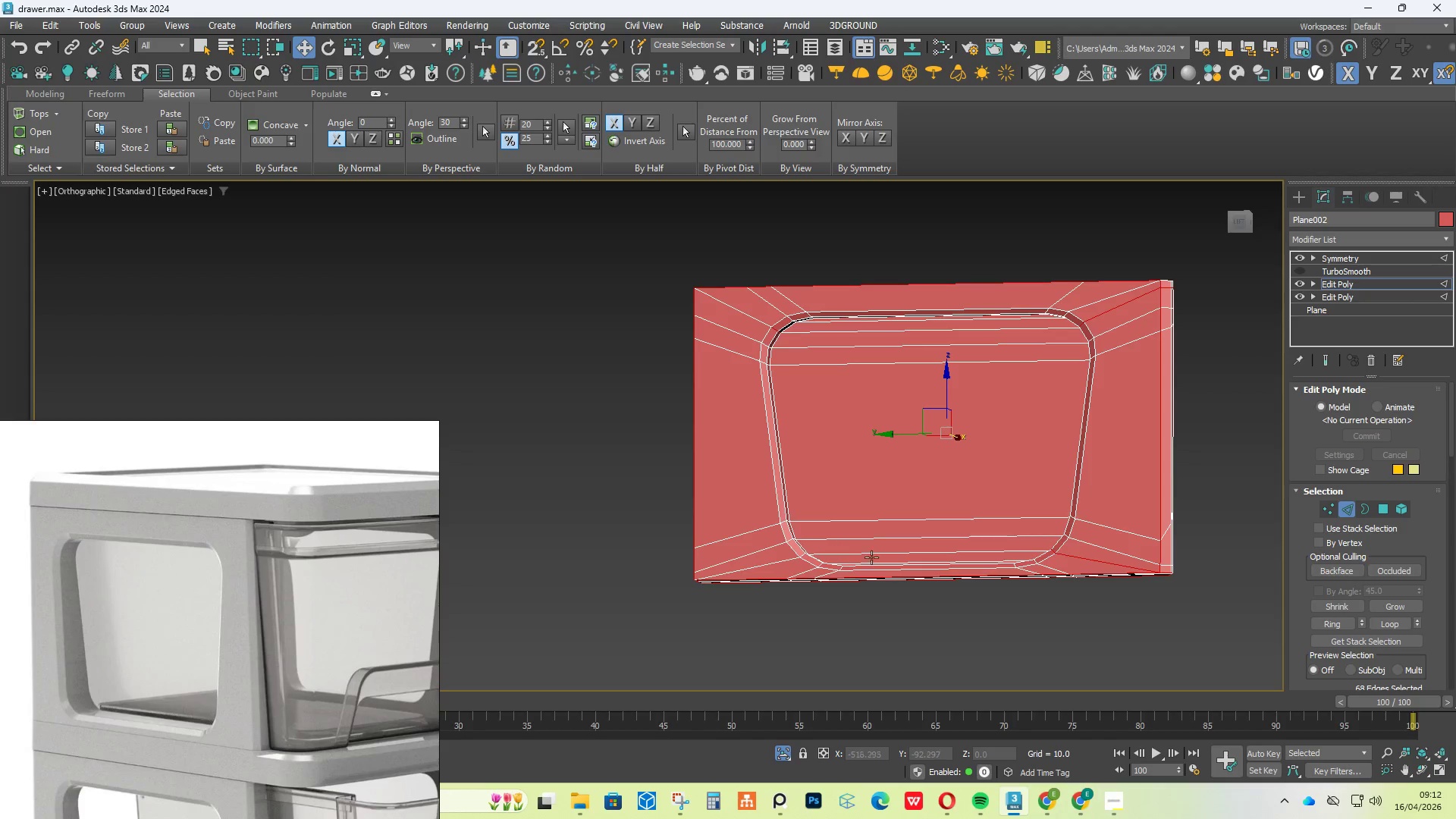 
scroll: coordinate [869, 578], scroll_direction: up, amount: 4.0
 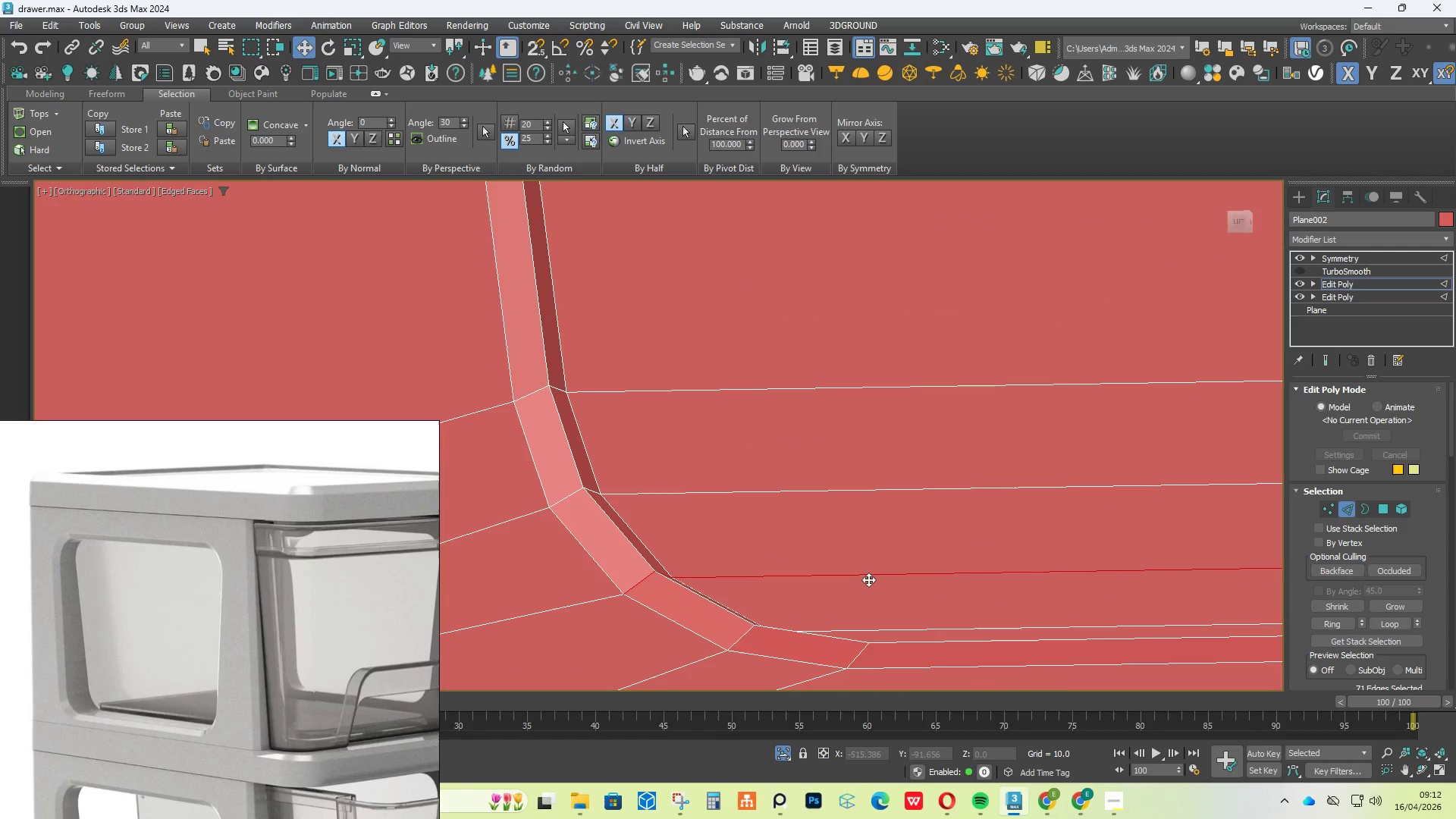 
double_click([868, 570])
 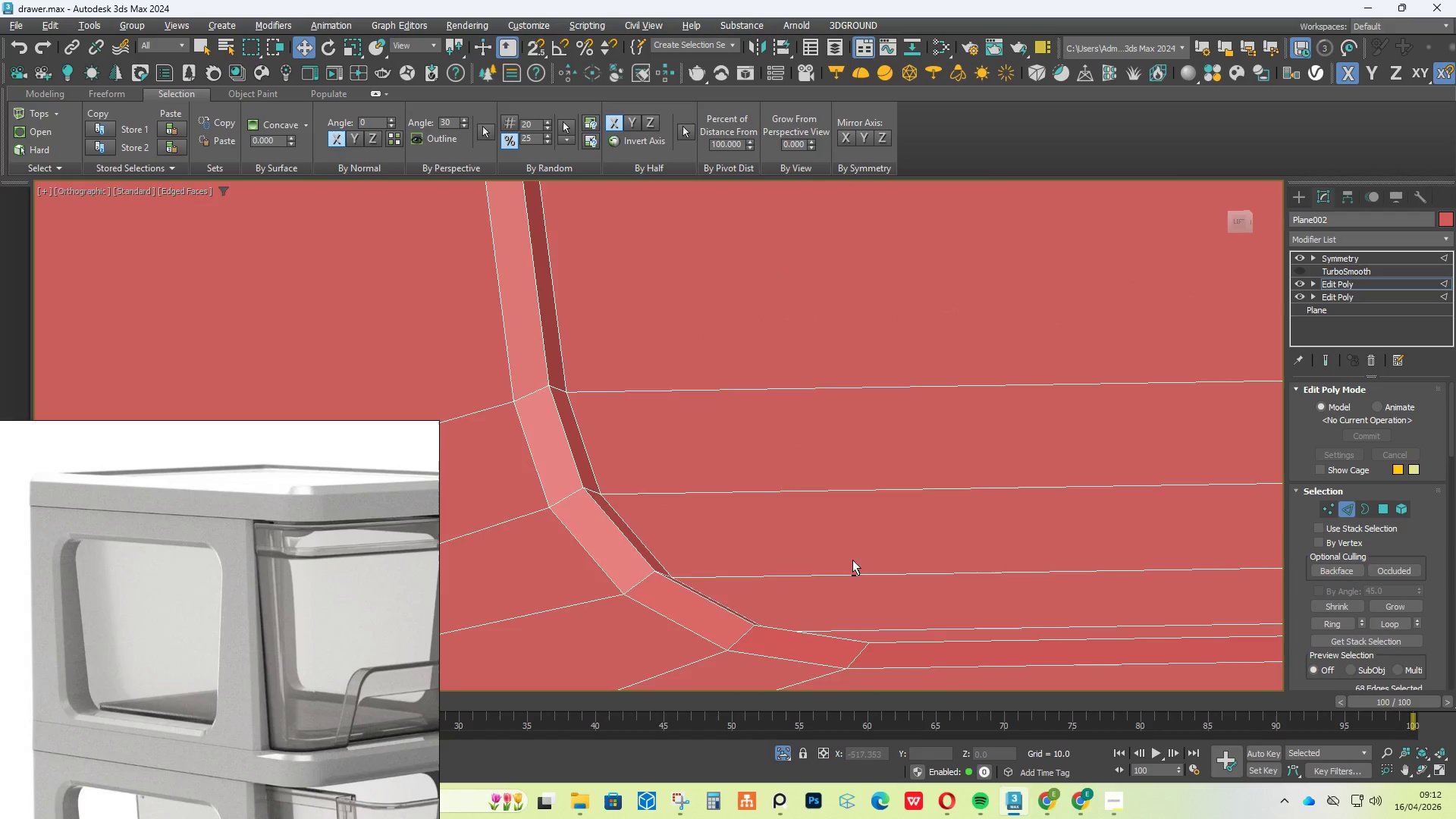 
scroll: coordinate [837, 549], scroll_direction: down, amount: 5.0
 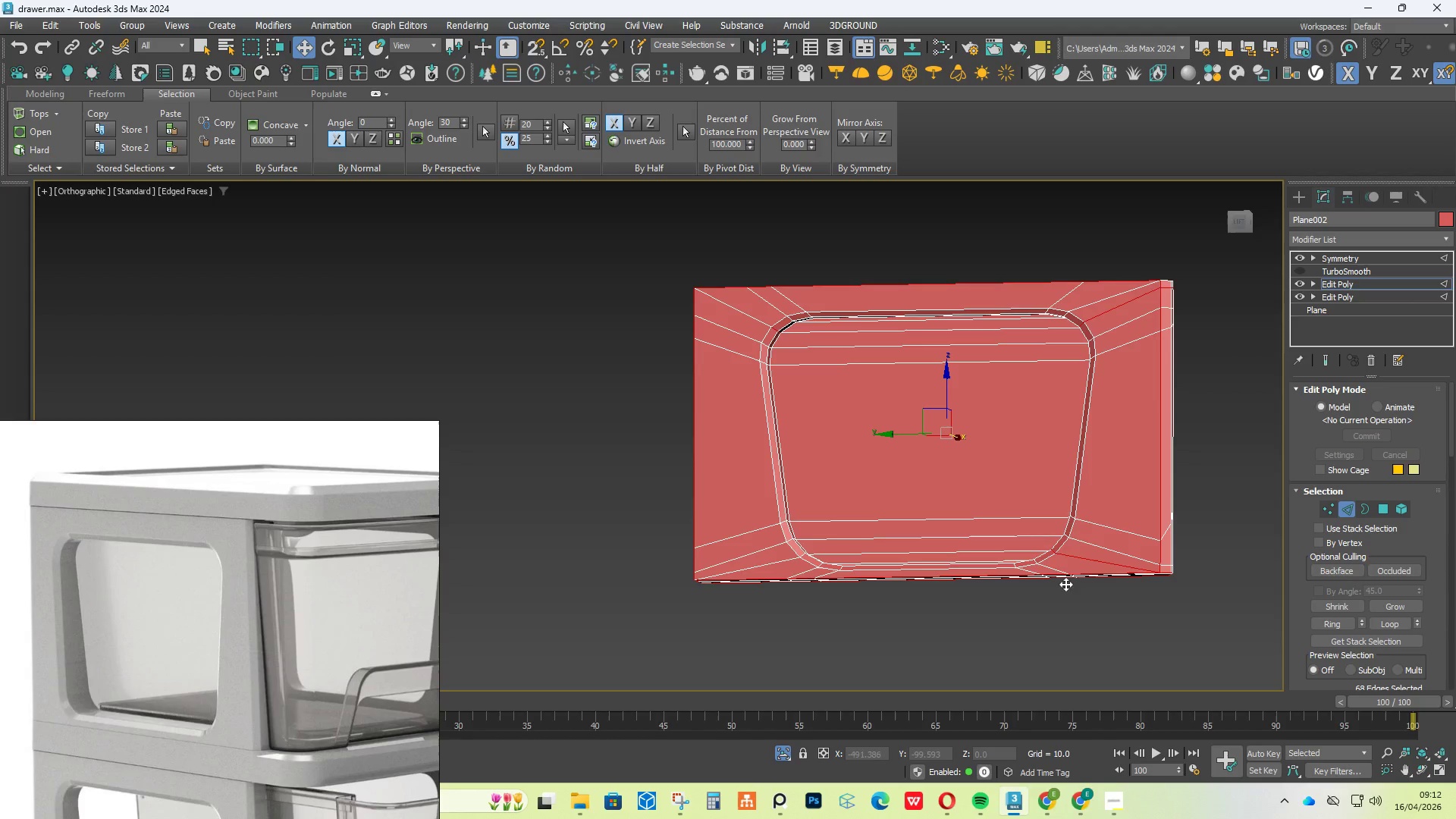 
hold_key(key=AltLeft, duration=0.84)
left_click([1074, 556])
 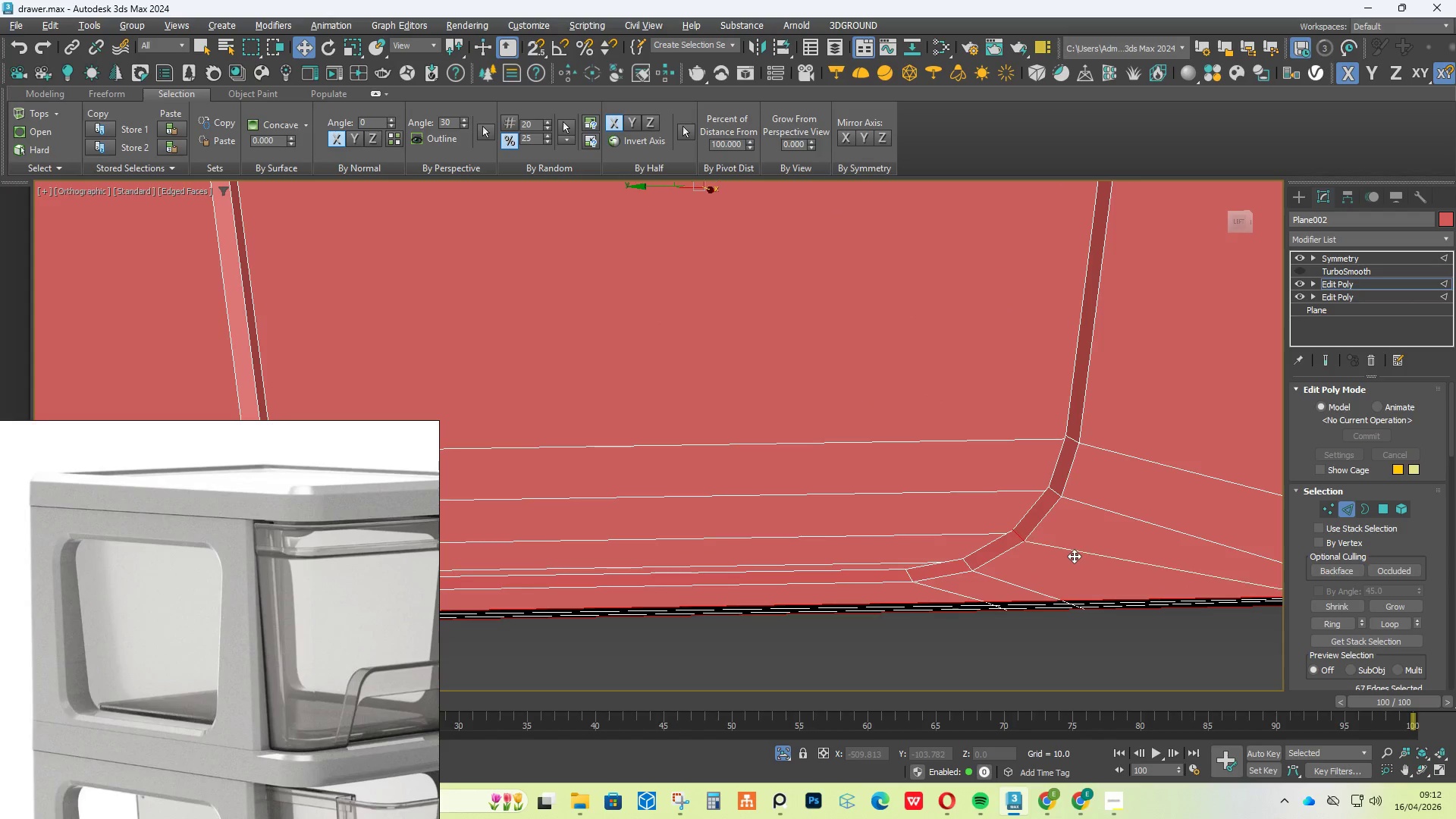 
scroll: coordinate [1073, 557], scroll_direction: up, amount: 3.0
 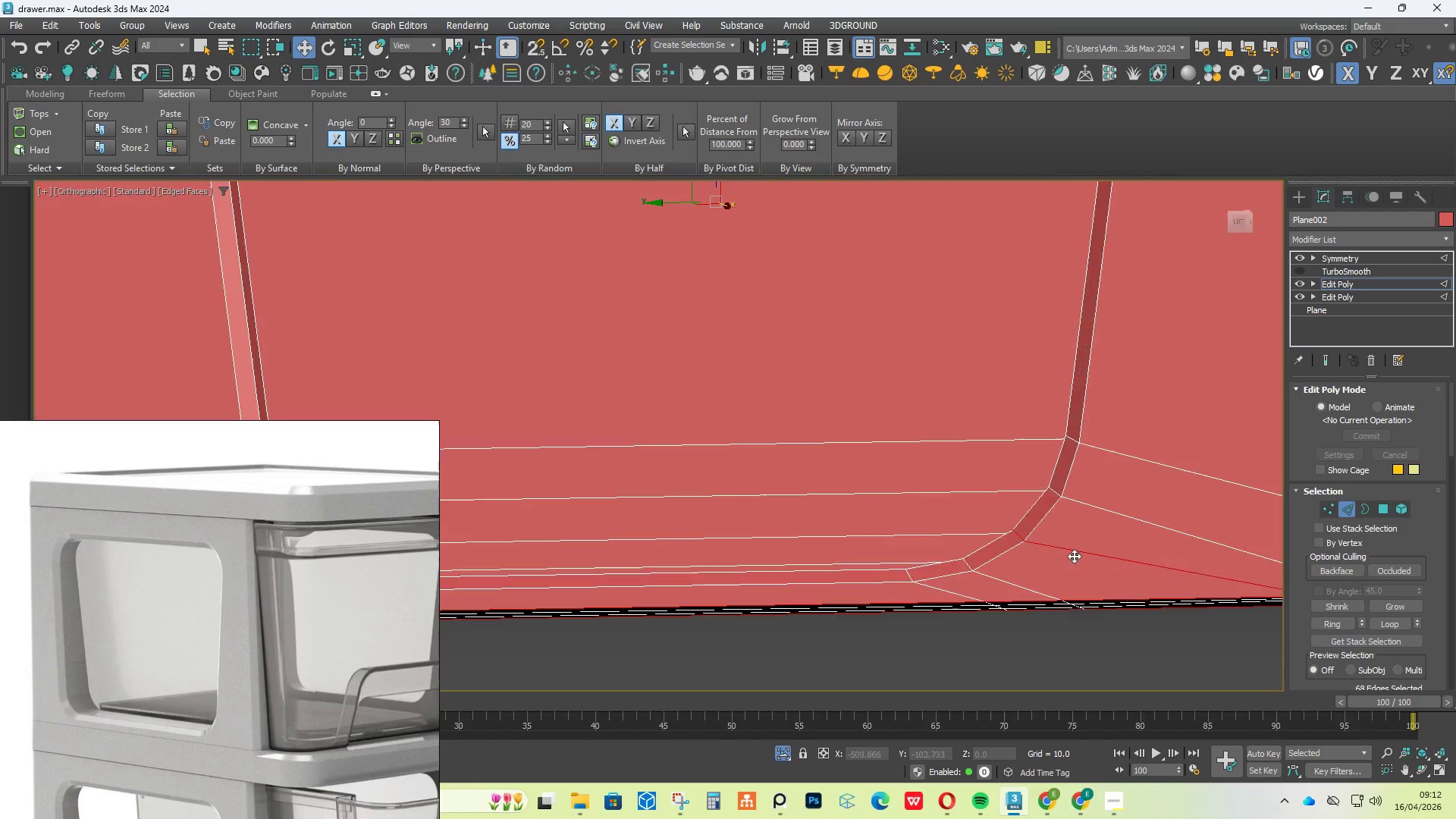 
double_click([1074, 556])
 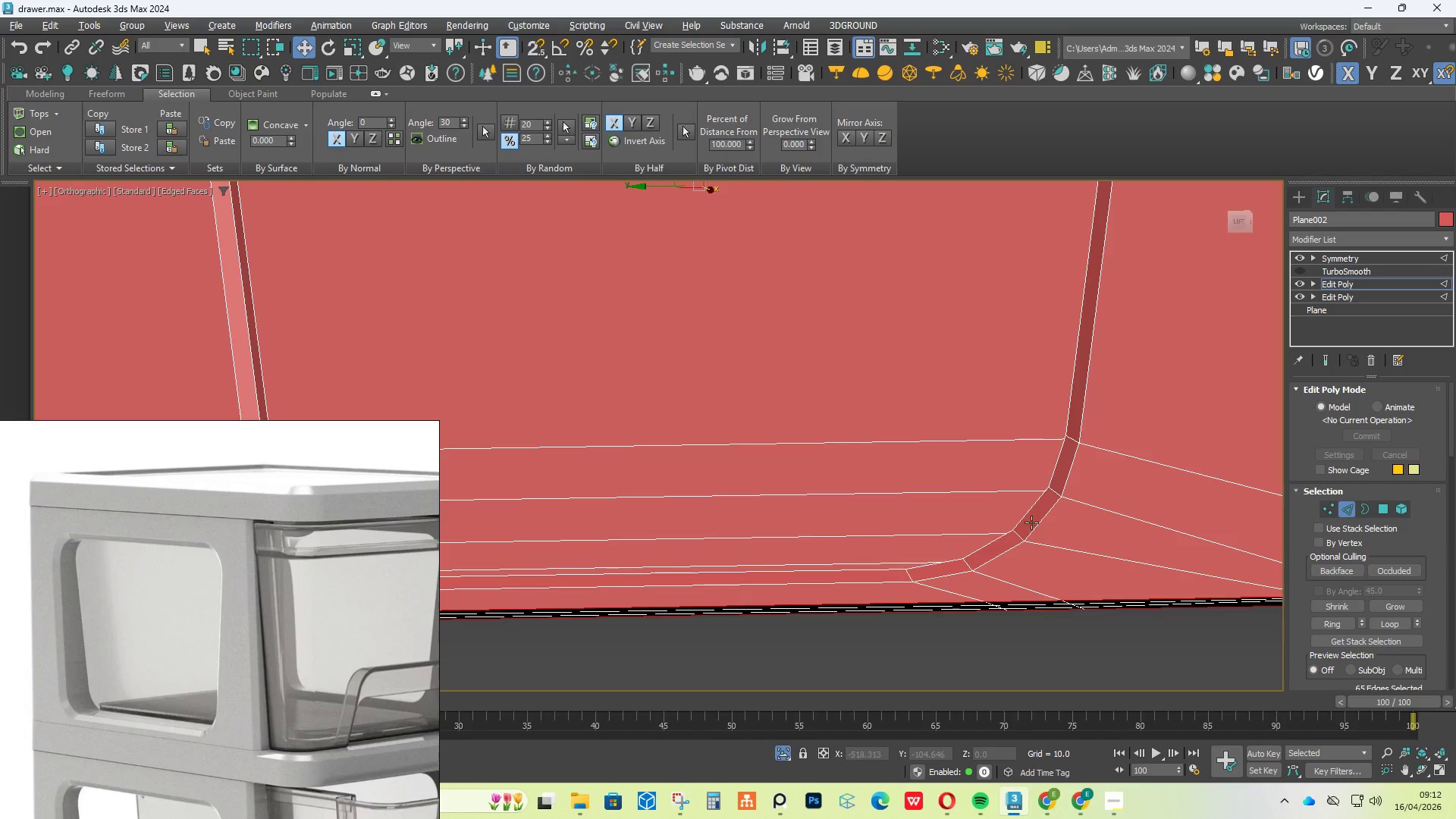 
hold_key(key=AltLeft, duration=0.45)
scroll: coordinate [1014, 506], scroll_direction: up, amount: 3.0
 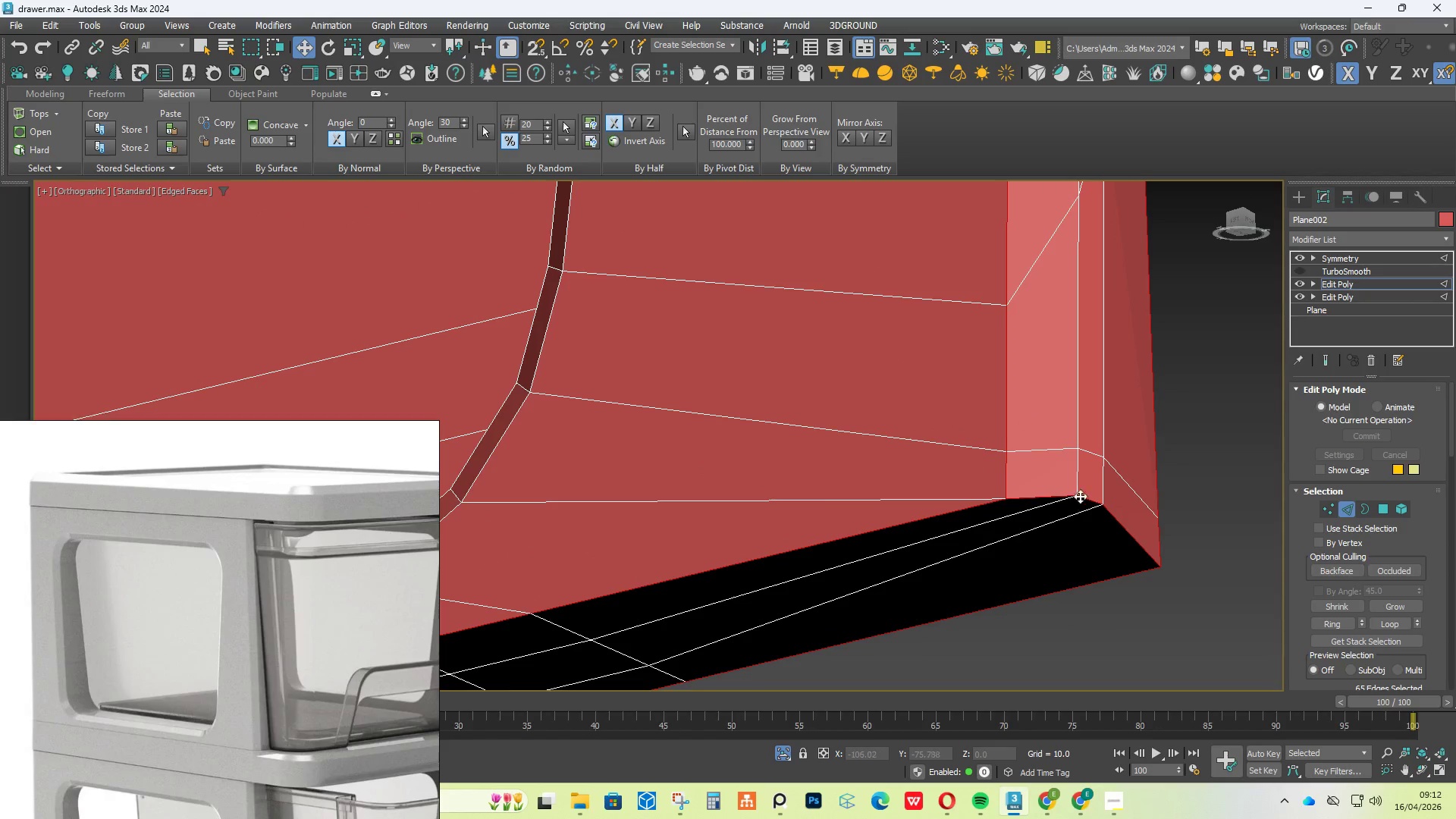 
scroll: coordinate [1028, 481], scroll_direction: down, amount: 3.0
 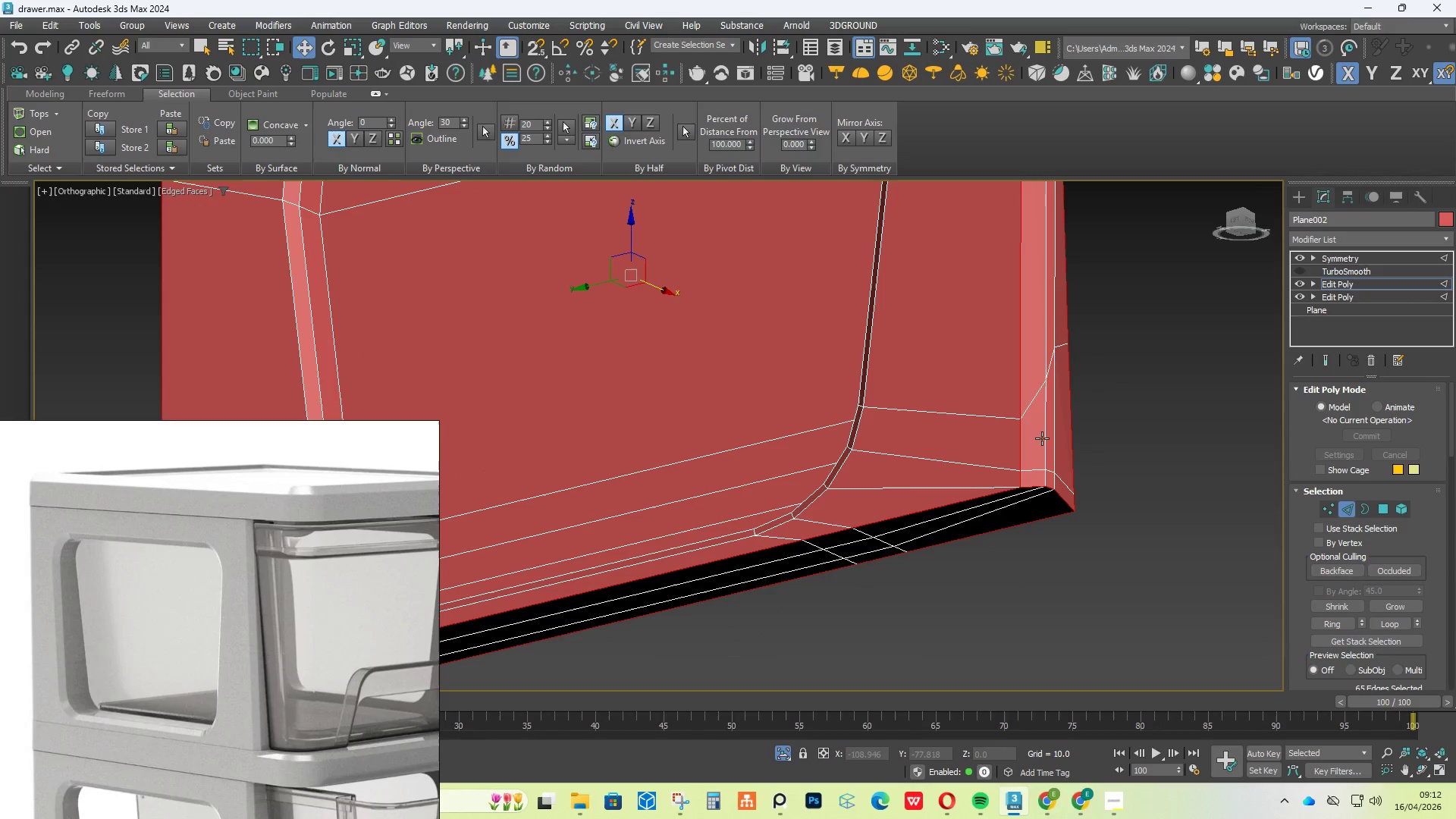 
hold_key(key=AltLeft, duration=0.72)
 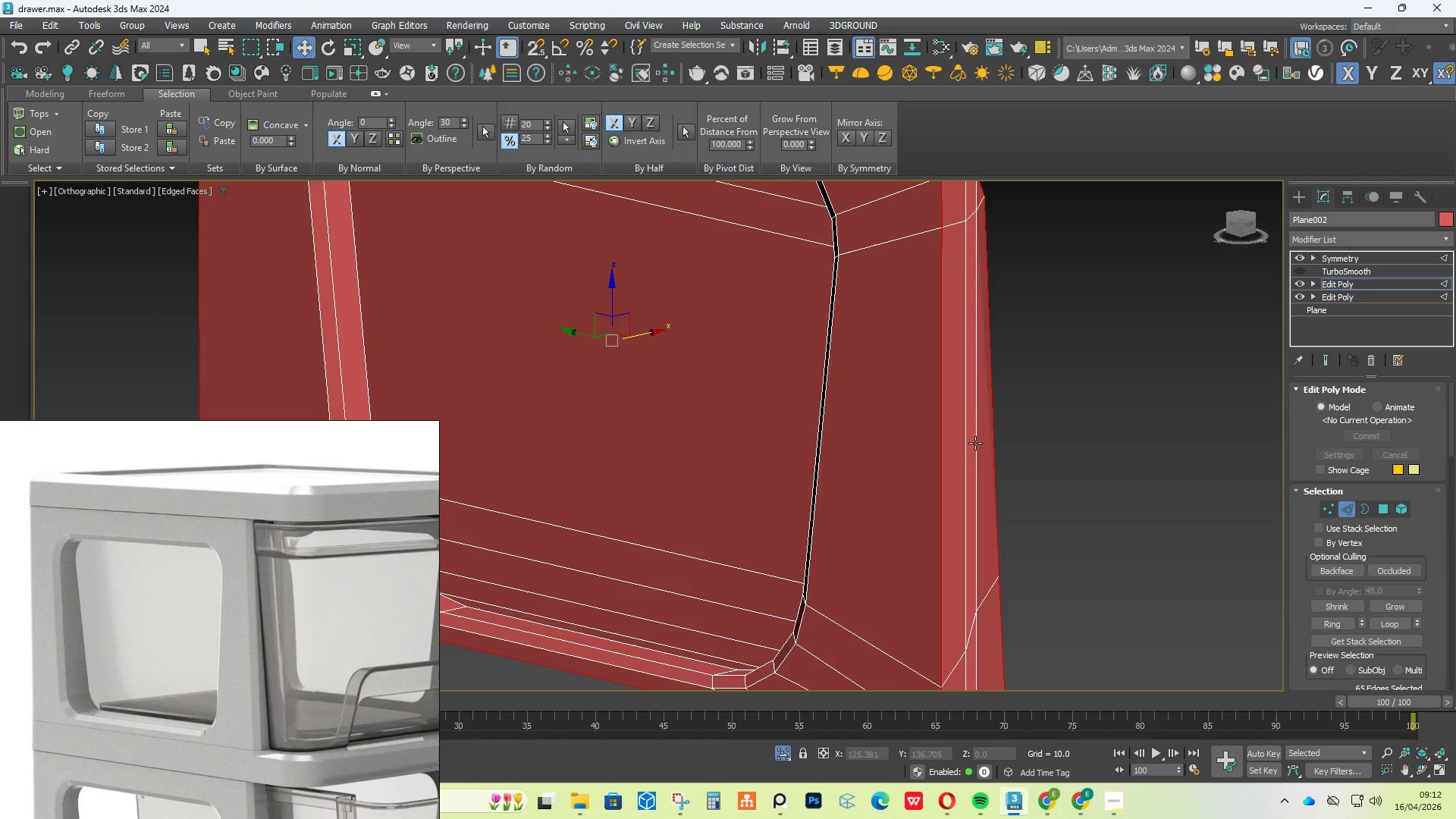 
hold_key(key=AltLeft, duration=1.09)
 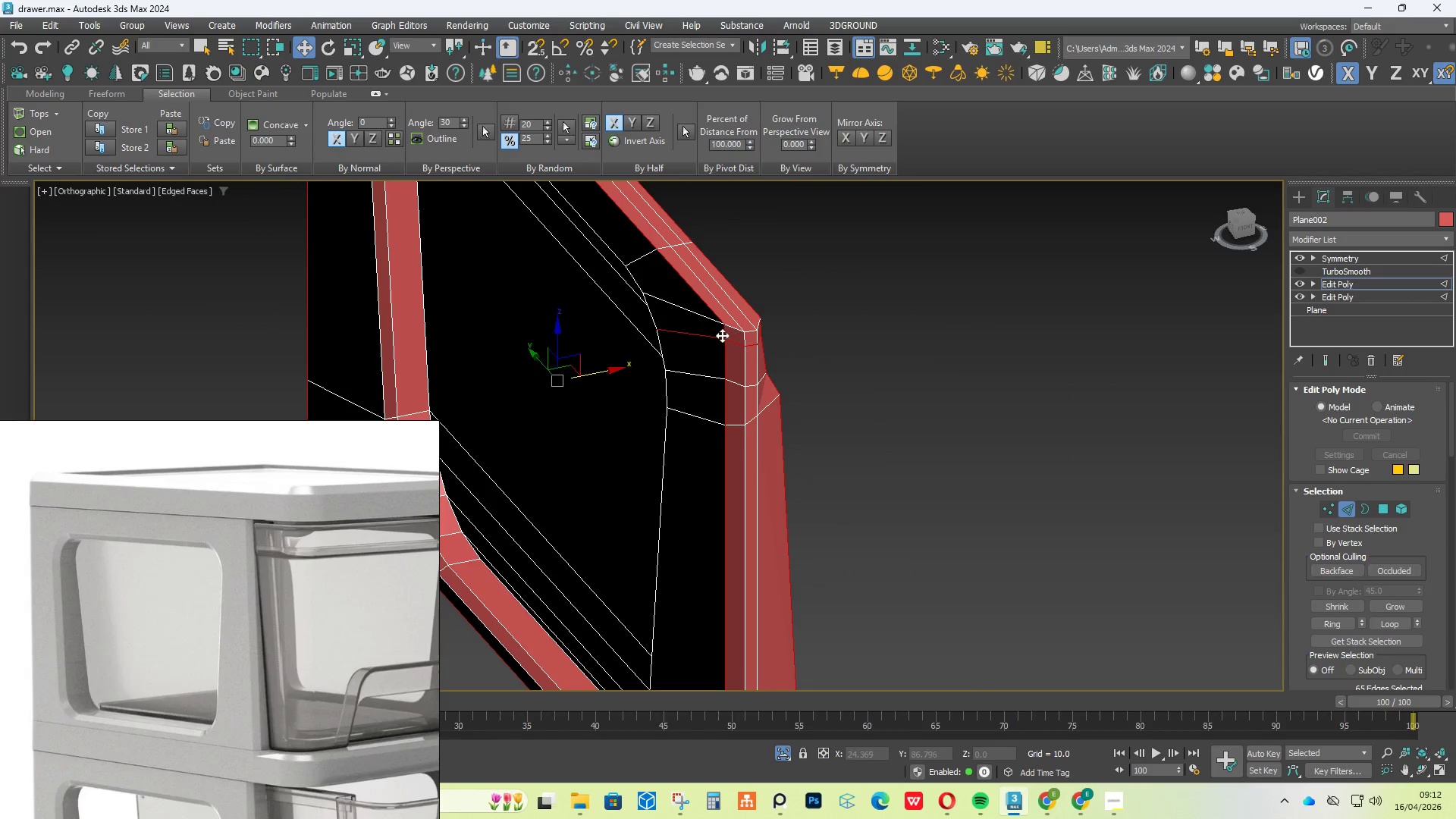 
hold_key(key=AltLeft, duration=1.62)
left_click([714, 336])
 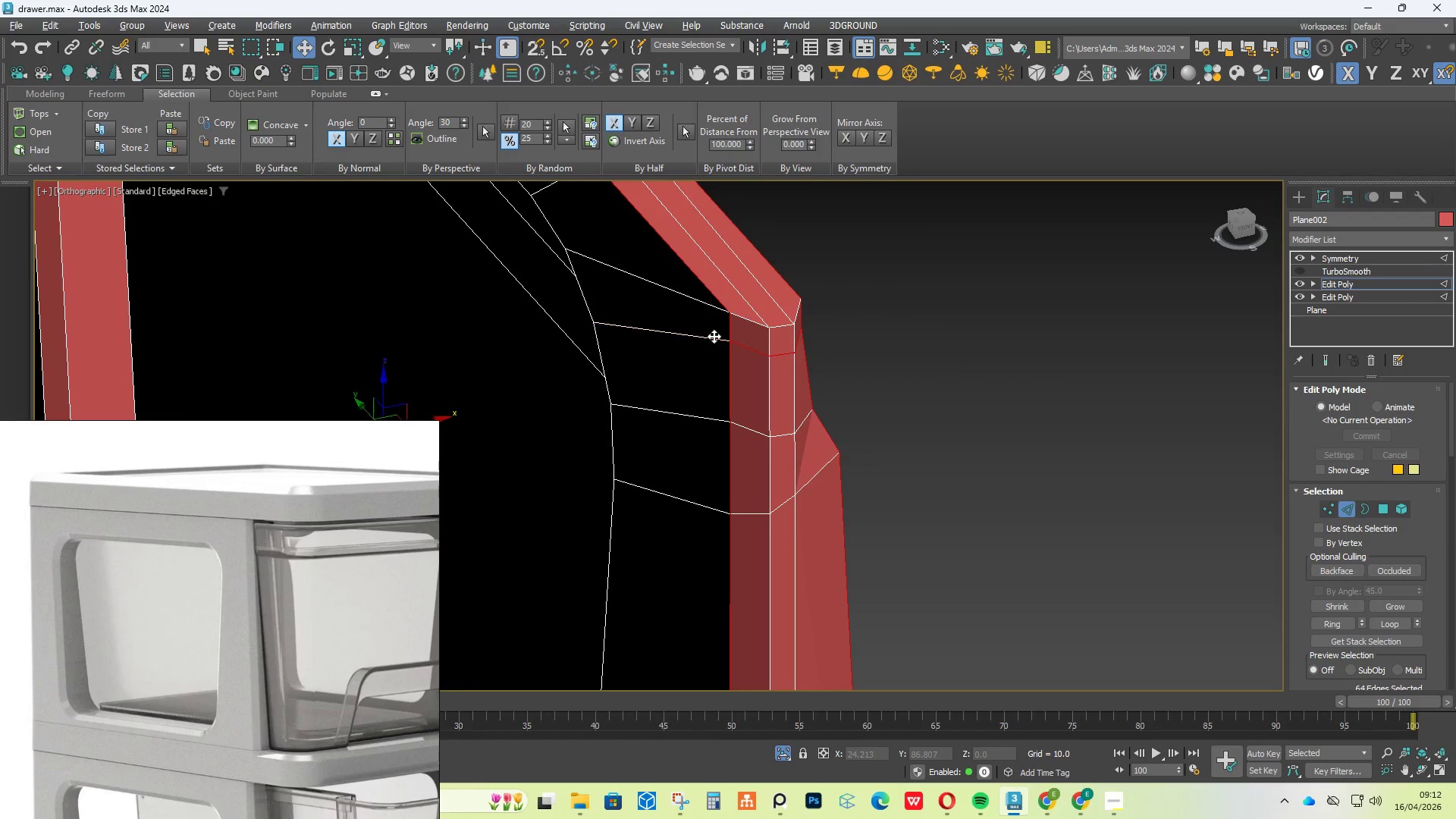 
scroll: coordinate [720, 336], scroll_direction: up, amount: 2.0
 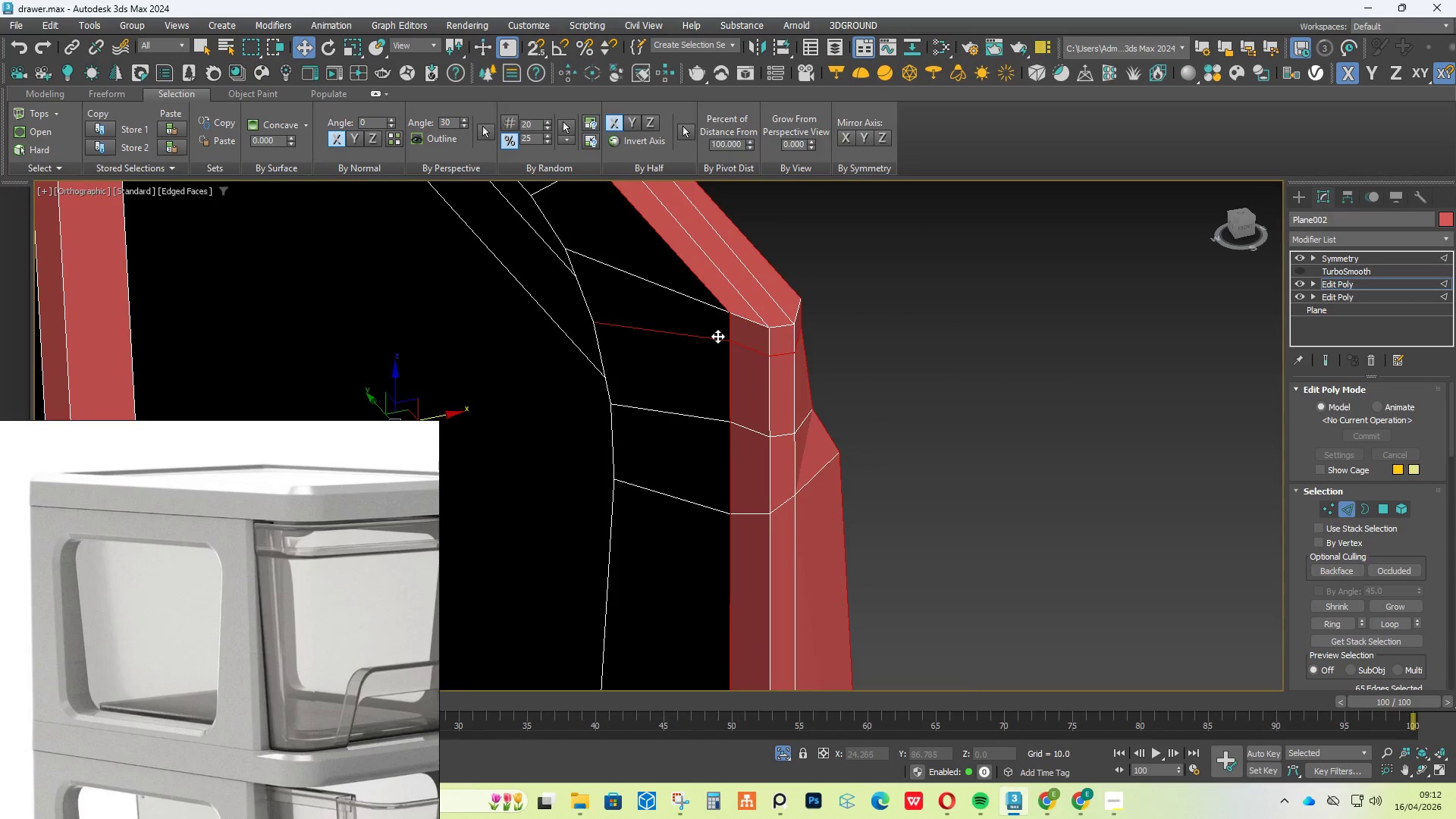 
double_click([714, 336])
 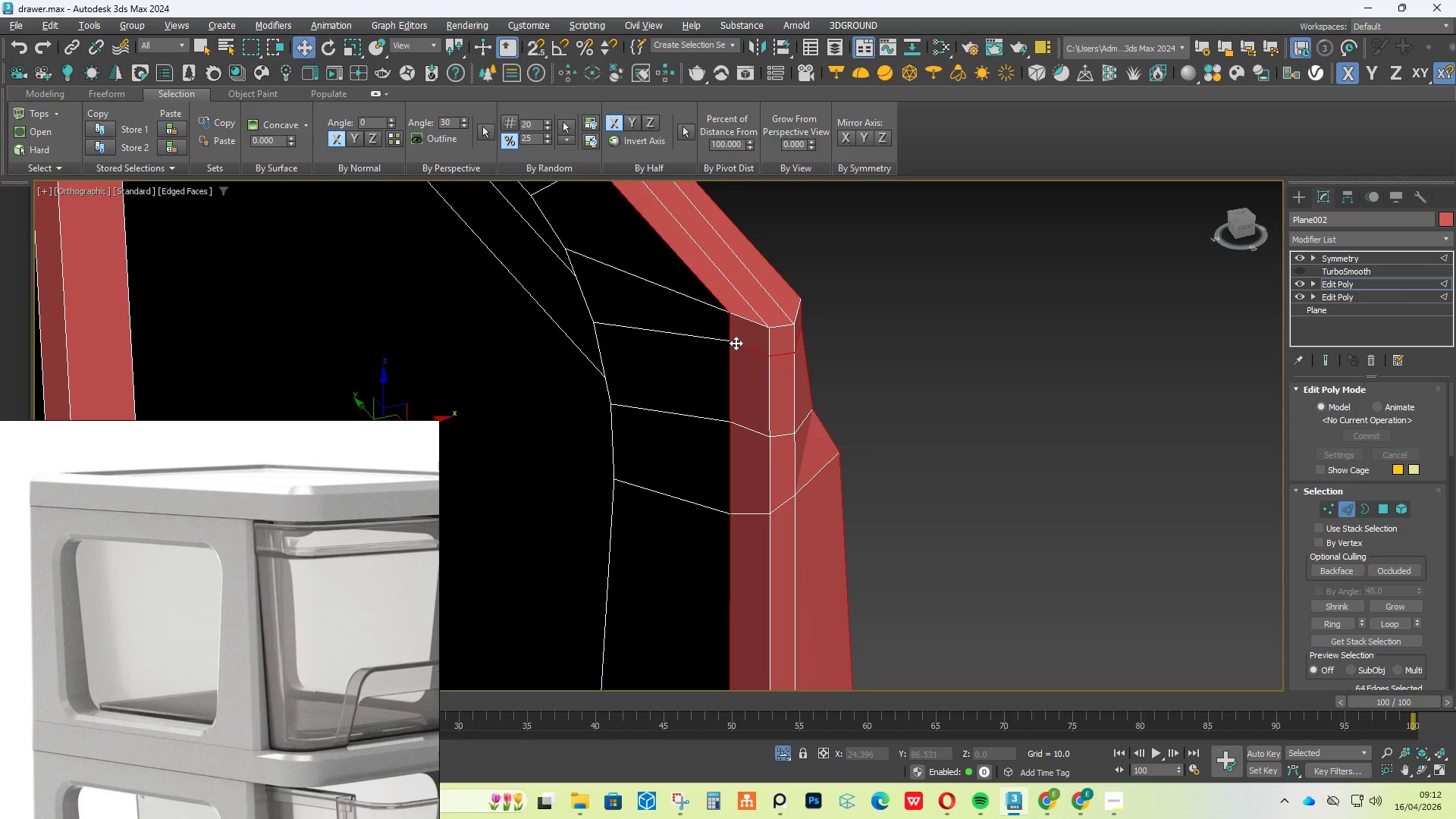 
double_click([736, 343])
 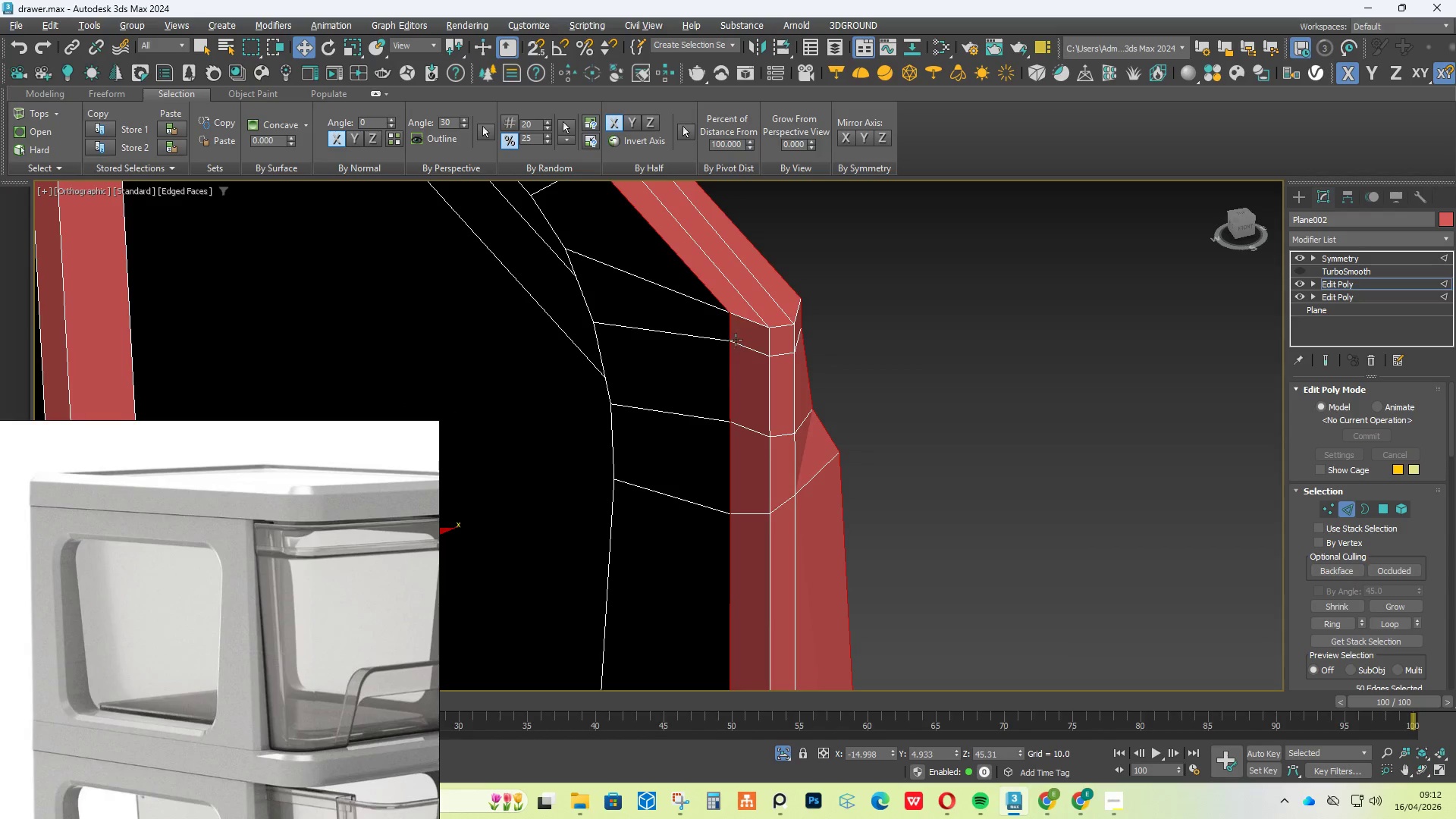 
hold_key(key=AltLeft, duration=0.94)
 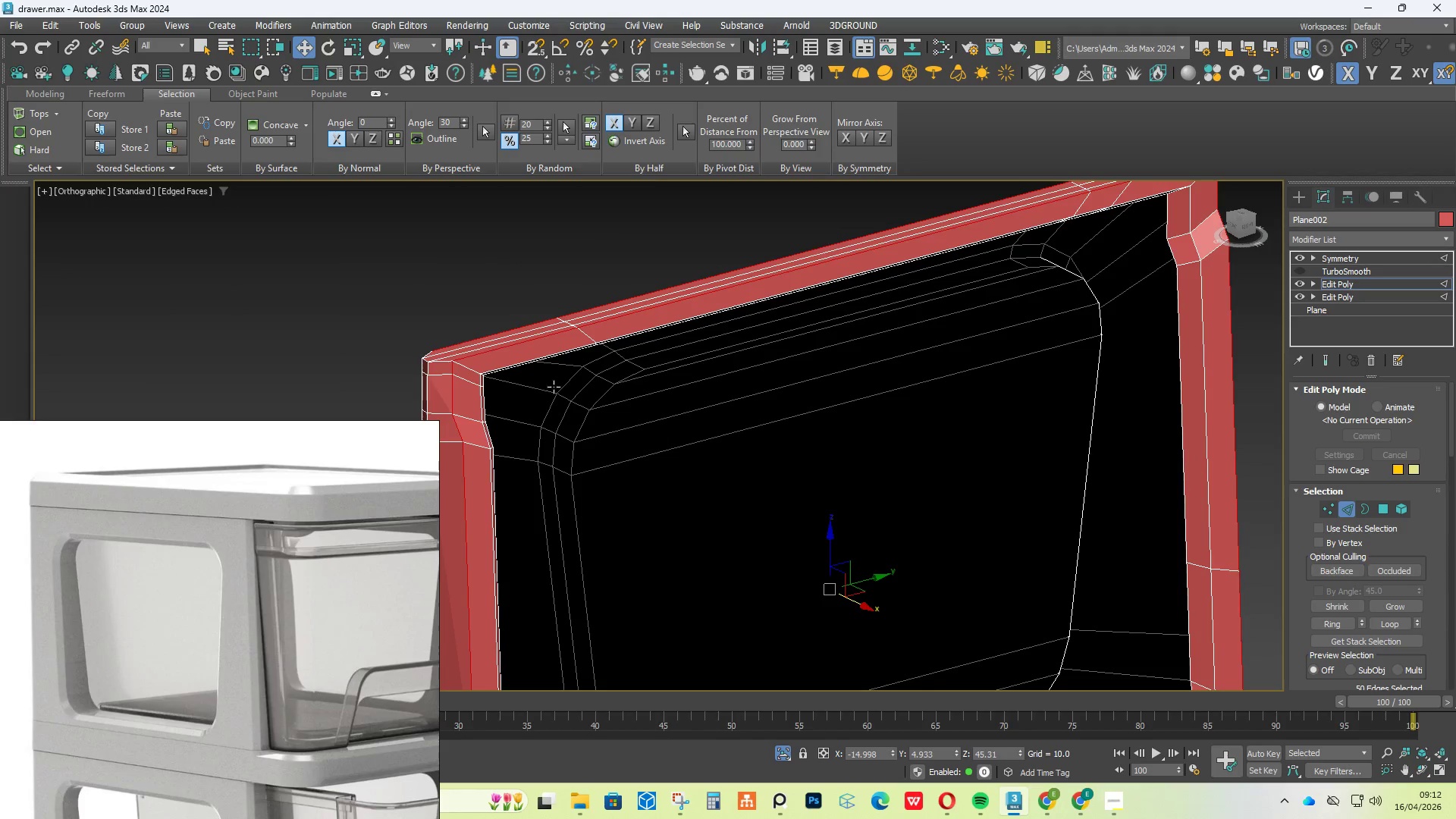 
scroll: coordinate [736, 338], scroll_direction: down, amount: 3.0
 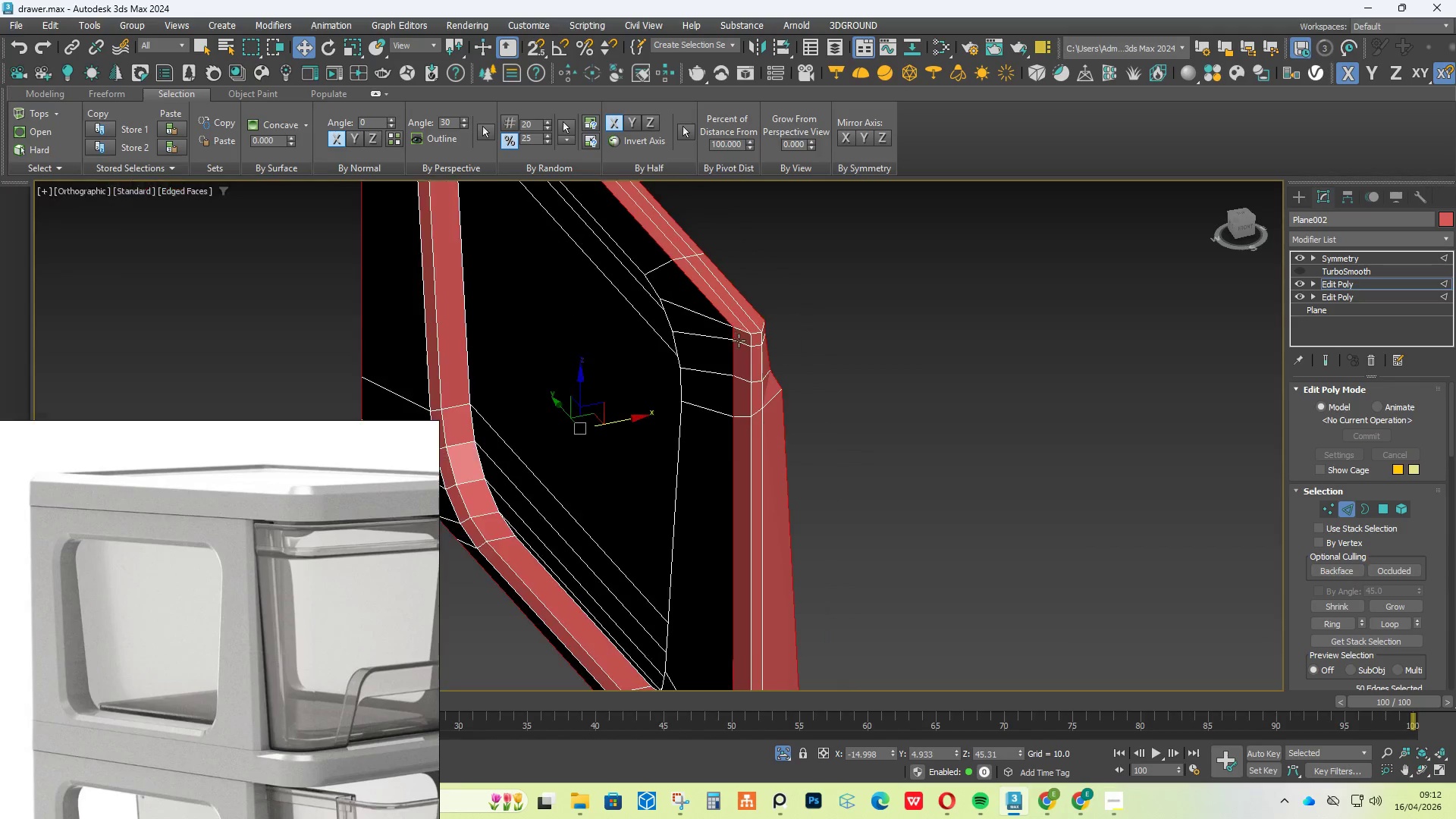 
hold_key(key=AltLeft, duration=0.66)
 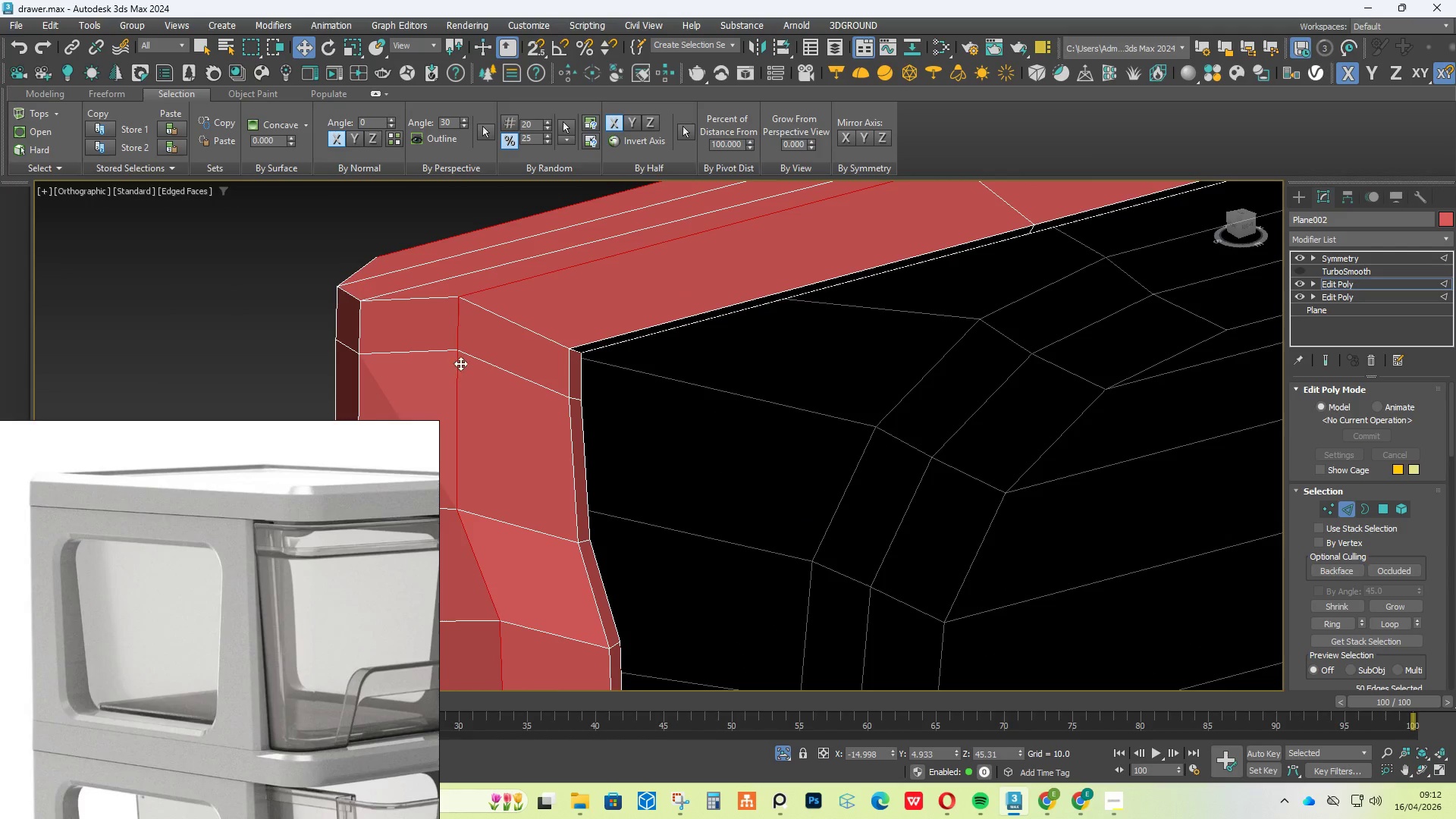 
scroll: coordinate [435, 384], scroll_direction: up, amount: 4.0
 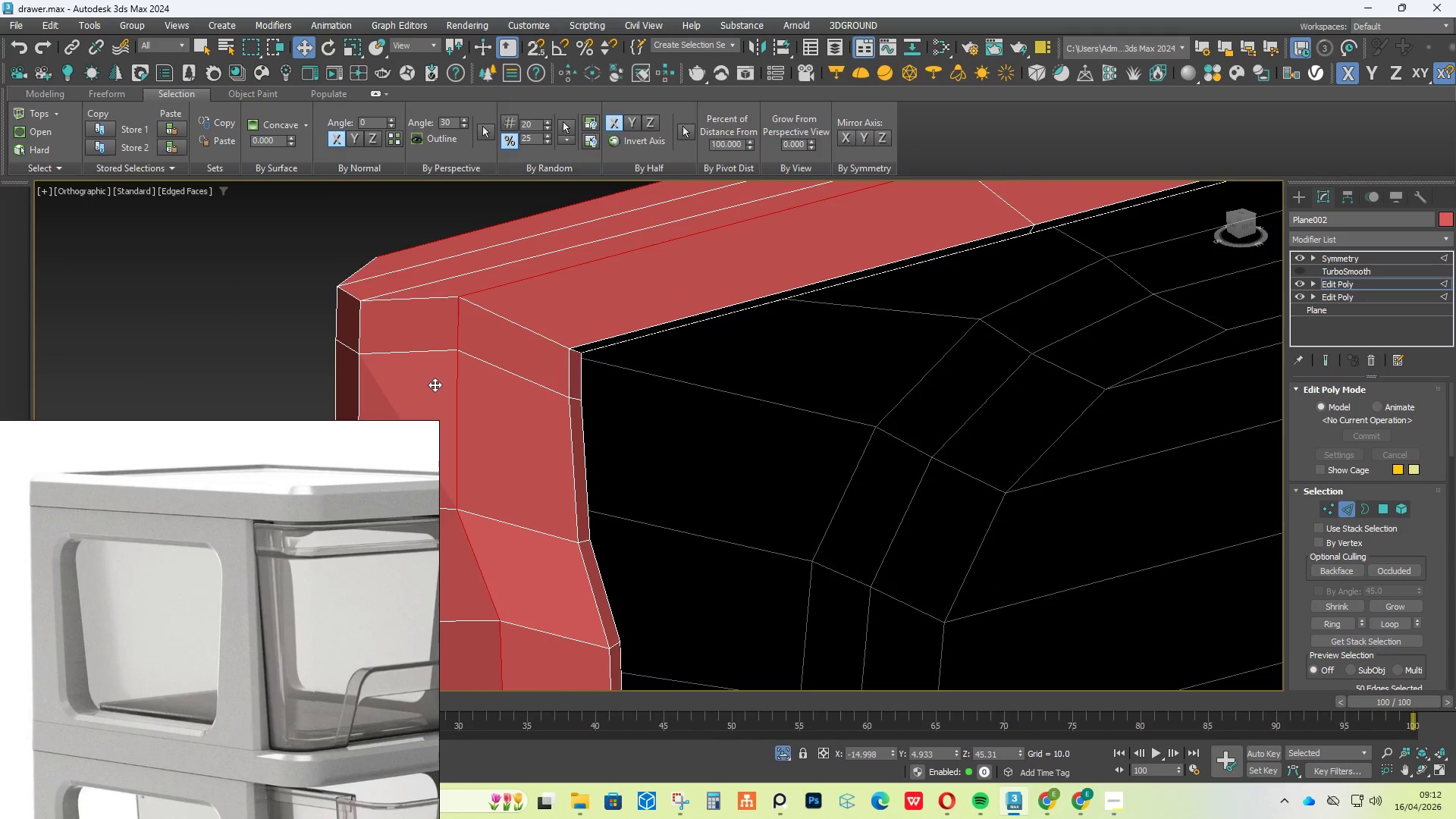 
scroll: coordinate [463, 361], scroll_direction: down, amount: 3.0
 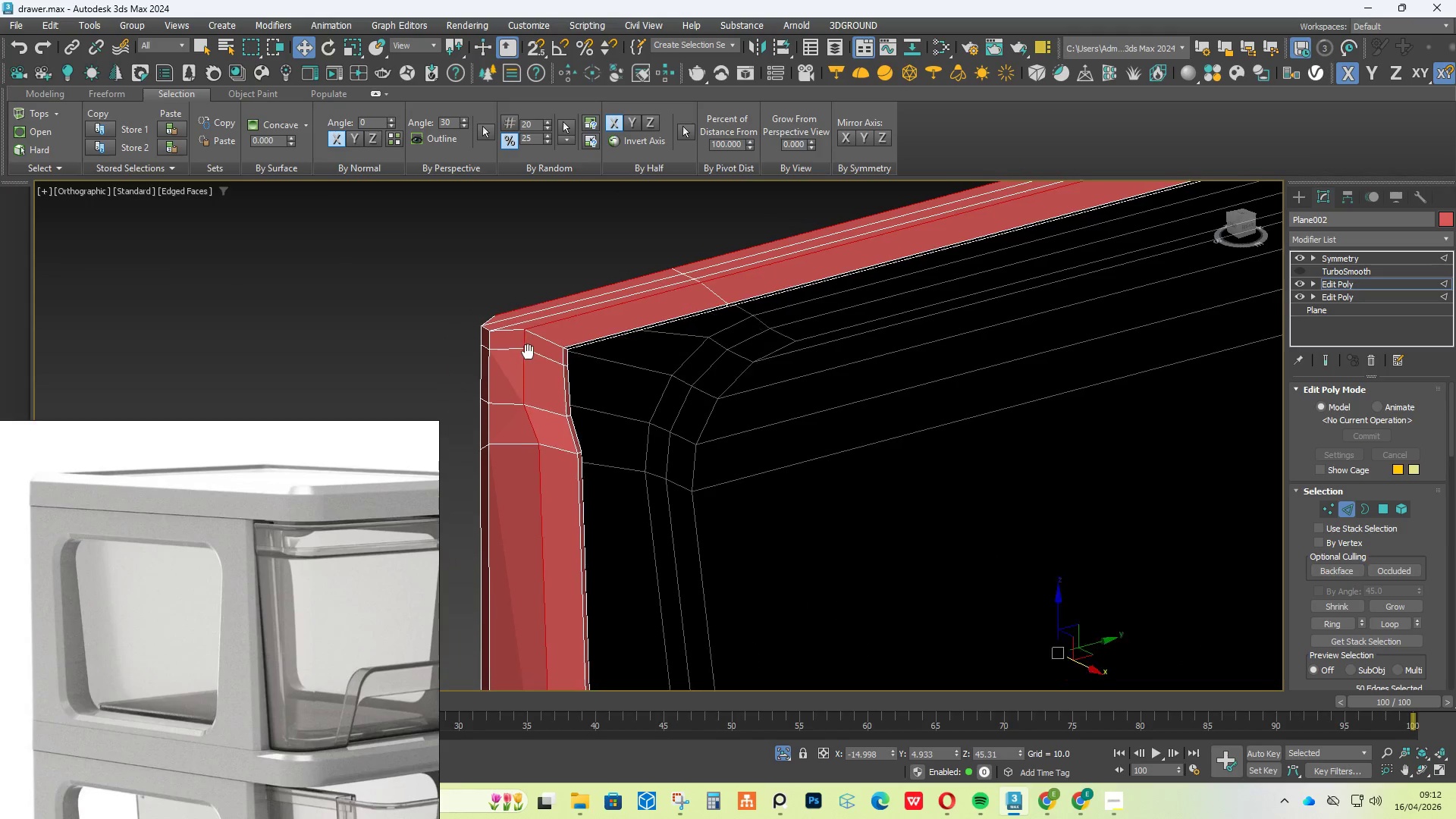 
hold_key(key=AltLeft, duration=4.09)
 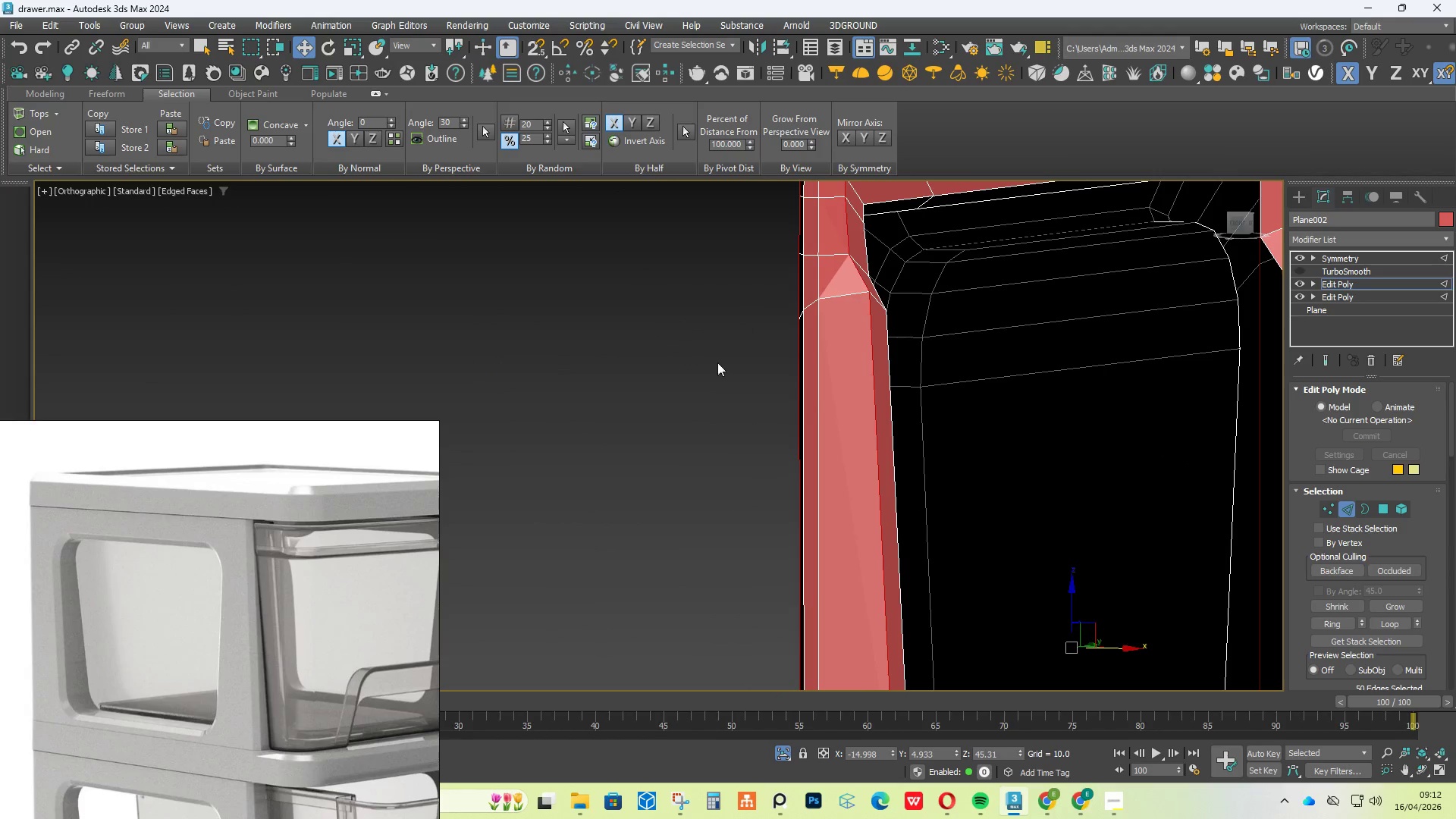 
hold_key(key=AltLeft, duration=1.88)
 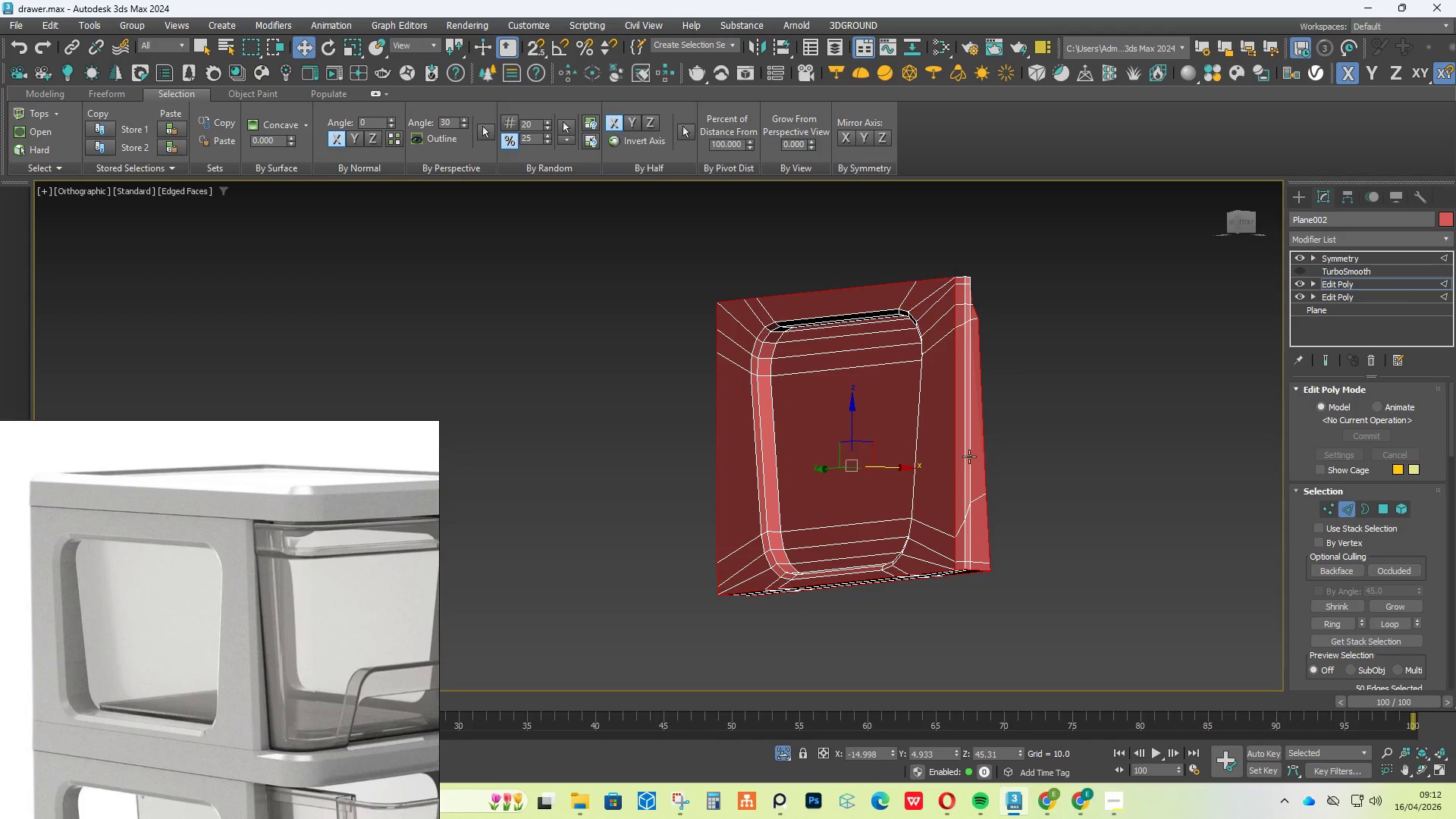 
scroll: coordinate [732, 366], scroll_direction: down, amount: 3.0
 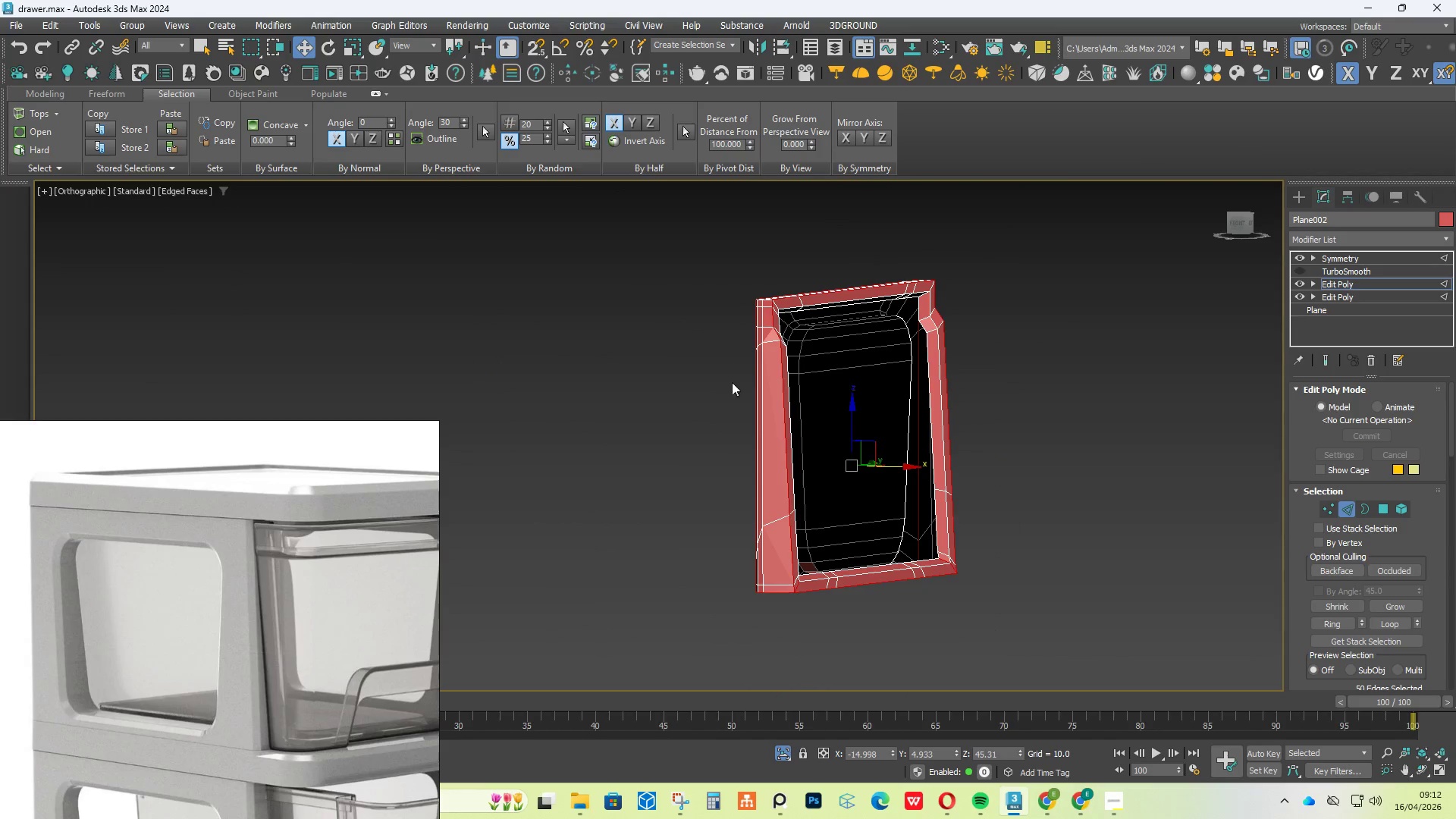 
hold_key(key=AltLeft, duration=1.16)
 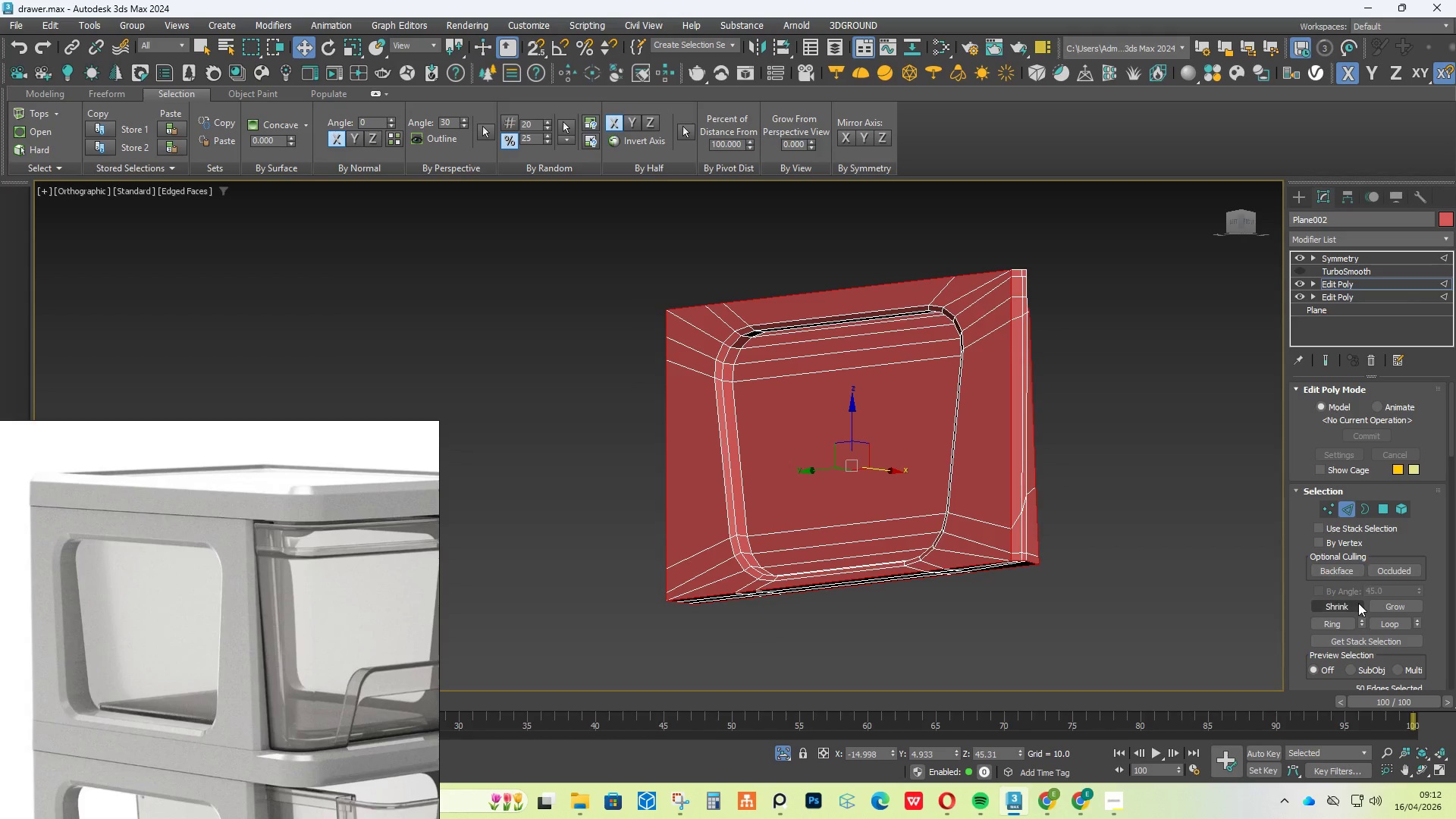 
scroll: coordinate [1358, 604], scroll_direction: down, amount: 5.0
 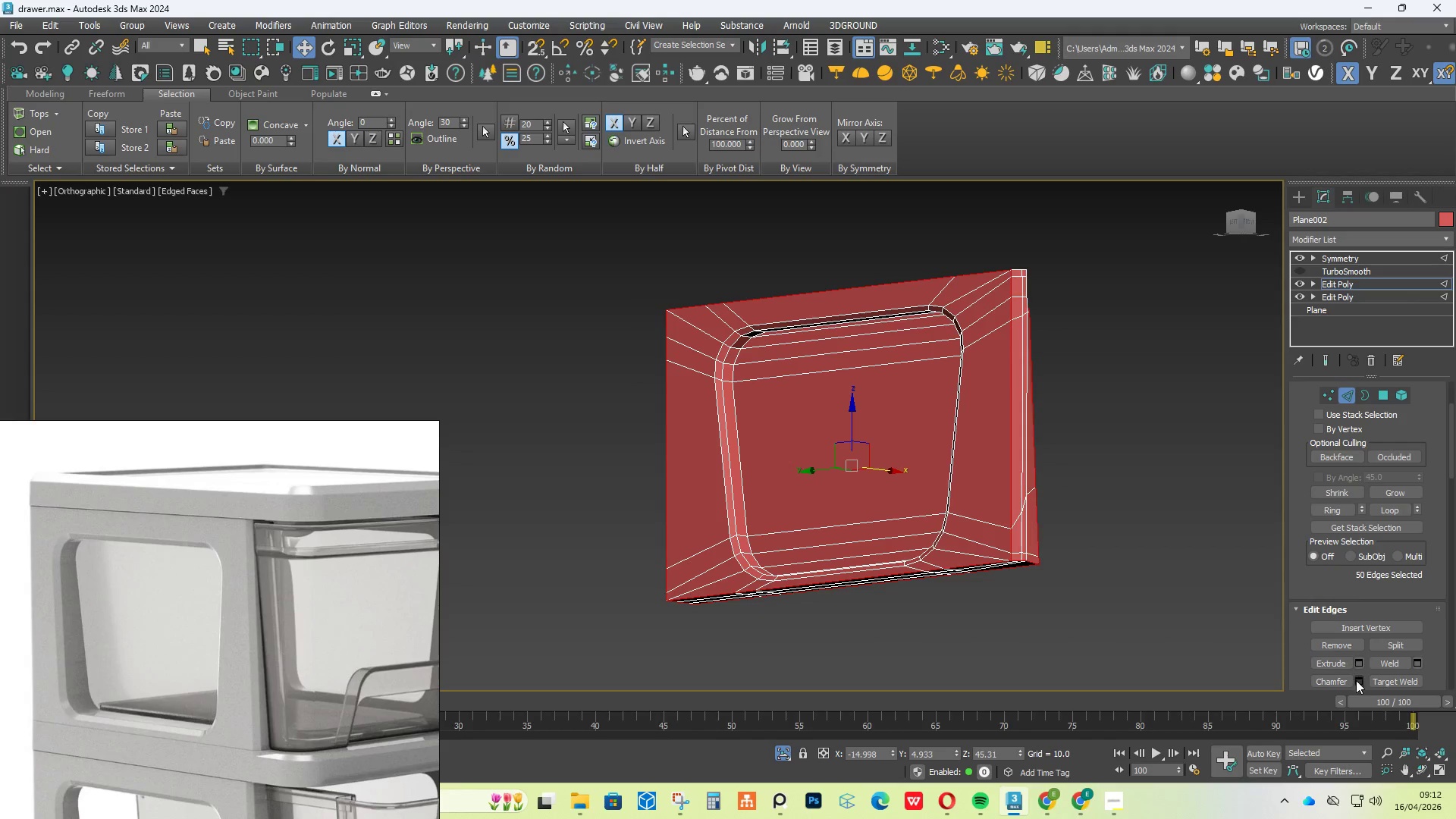 
left_click([1357, 686])
 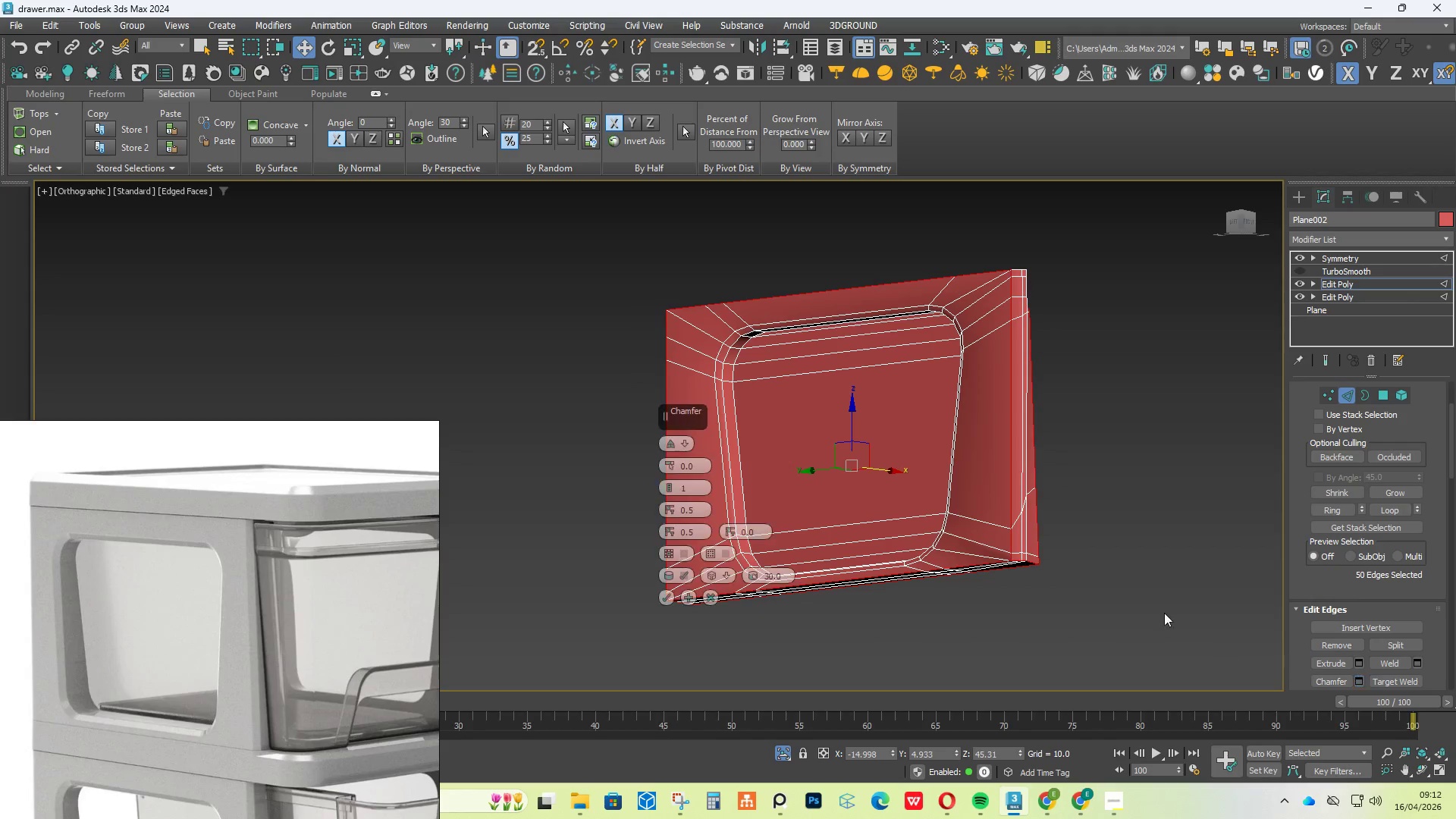 
hold_key(key=AltLeft, duration=0.52)
 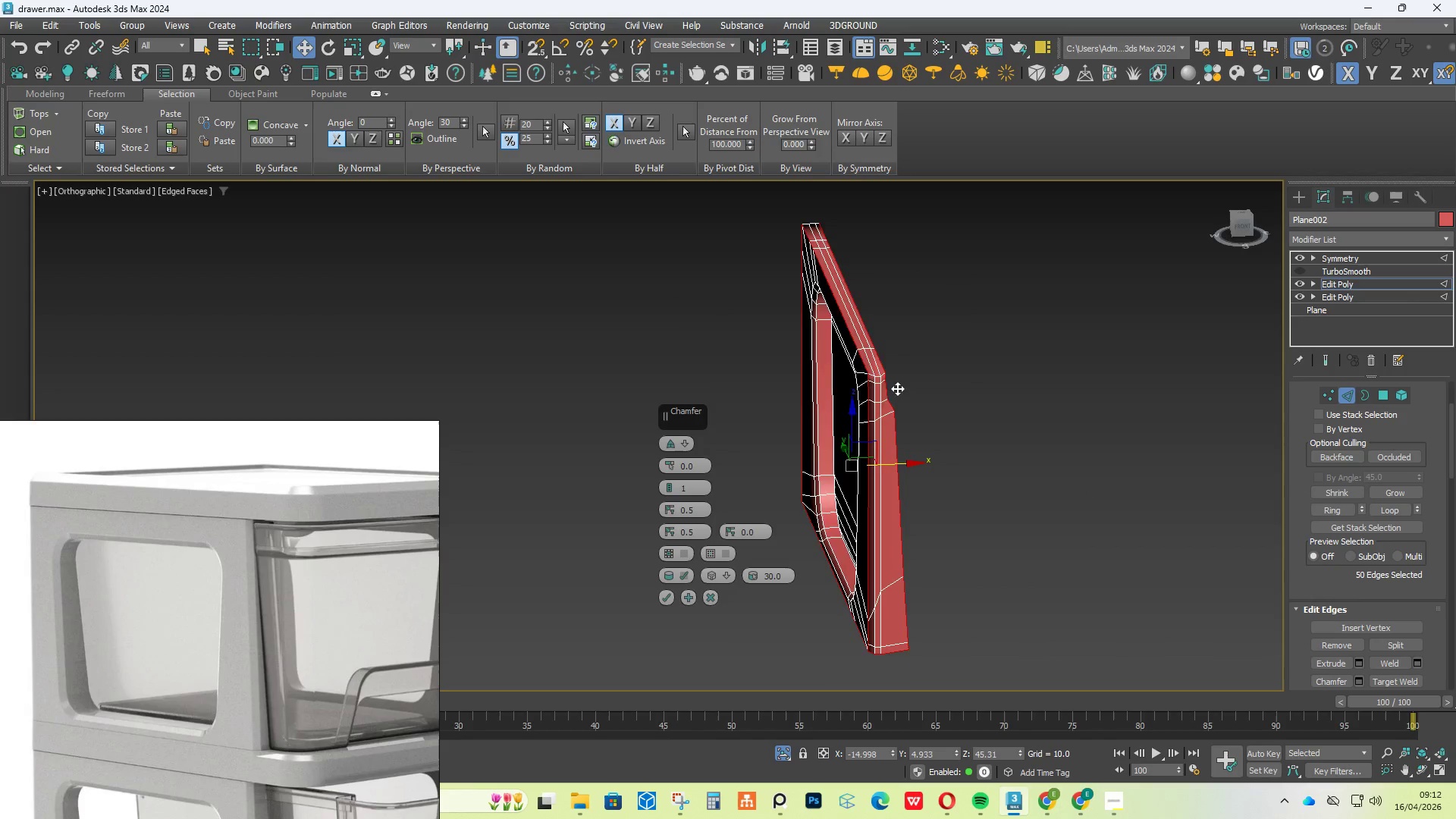 
scroll: coordinate [887, 388], scroll_direction: up, amount: 4.0
 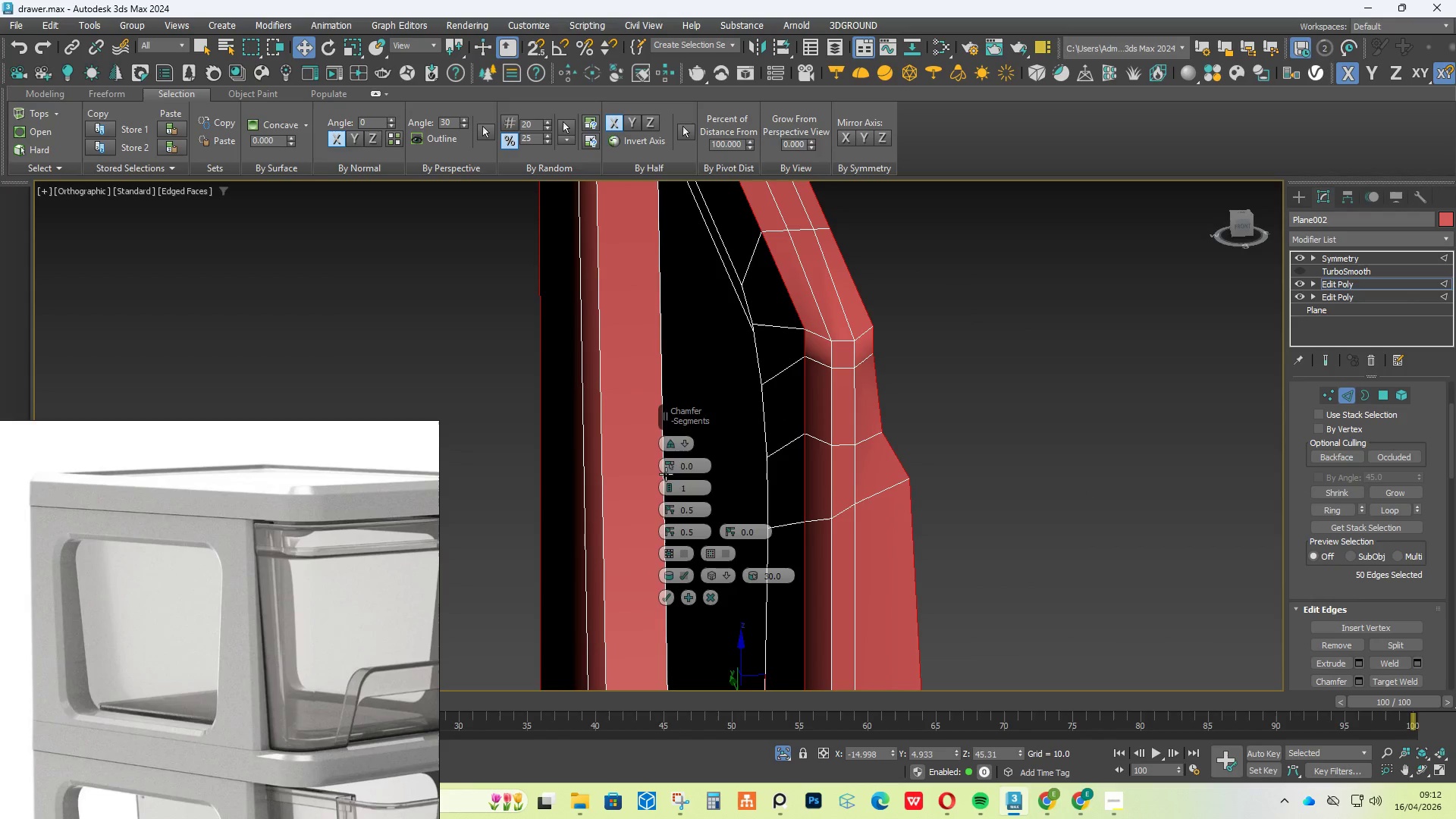 
left_click_drag(start_coordinate=[667, 470], to_coordinate=[663, 461])
 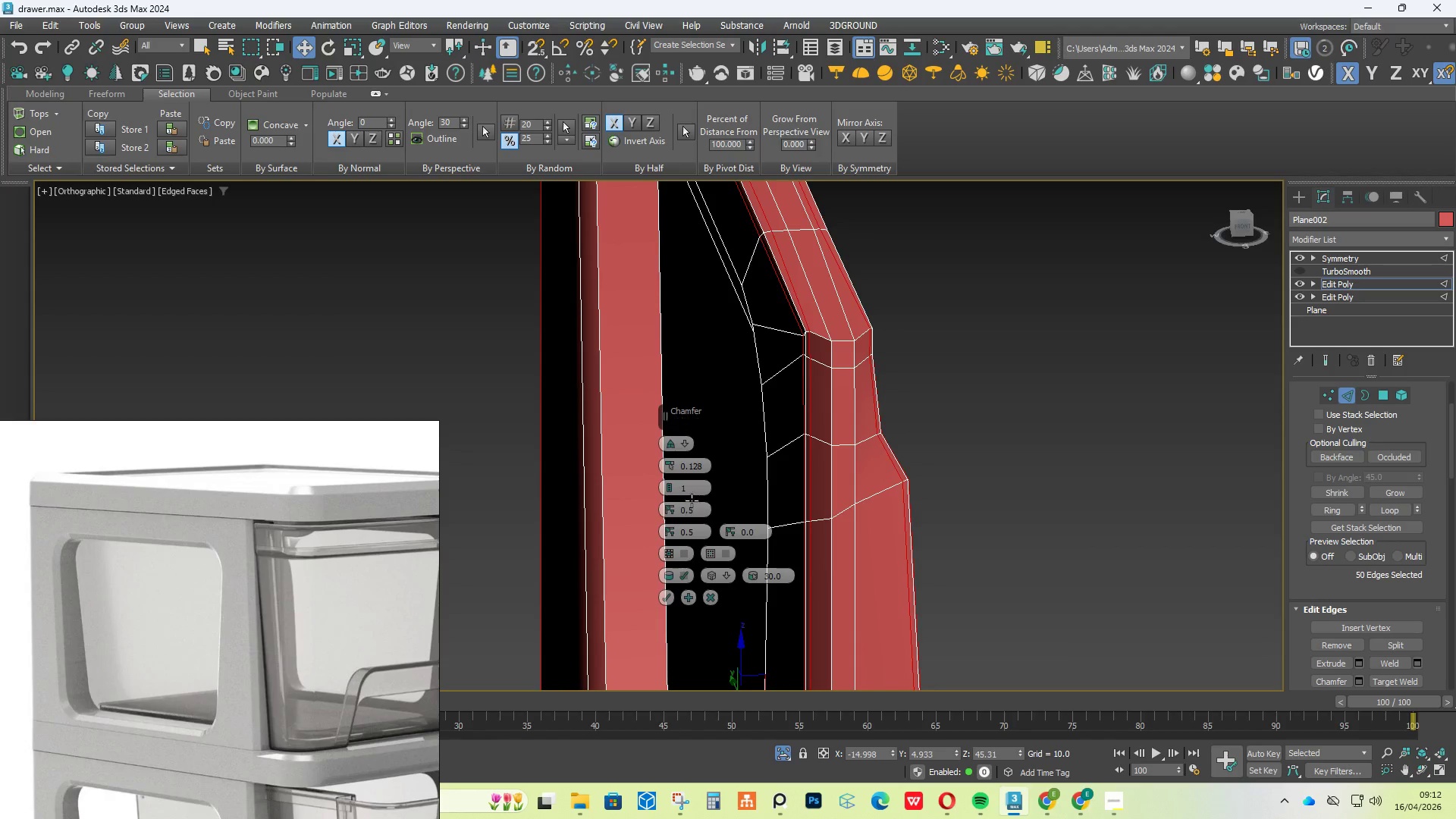 
left_click([728, 580])
 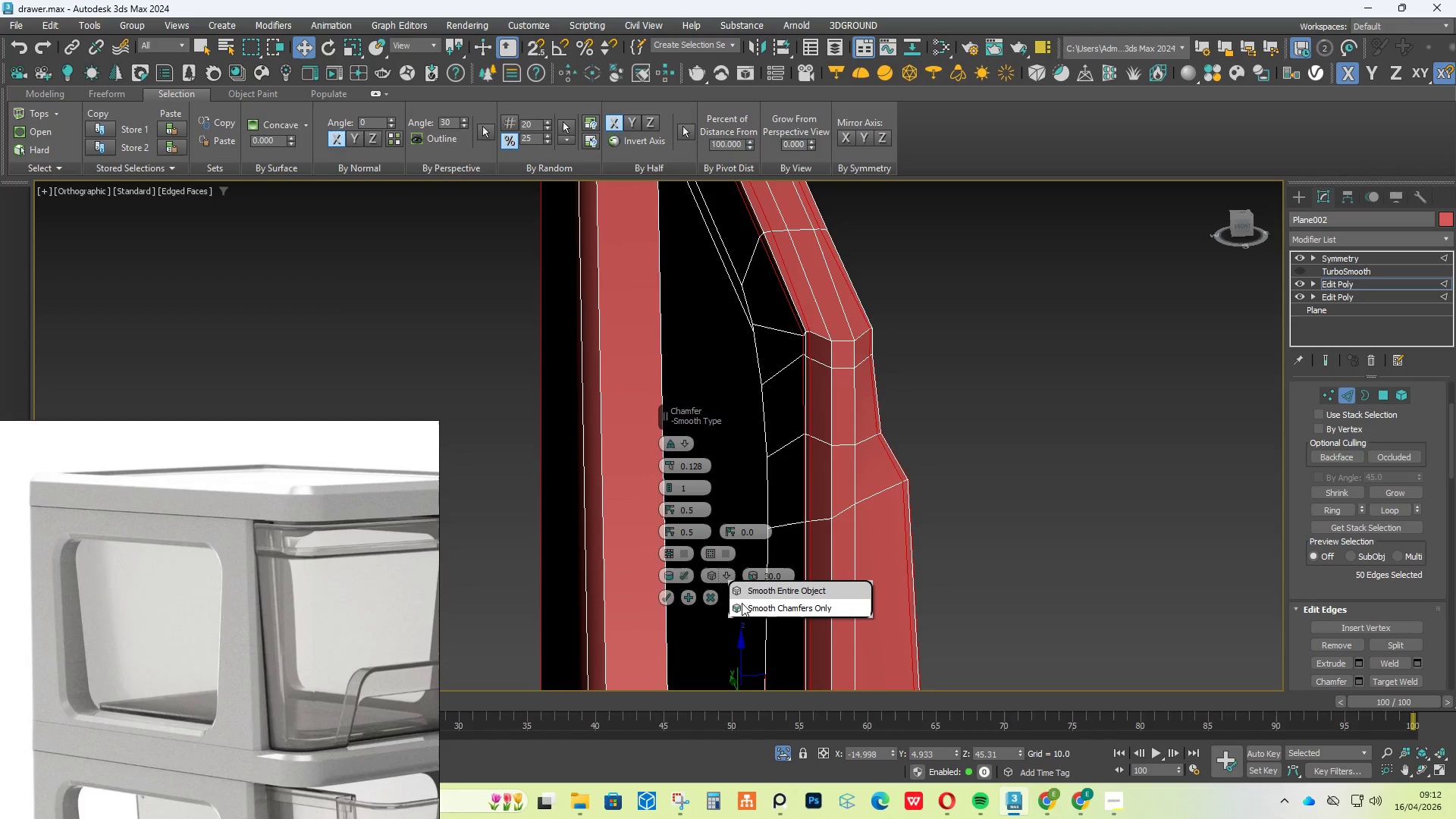 
left_click([744, 604])
 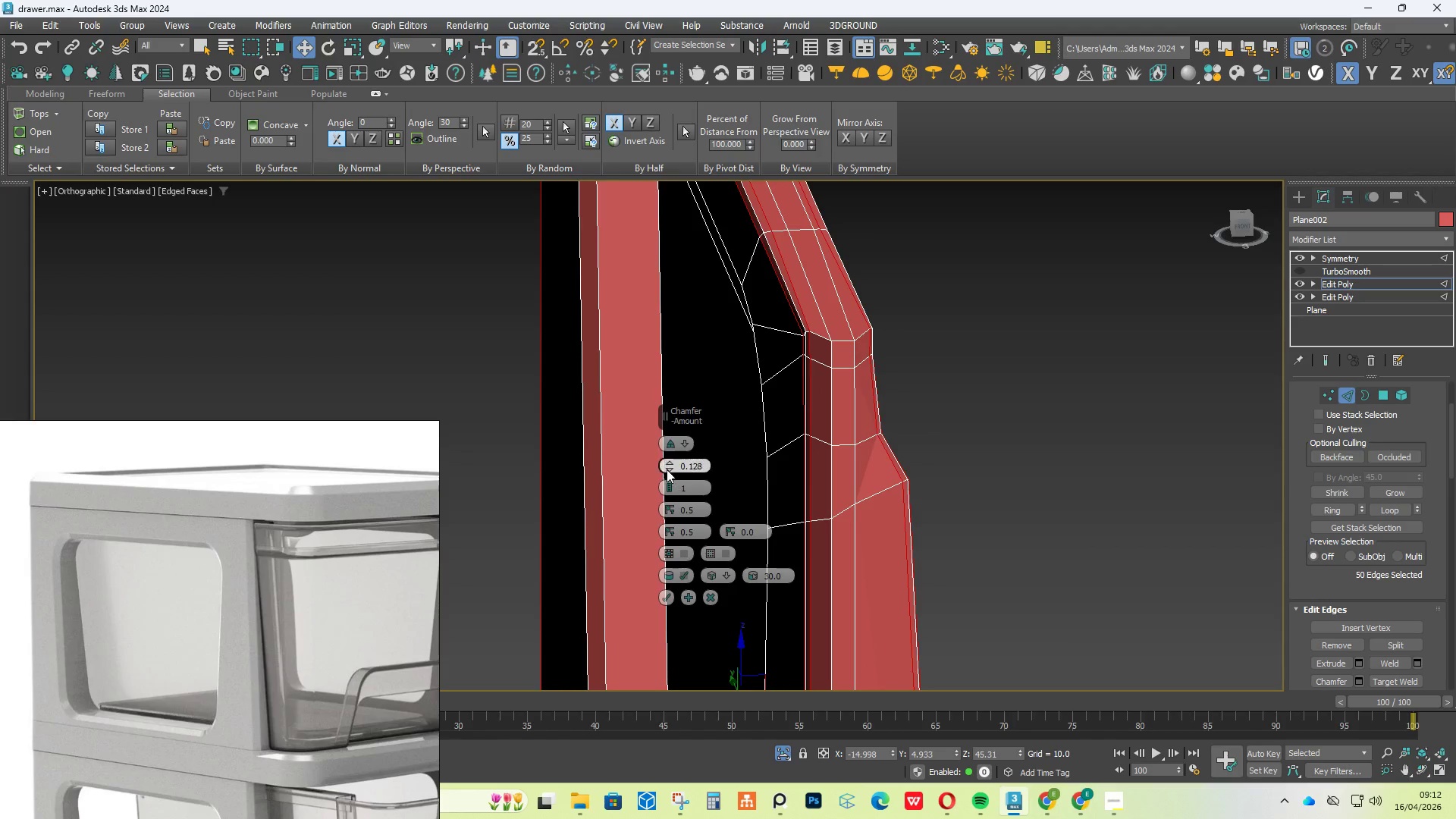 
left_click_drag(start_coordinate=[668, 462], to_coordinate=[670, 466])
 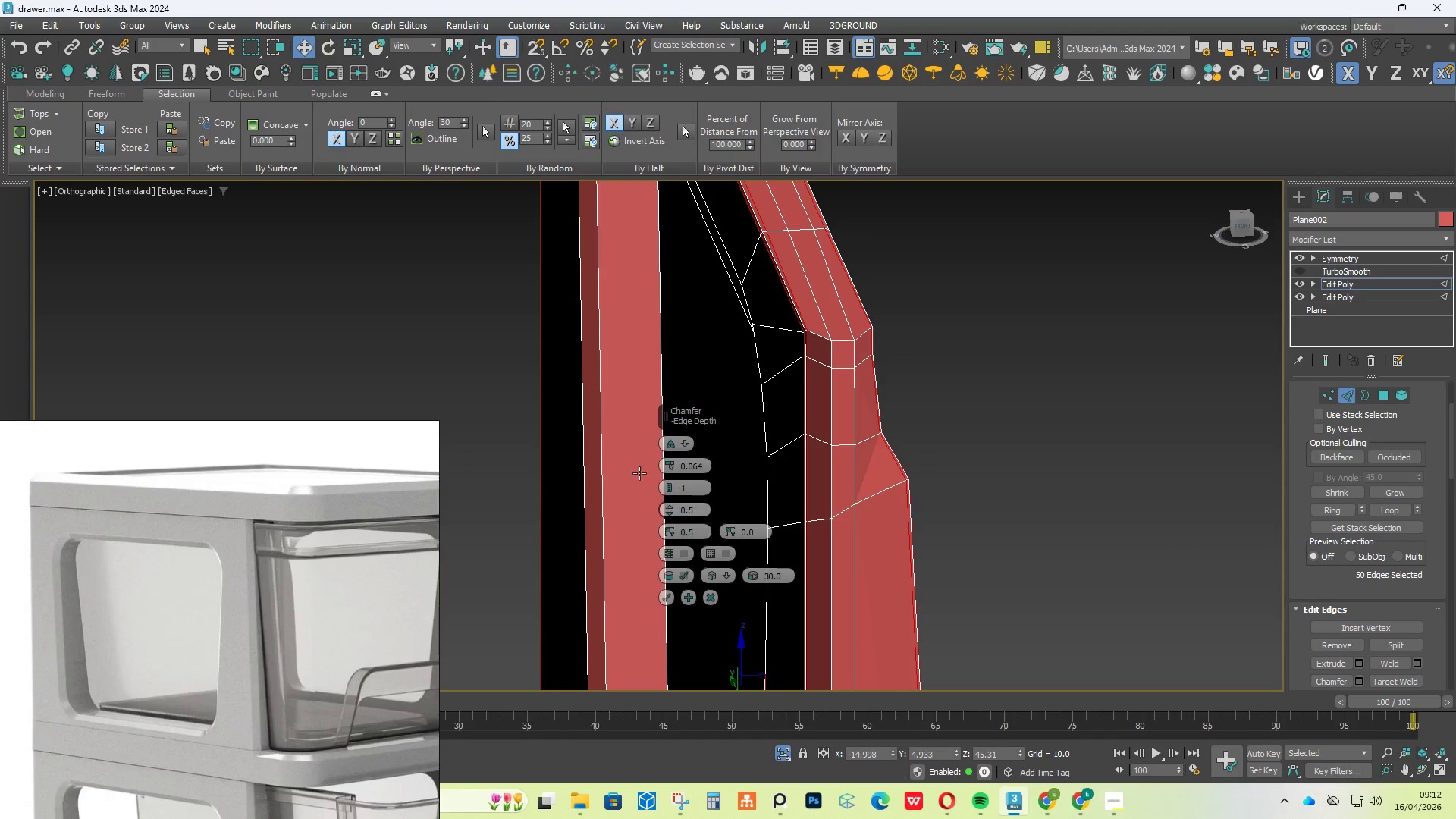 
scroll: coordinate [645, 300], scroll_direction: down, amount: 2.0
 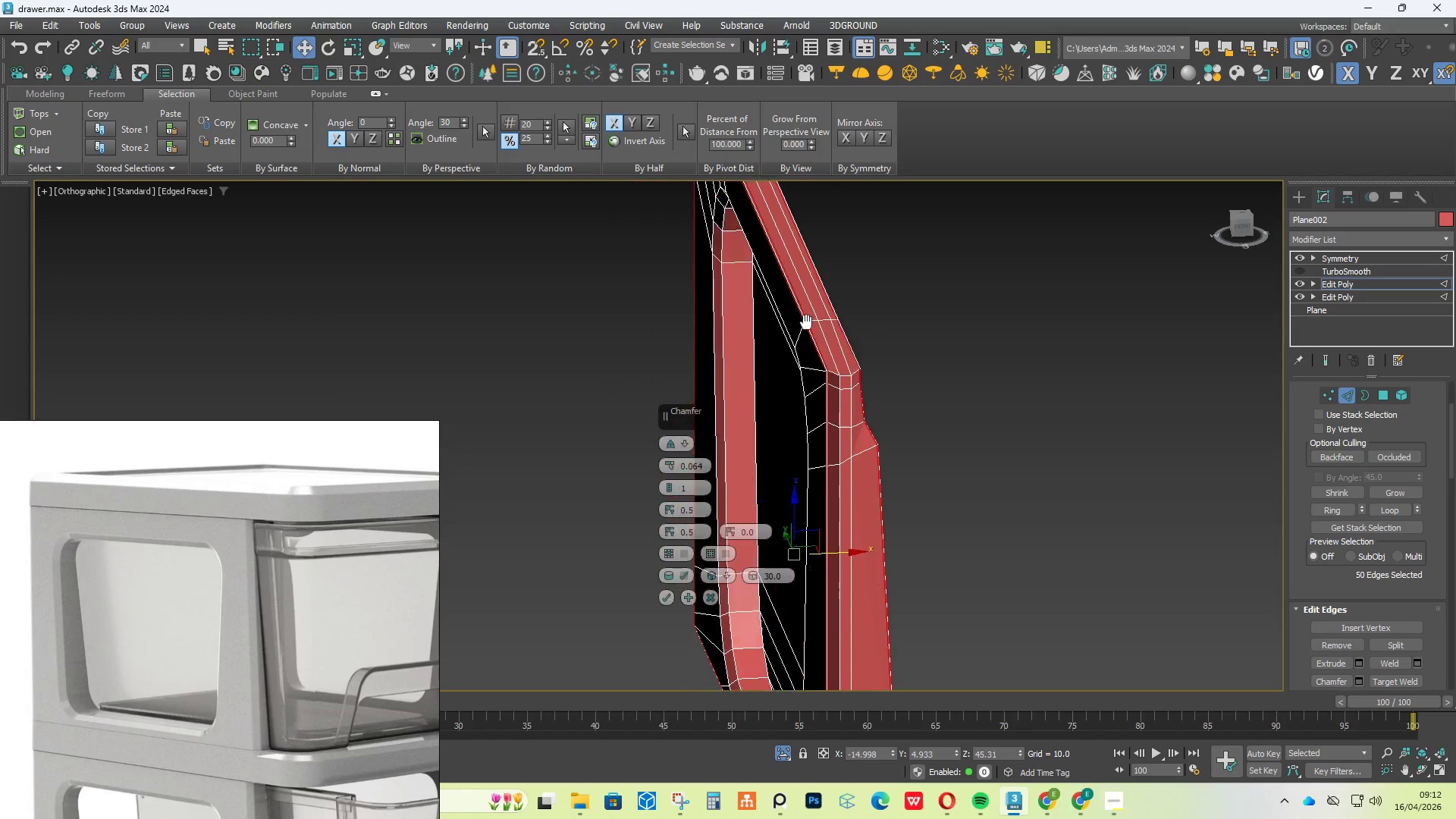 
hold_key(key=AltLeft, duration=0.98)
 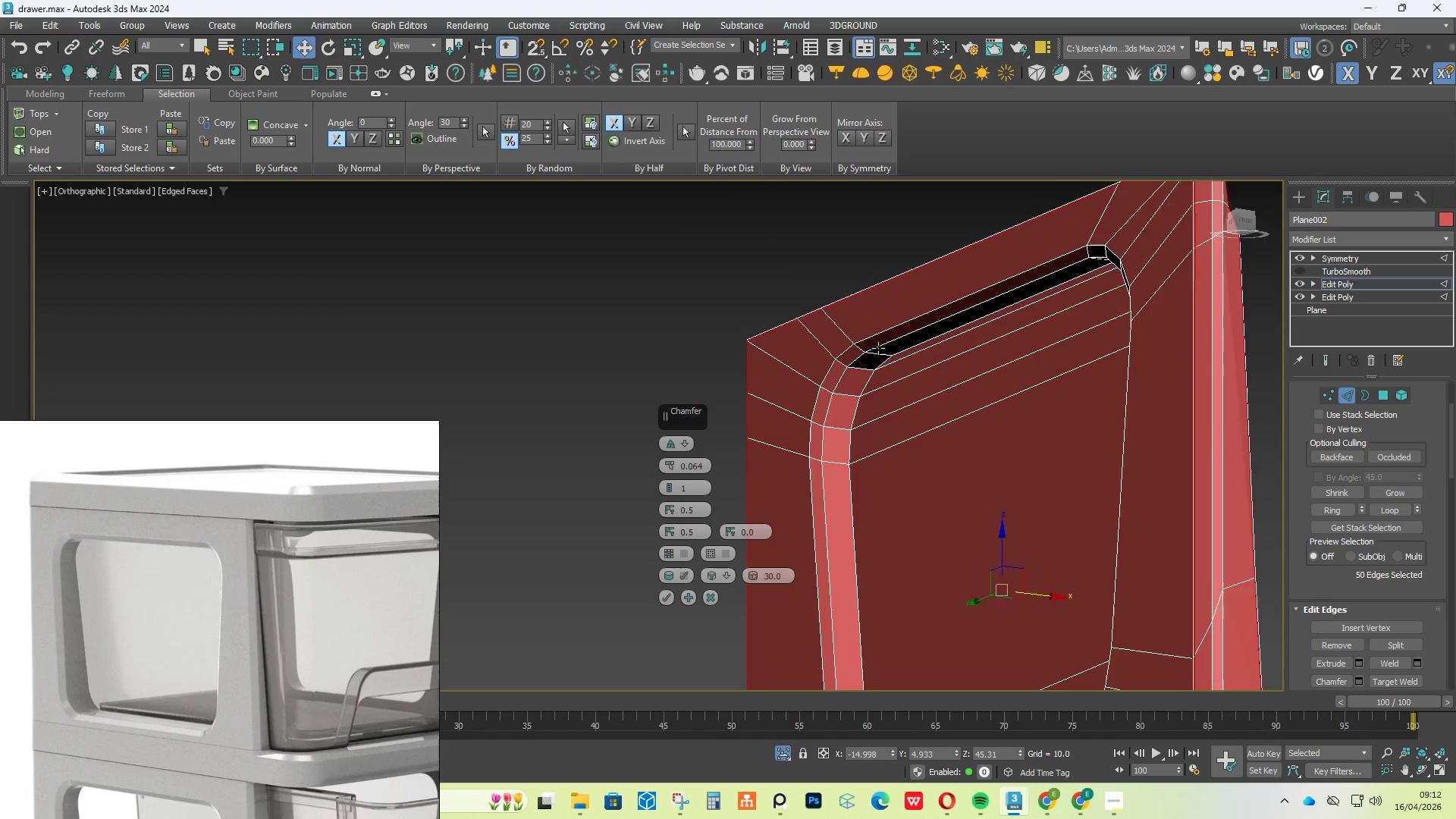 
scroll: coordinate [876, 353], scroll_direction: up, amount: 2.0
 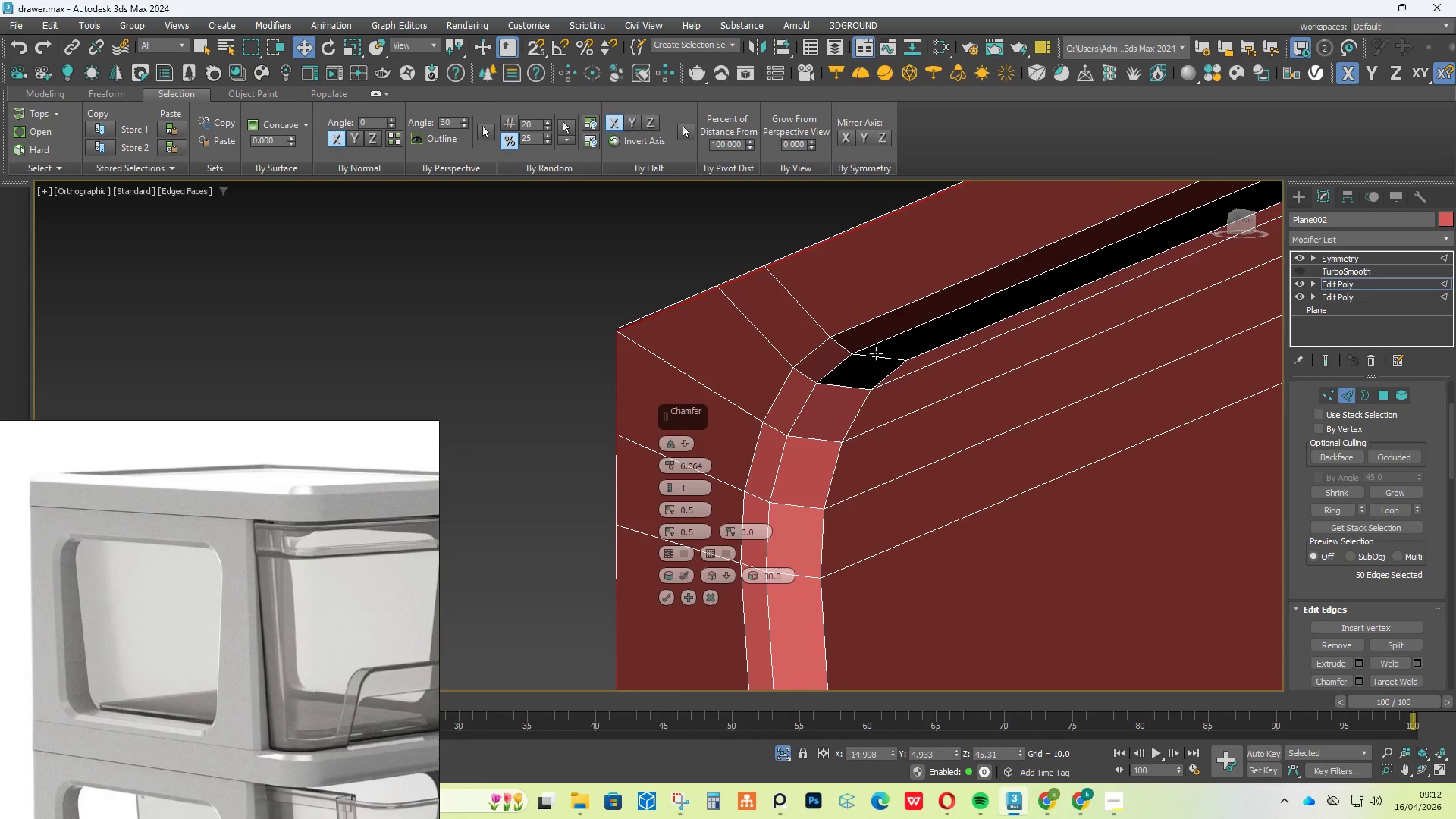 
hold_key(key=ControlLeft, duration=5.91)
double_click([883, 339])
 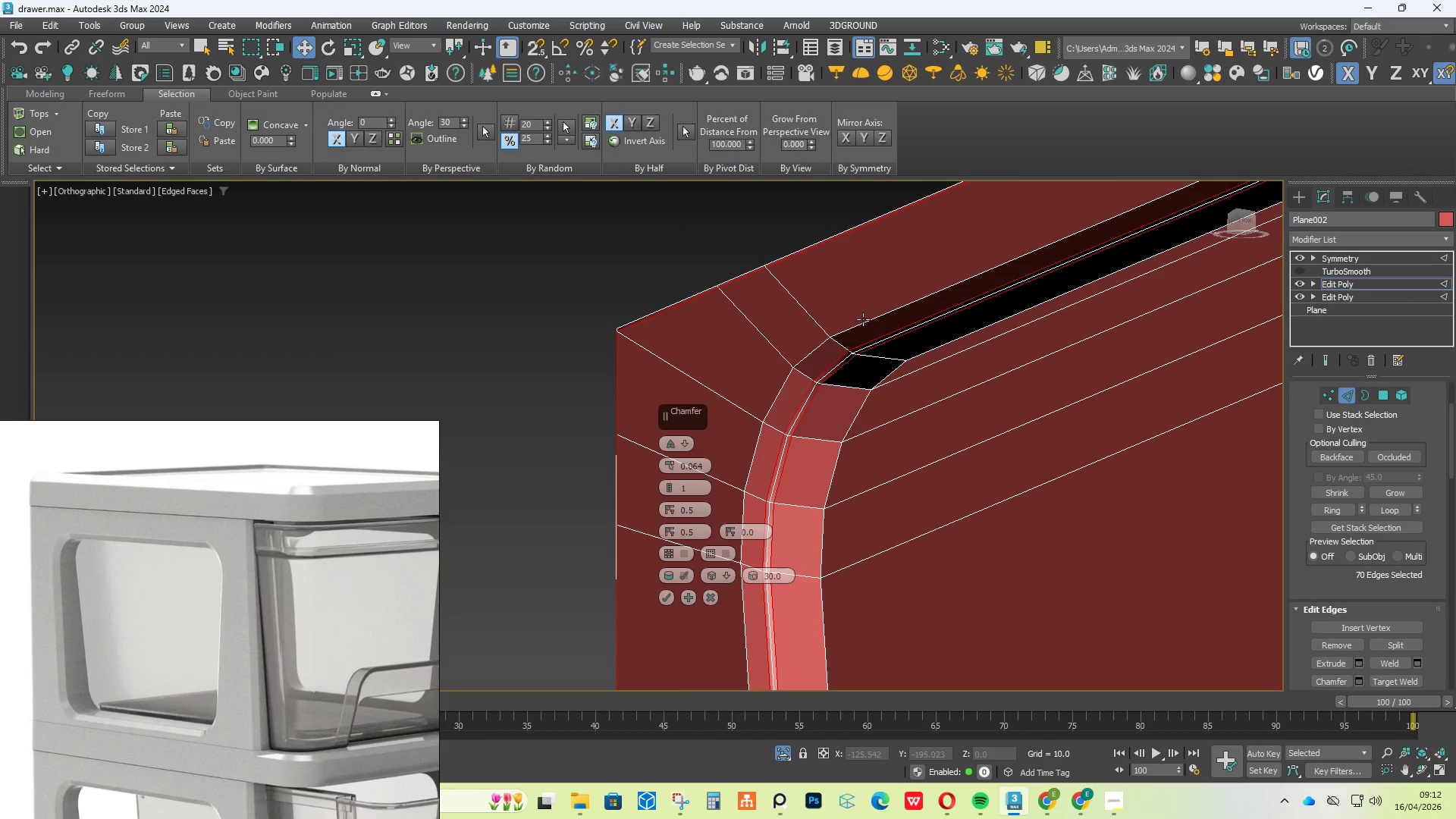 
double_click([863, 319])
 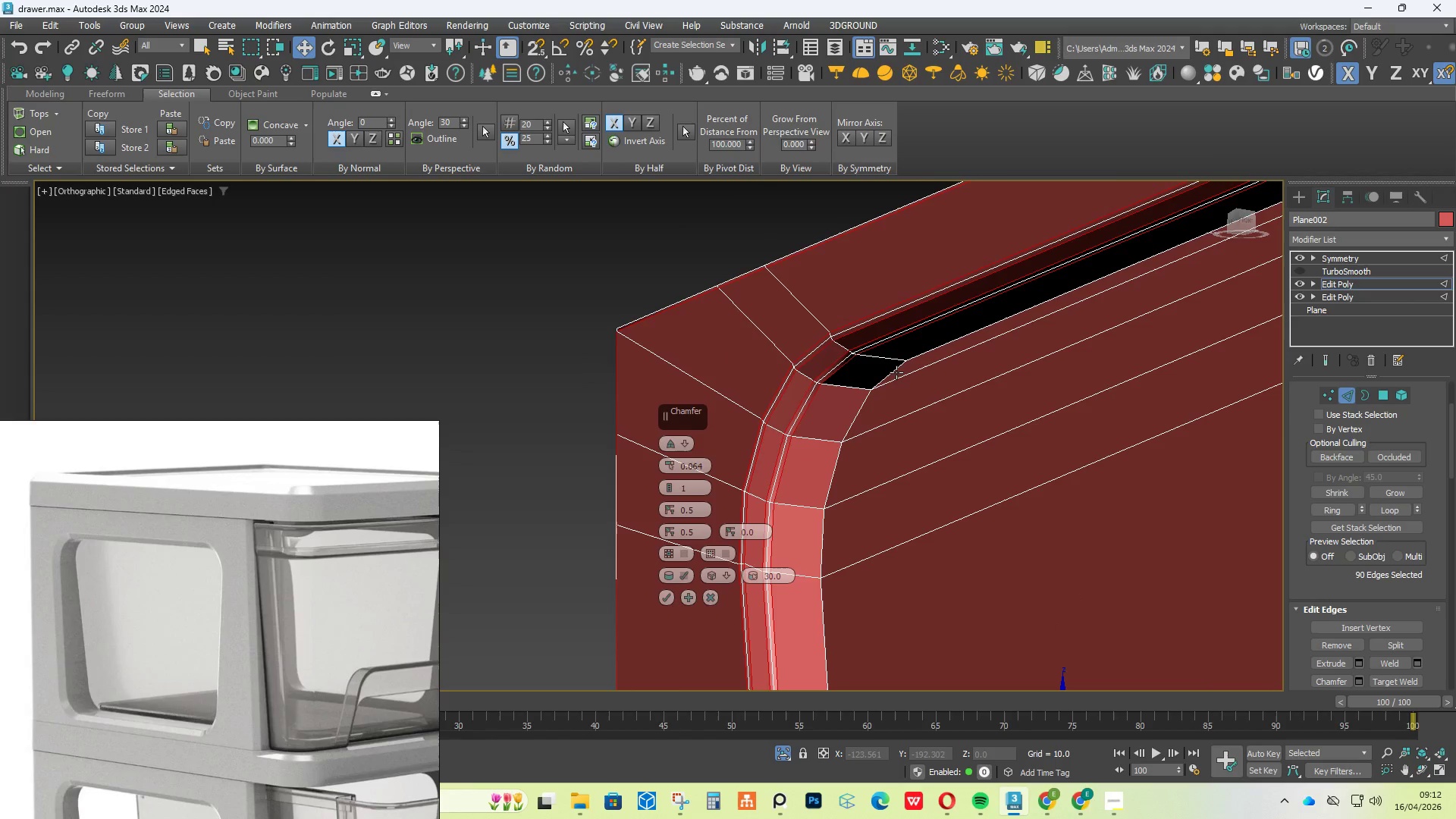 
double_click([890, 372])
 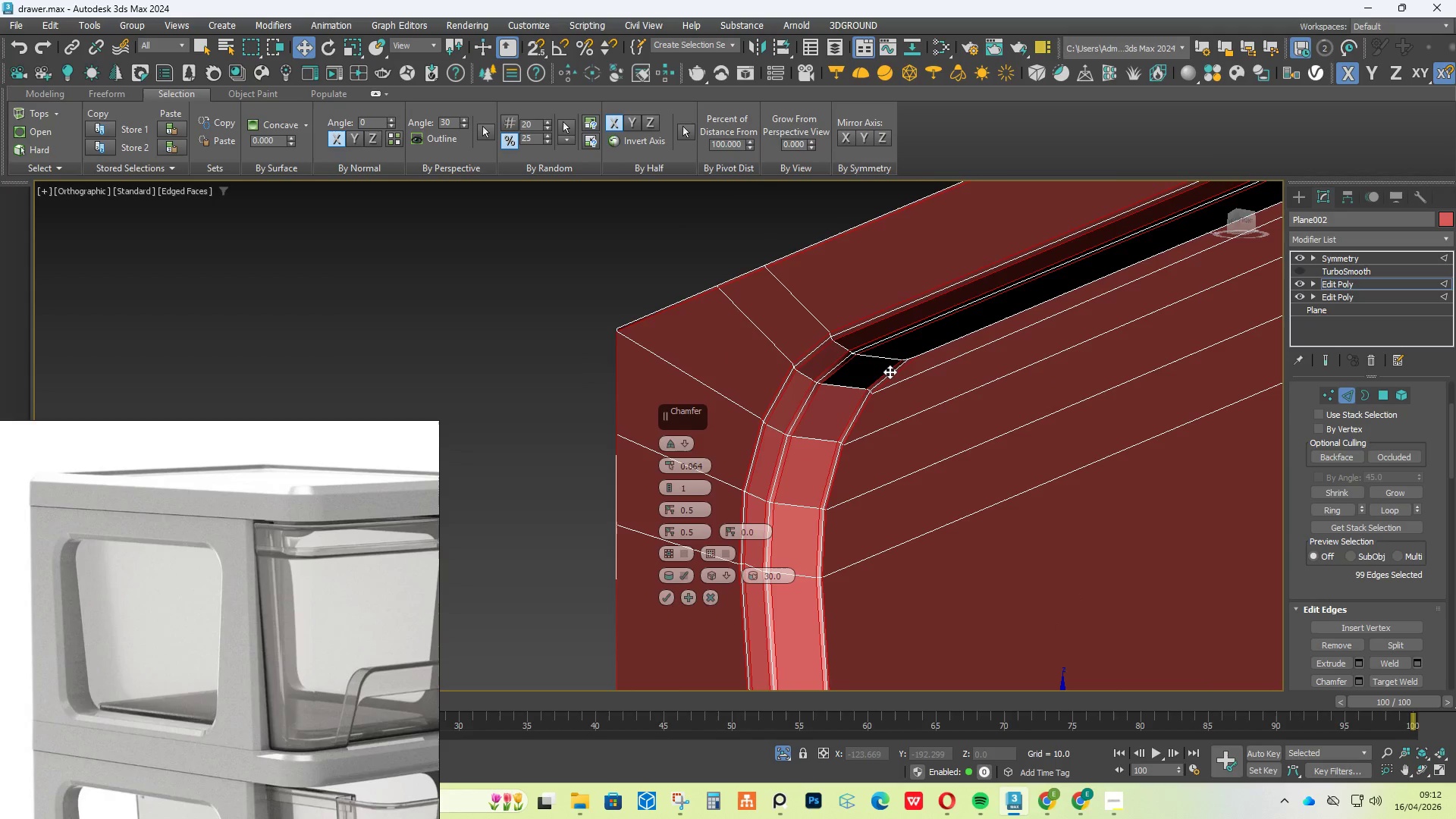 
hold_key(key=ControlLeft, duration=1.5)
double_click([927, 353])
 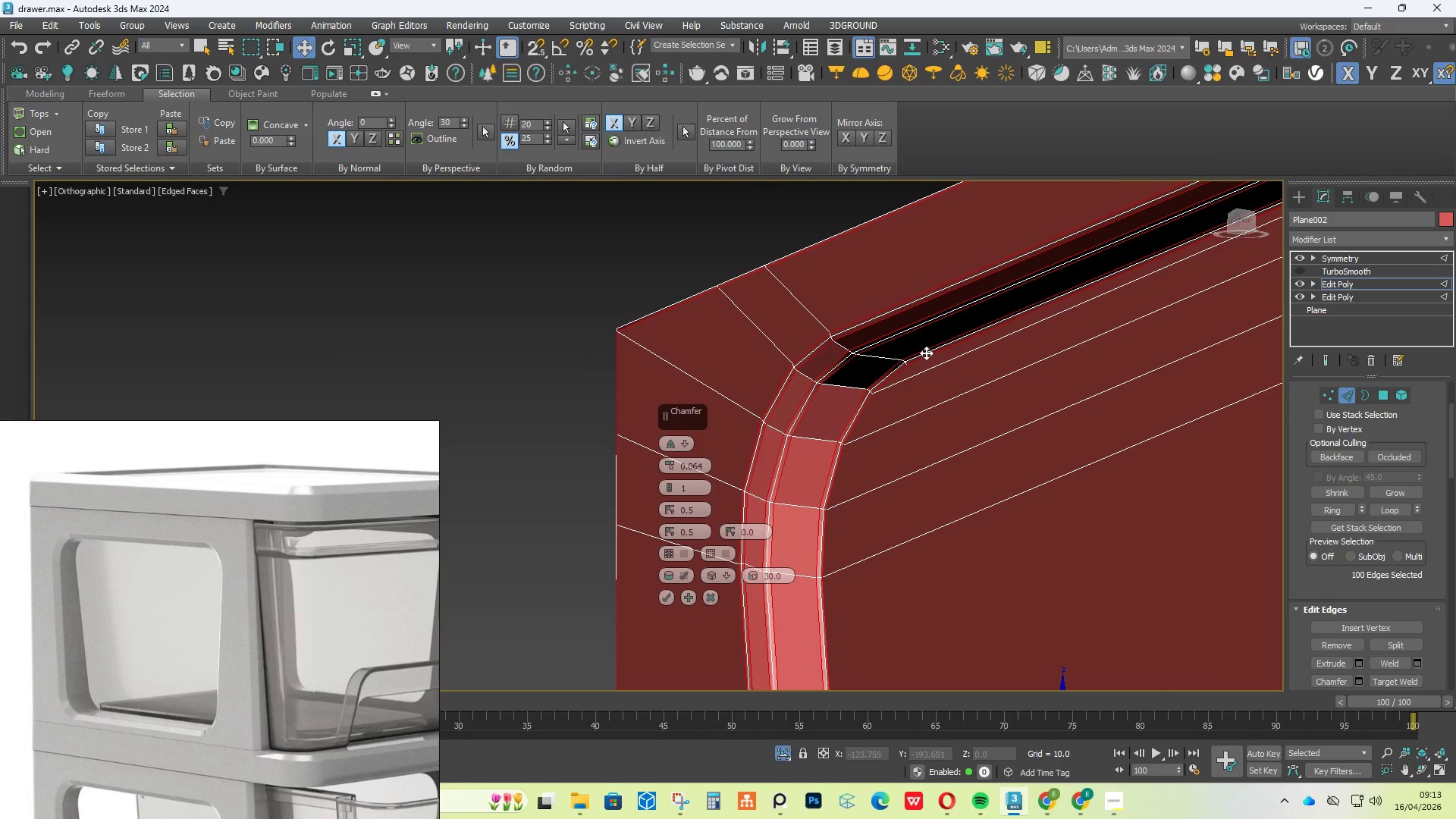 
hold_key(key=AltLeft, duration=0.94)
 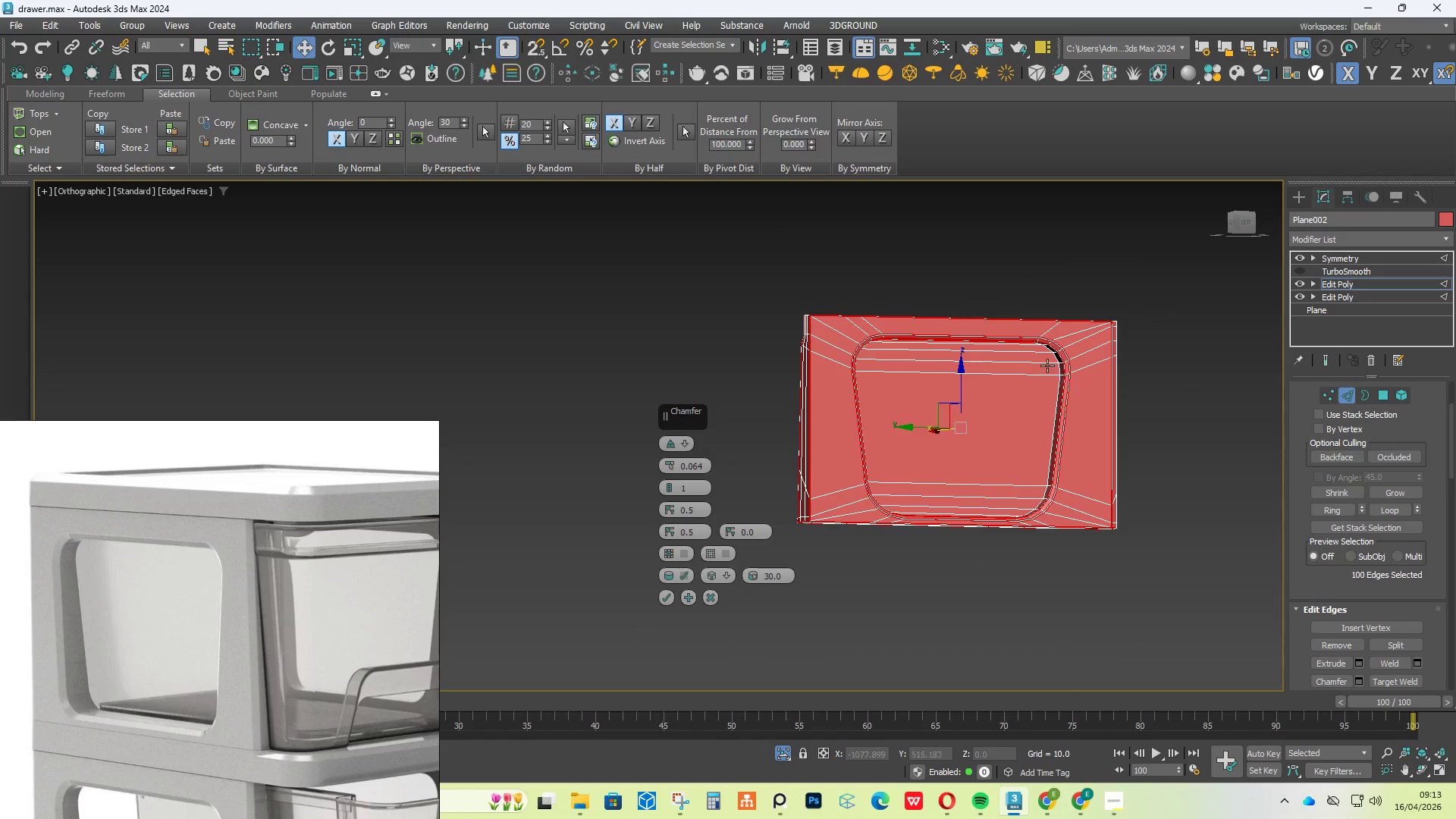 
scroll: coordinate [916, 353], scroll_direction: down, amount: 3.0
 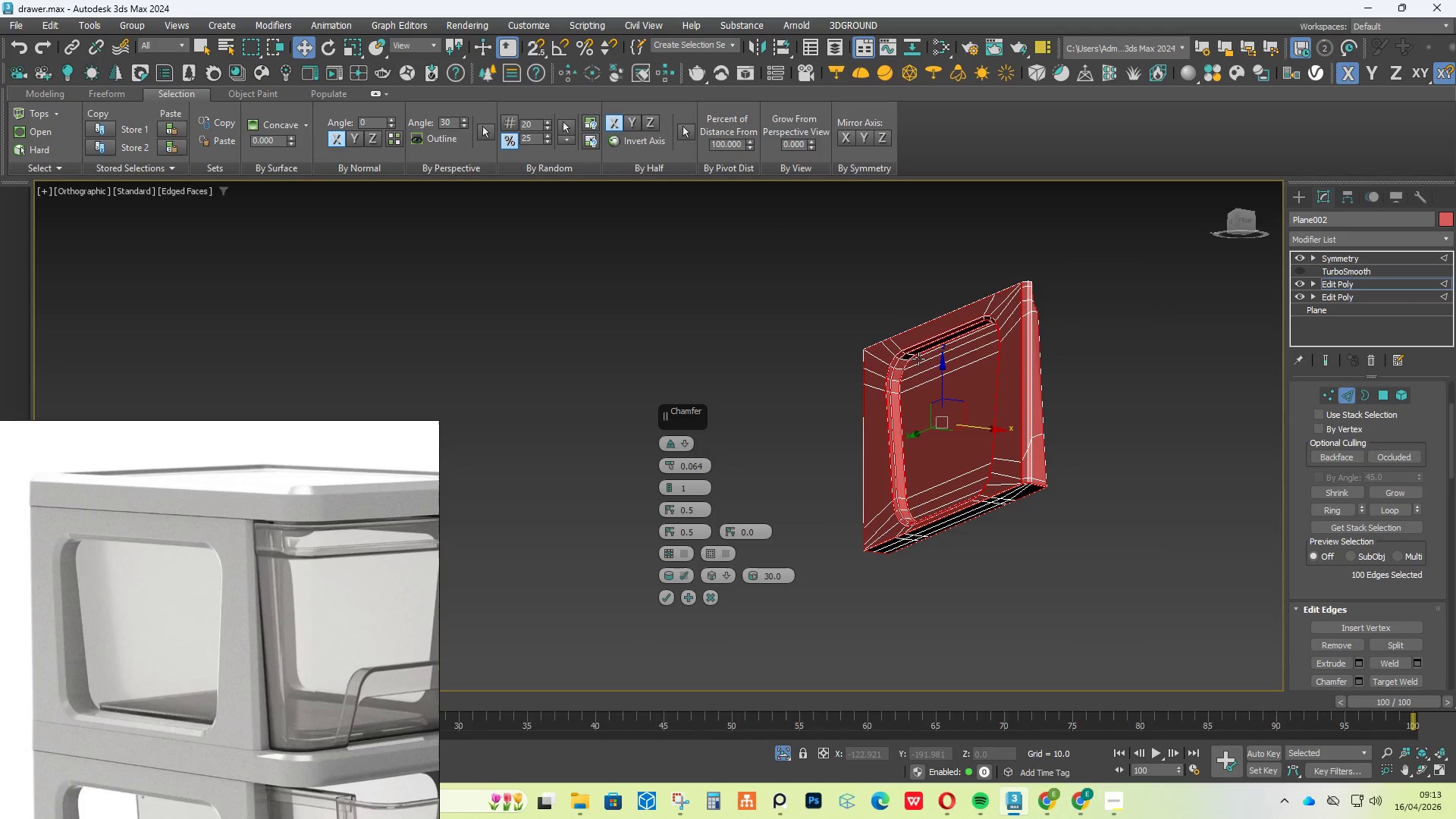 
hold_key(key=ControlLeft, duration=1.69)
 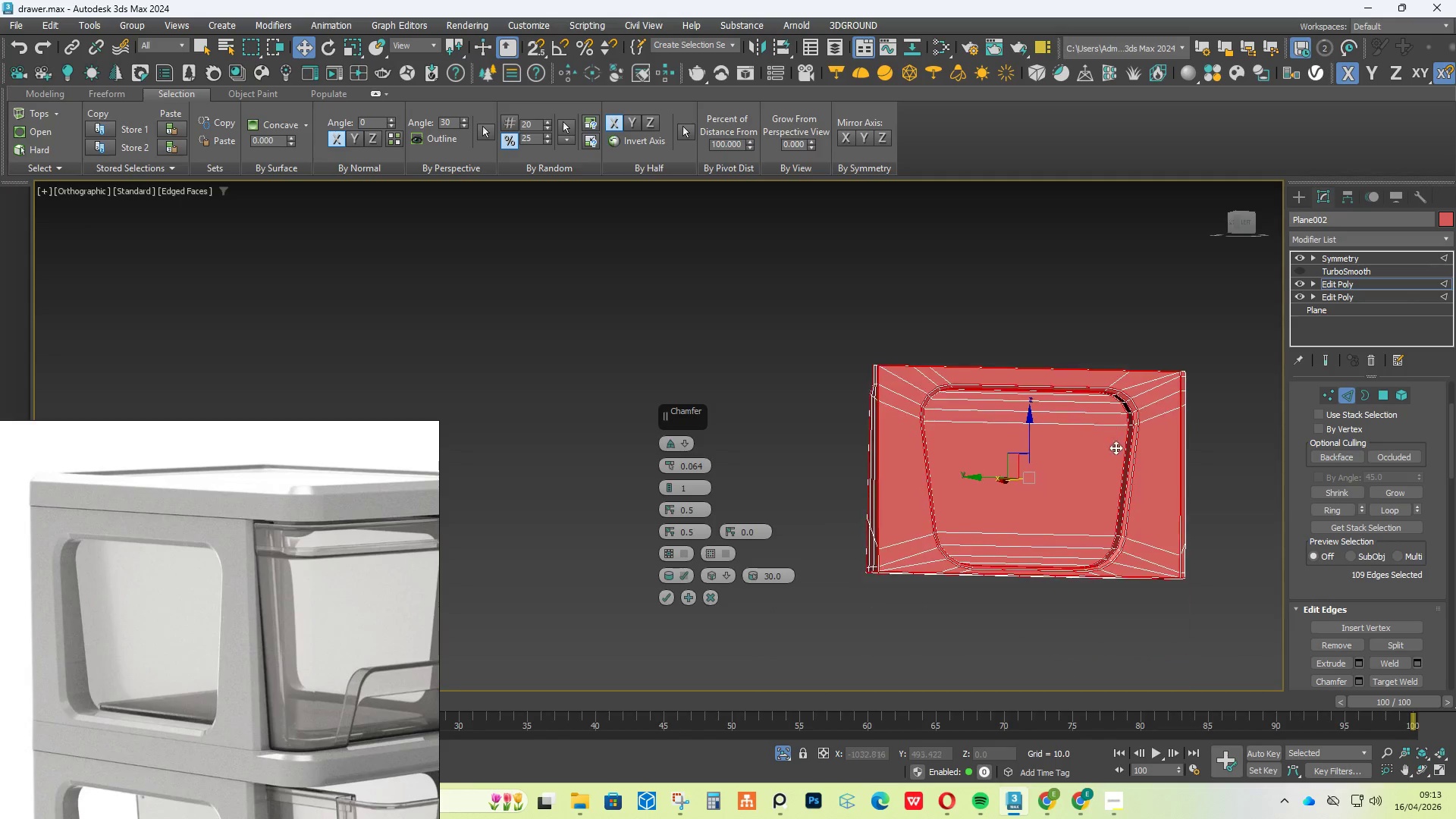 
scroll: coordinate [1046, 353], scroll_direction: up, amount: 5.0
 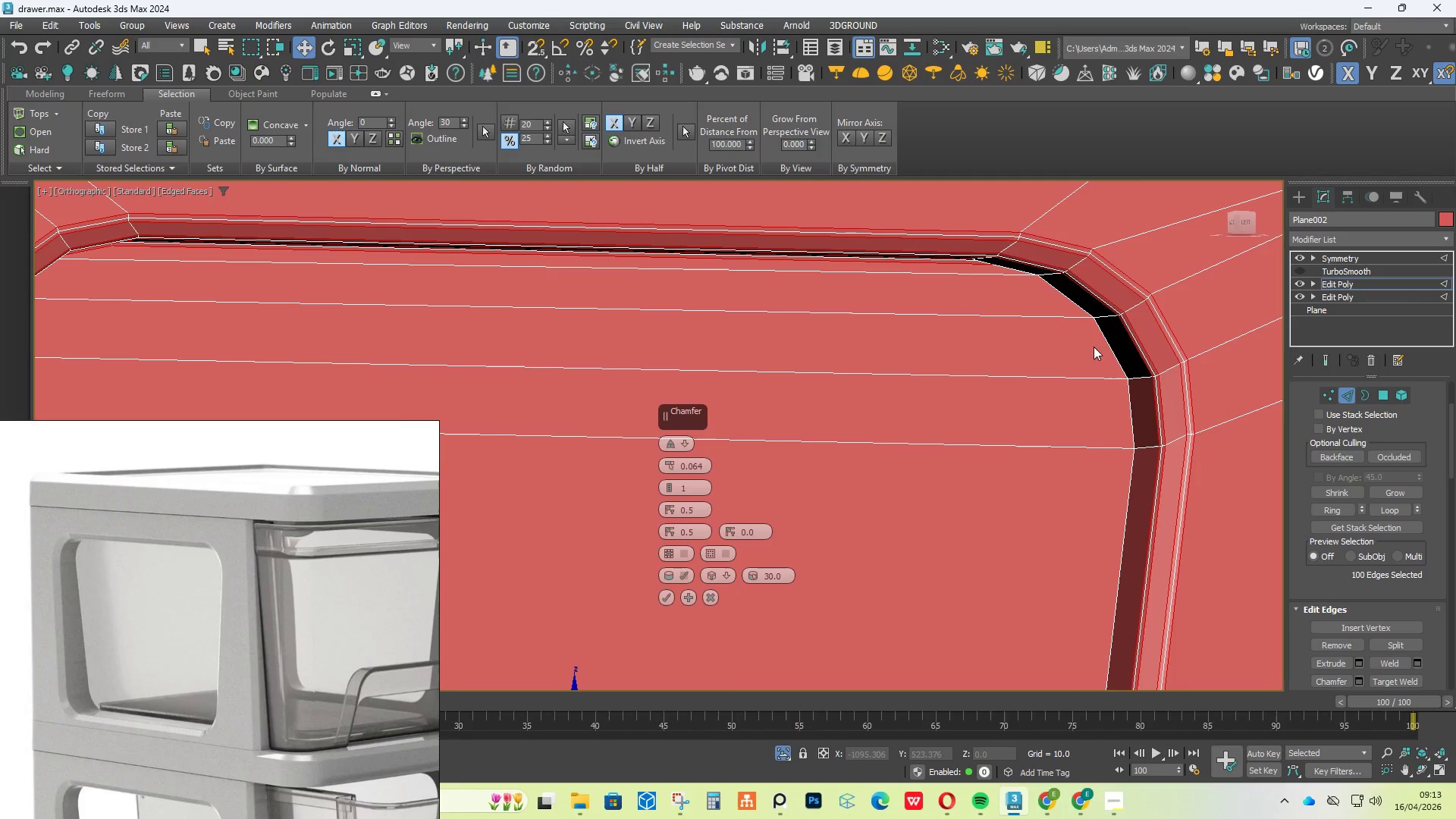 
double_click([1102, 336])
 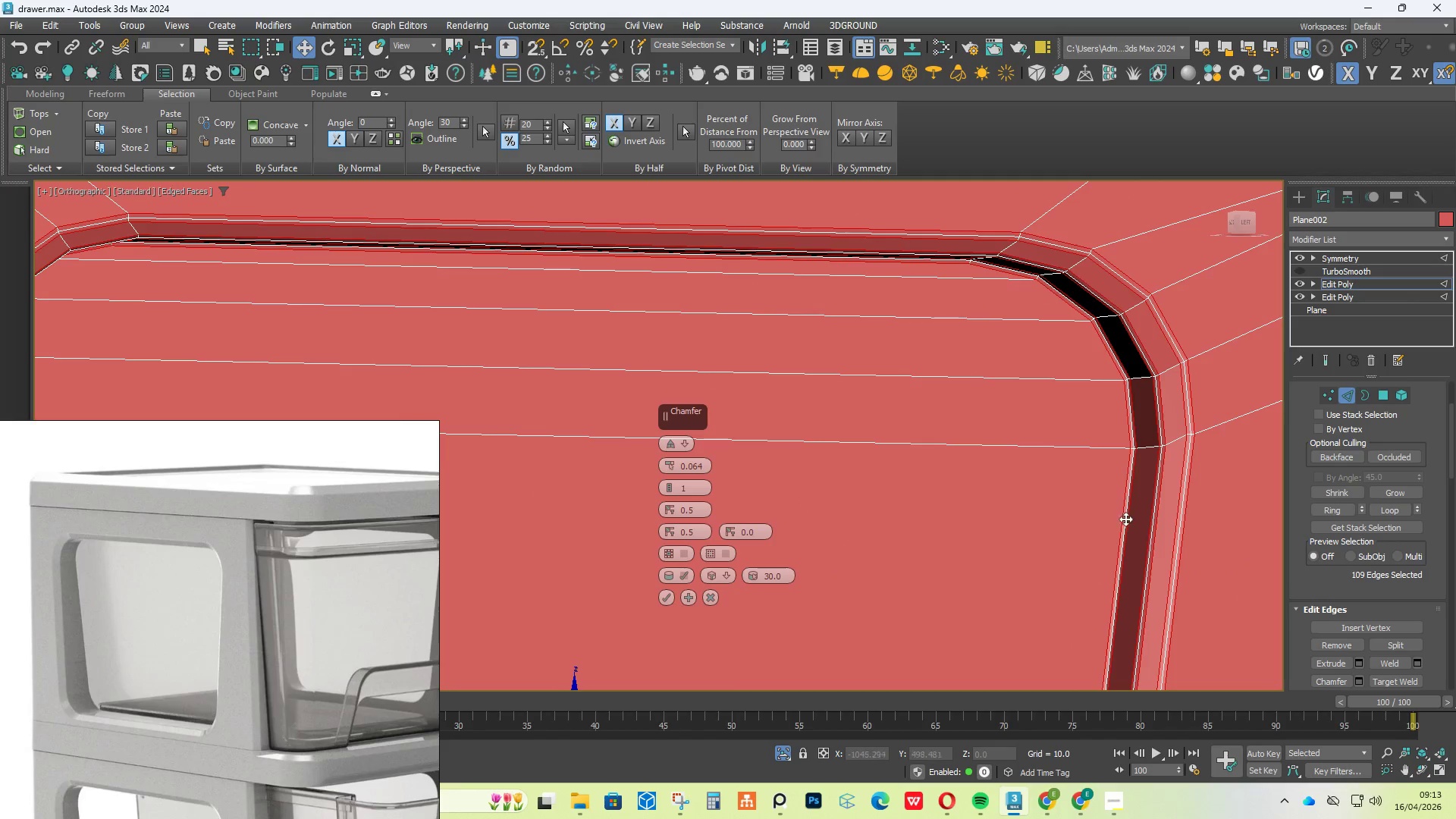 
hold_key(key=AltLeft, duration=0.39)
 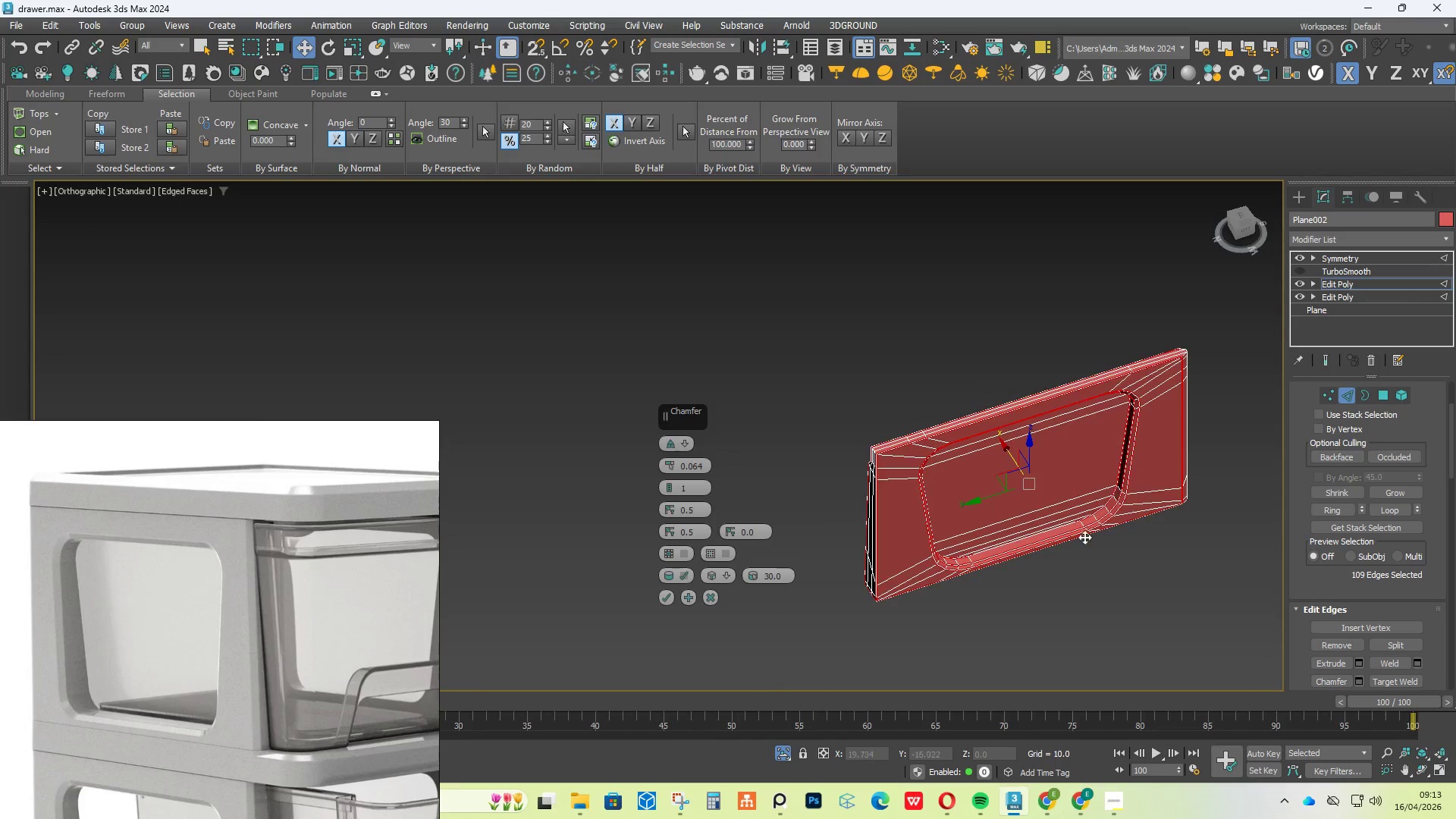 
scroll: coordinate [1126, 523], scroll_direction: down, amount: 5.0
 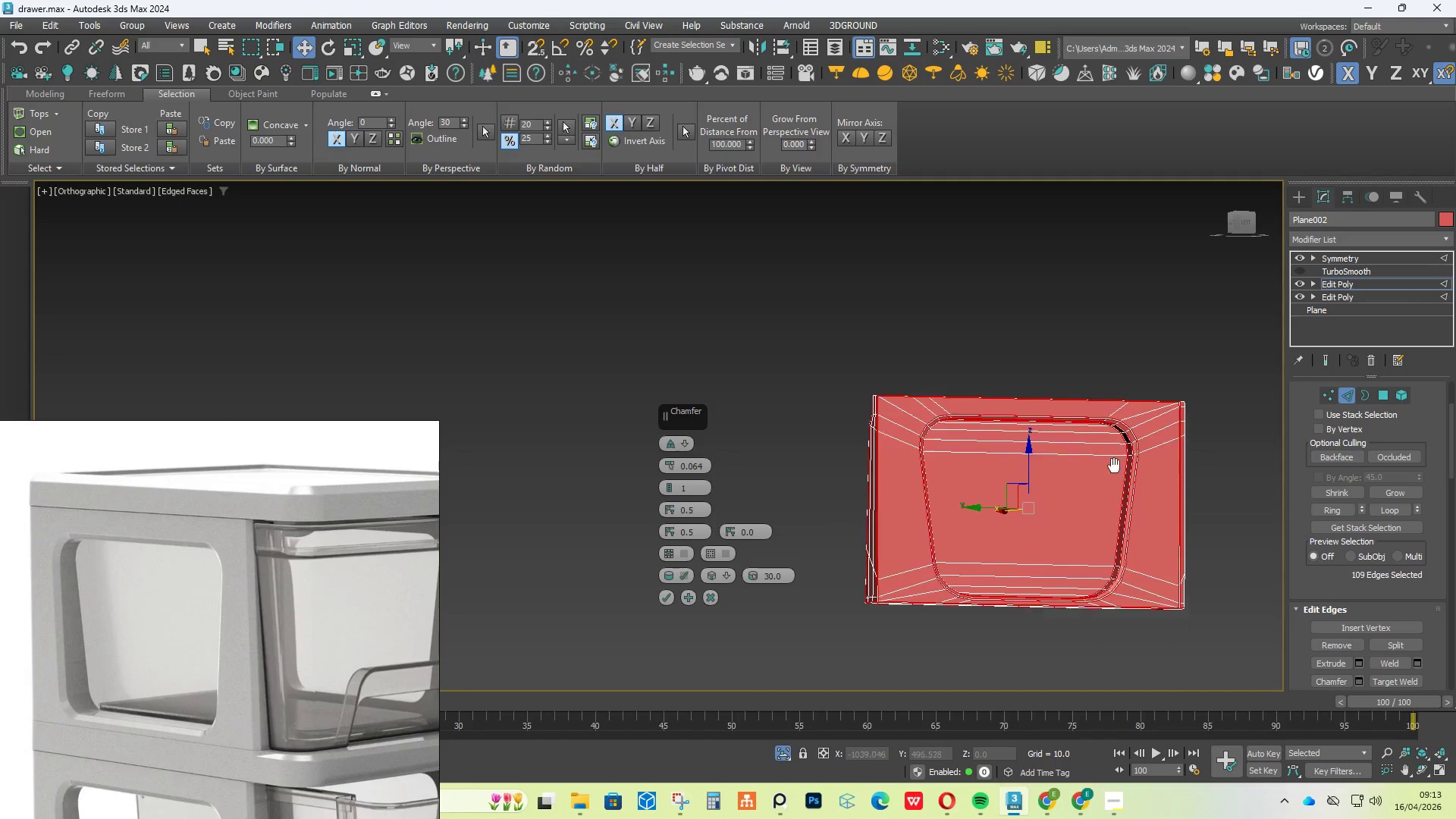 
hold_key(key=ControlLeft, duration=1.05)
 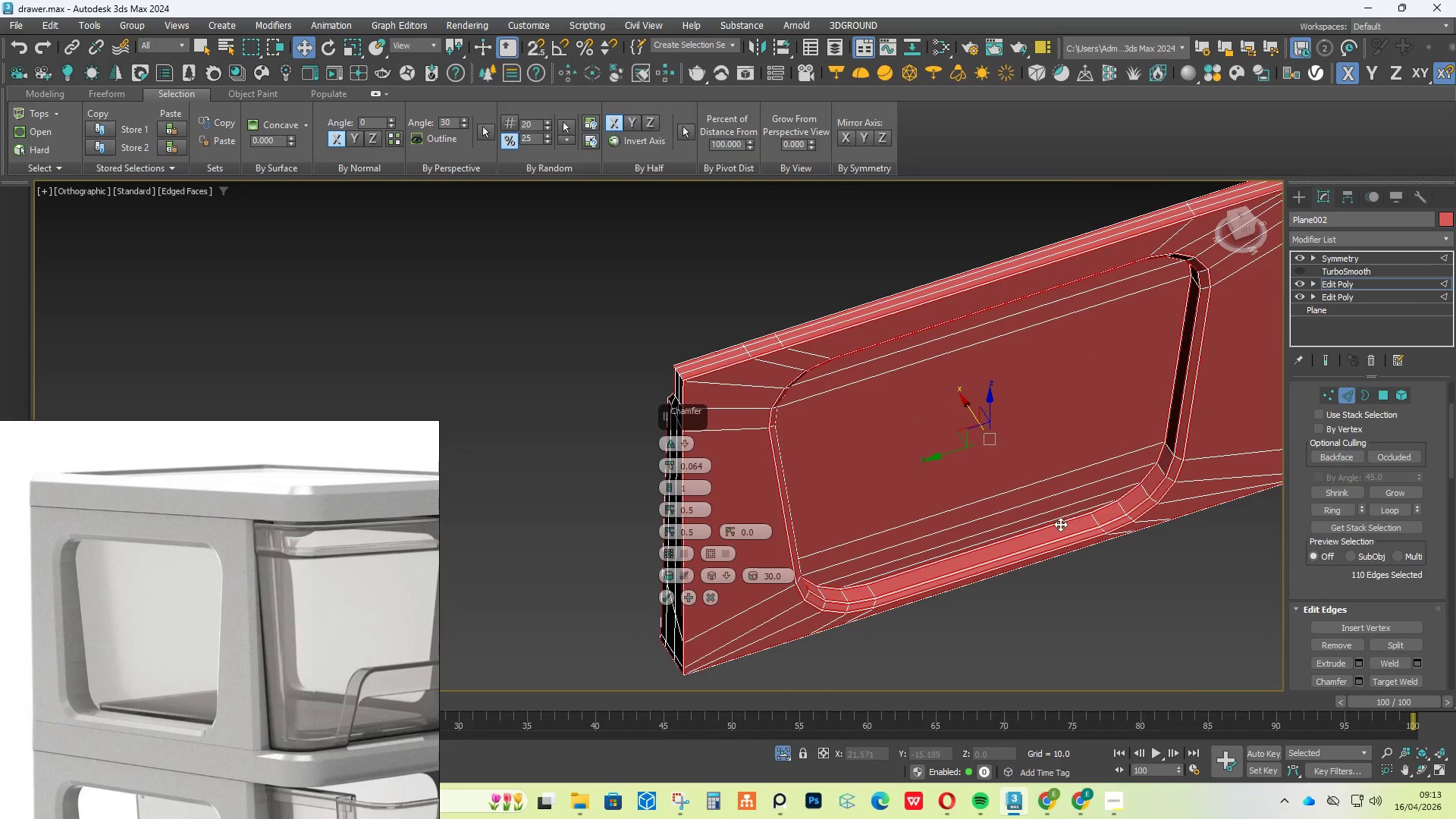 
scroll: coordinate [1077, 517], scroll_direction: up, amount: 6.0
 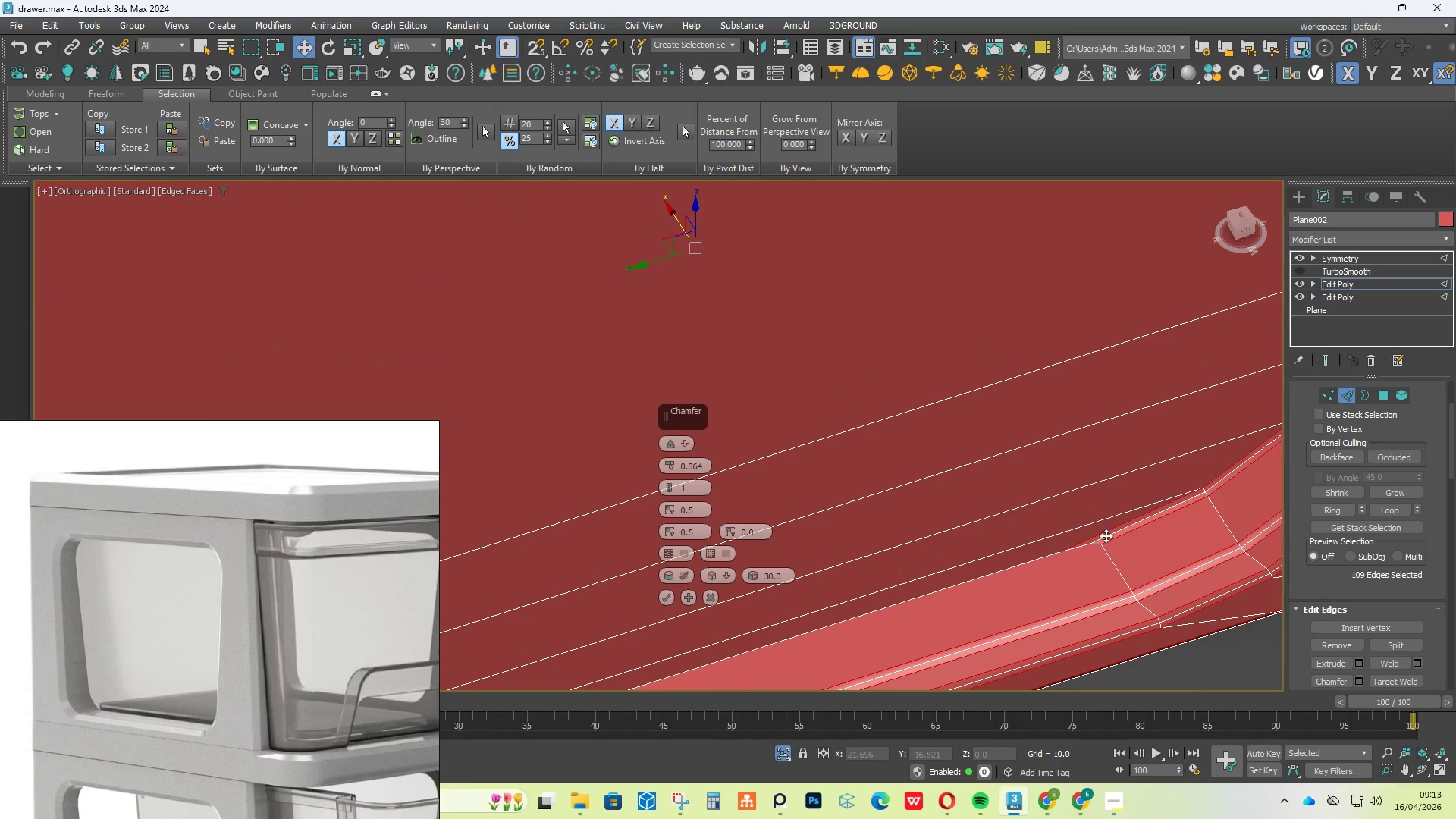 
double_click([1065, 553])
 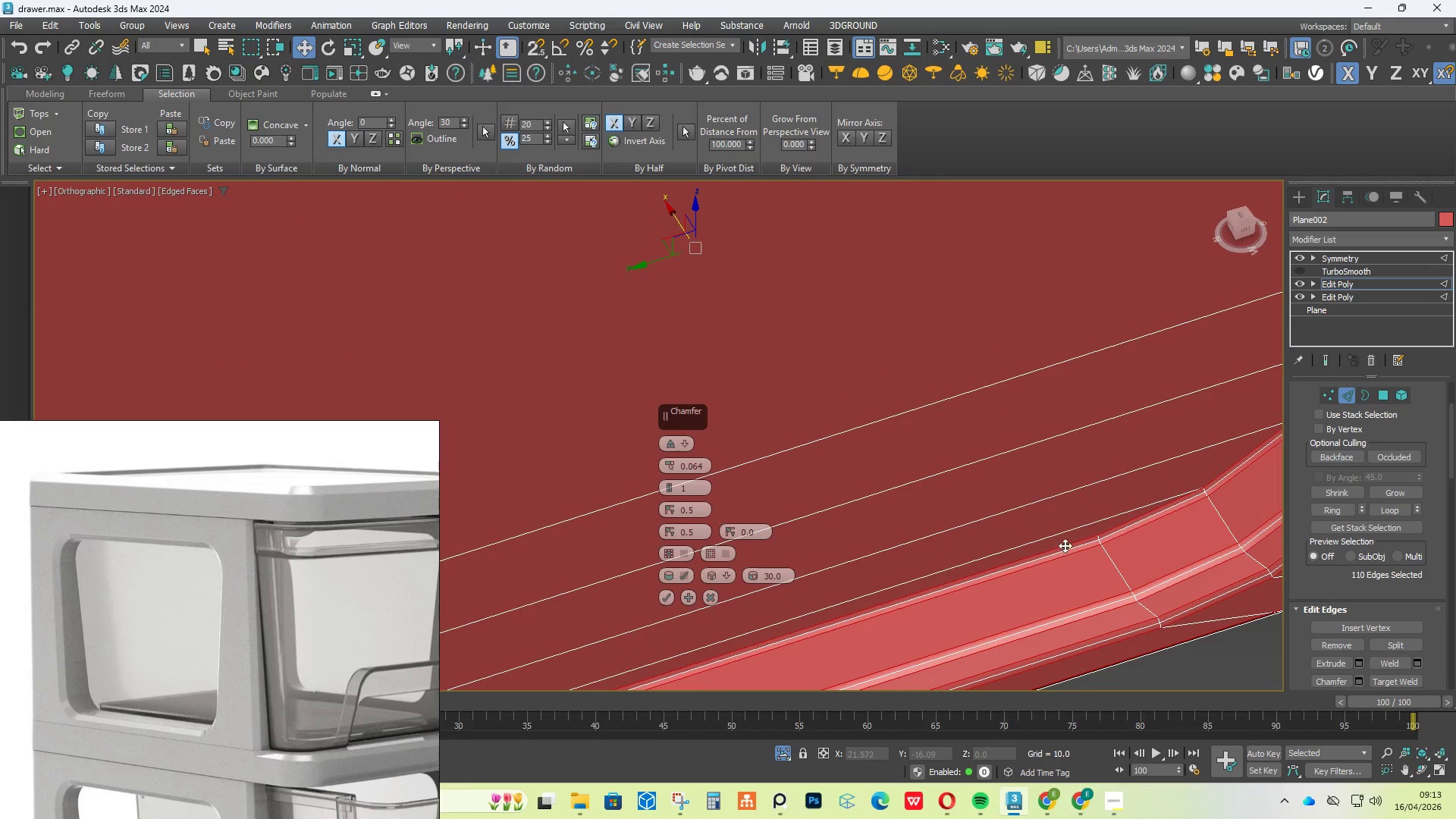 
hold_key(key=AltLeft, duration=0.52)
 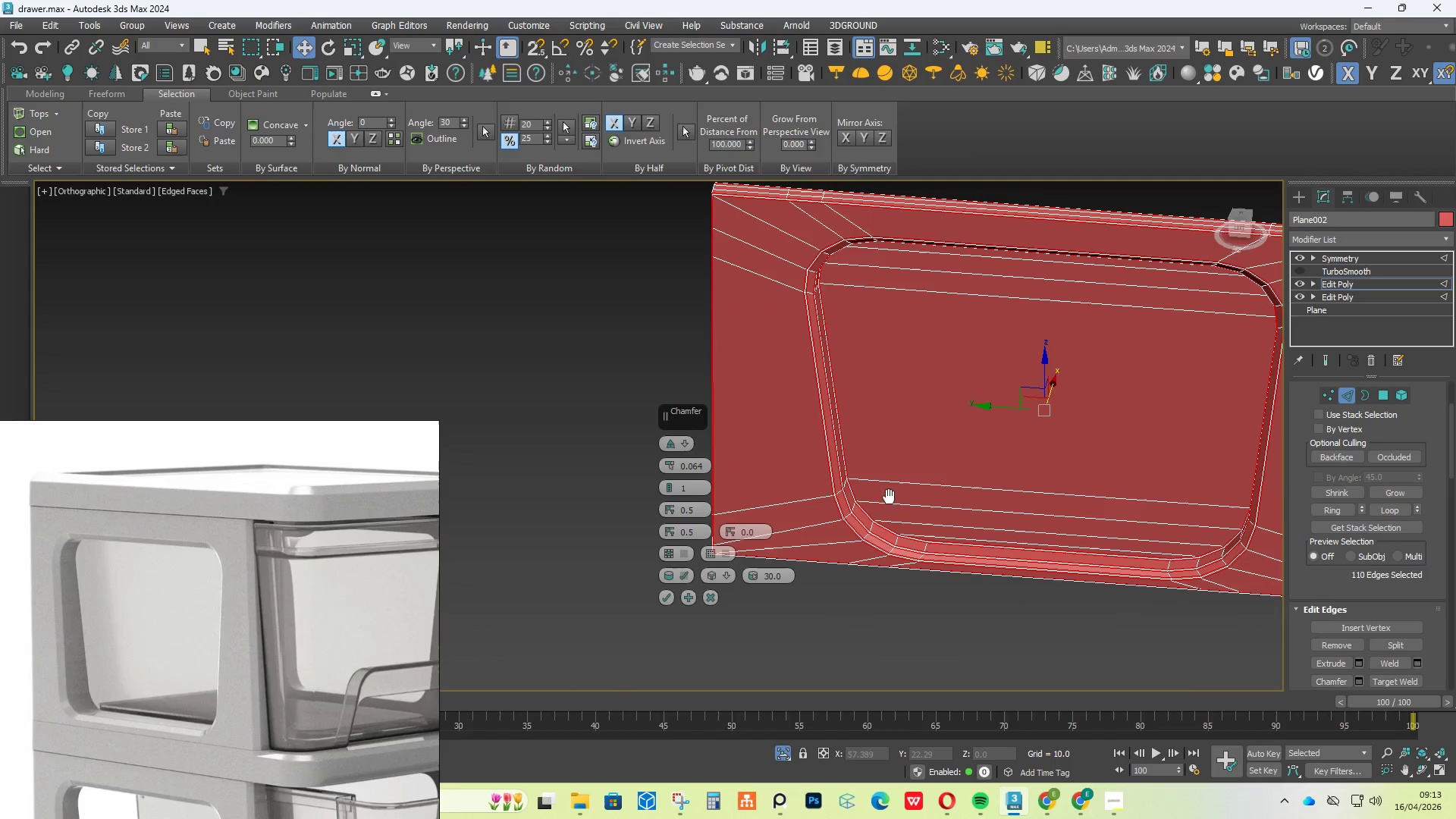 
scroll: coordinate [1088, 503], scroll_direction: down, amount: 4.0
 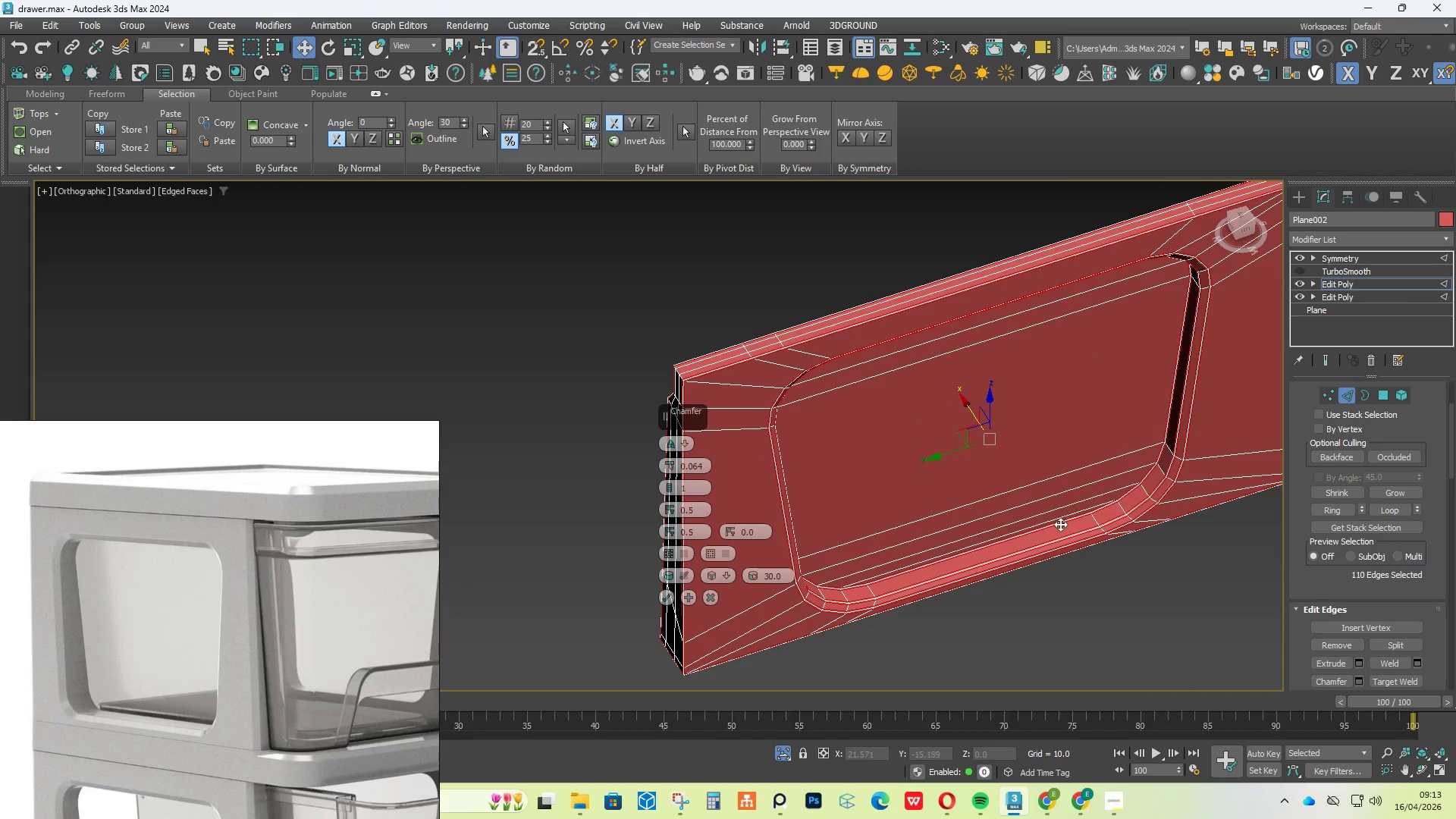 
hold_key(key=ControlLeft, duration=0.55)
 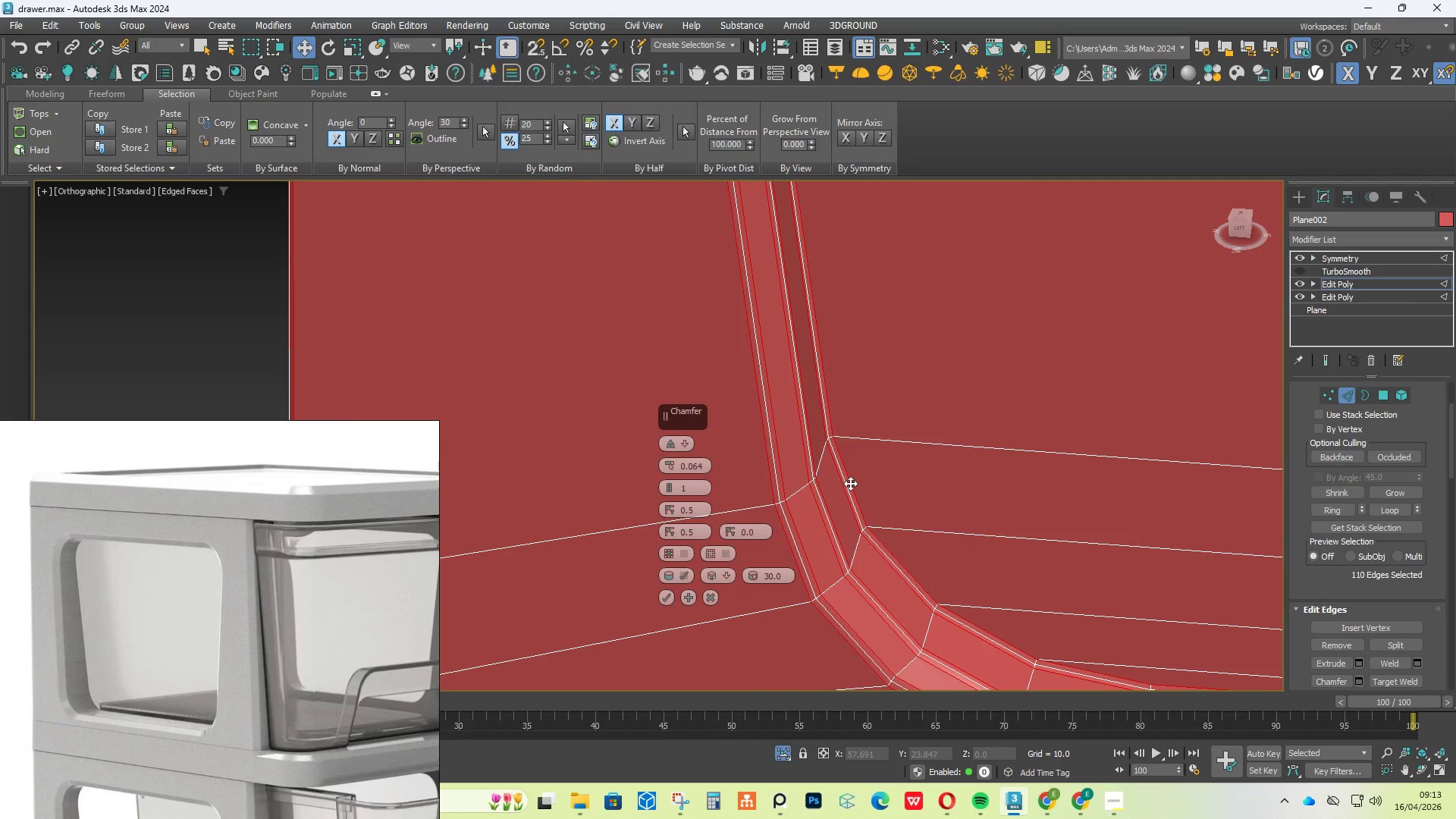 
scroll: coordinate [849, 490], scroll_direction: up, amount: 4.0
 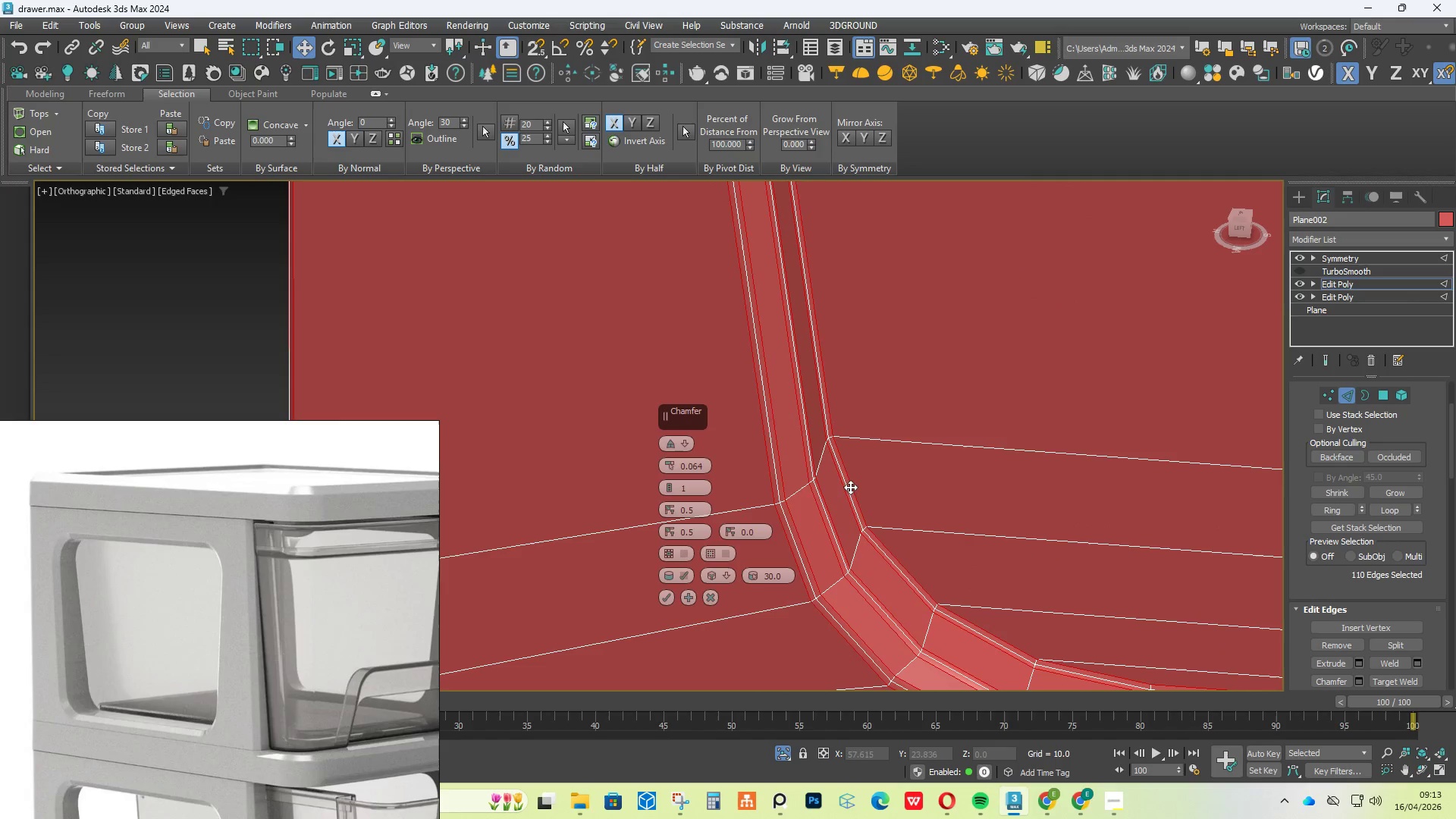 
scroll: coordinate [850, 483], scroll_direction: down, amount: 1.0
 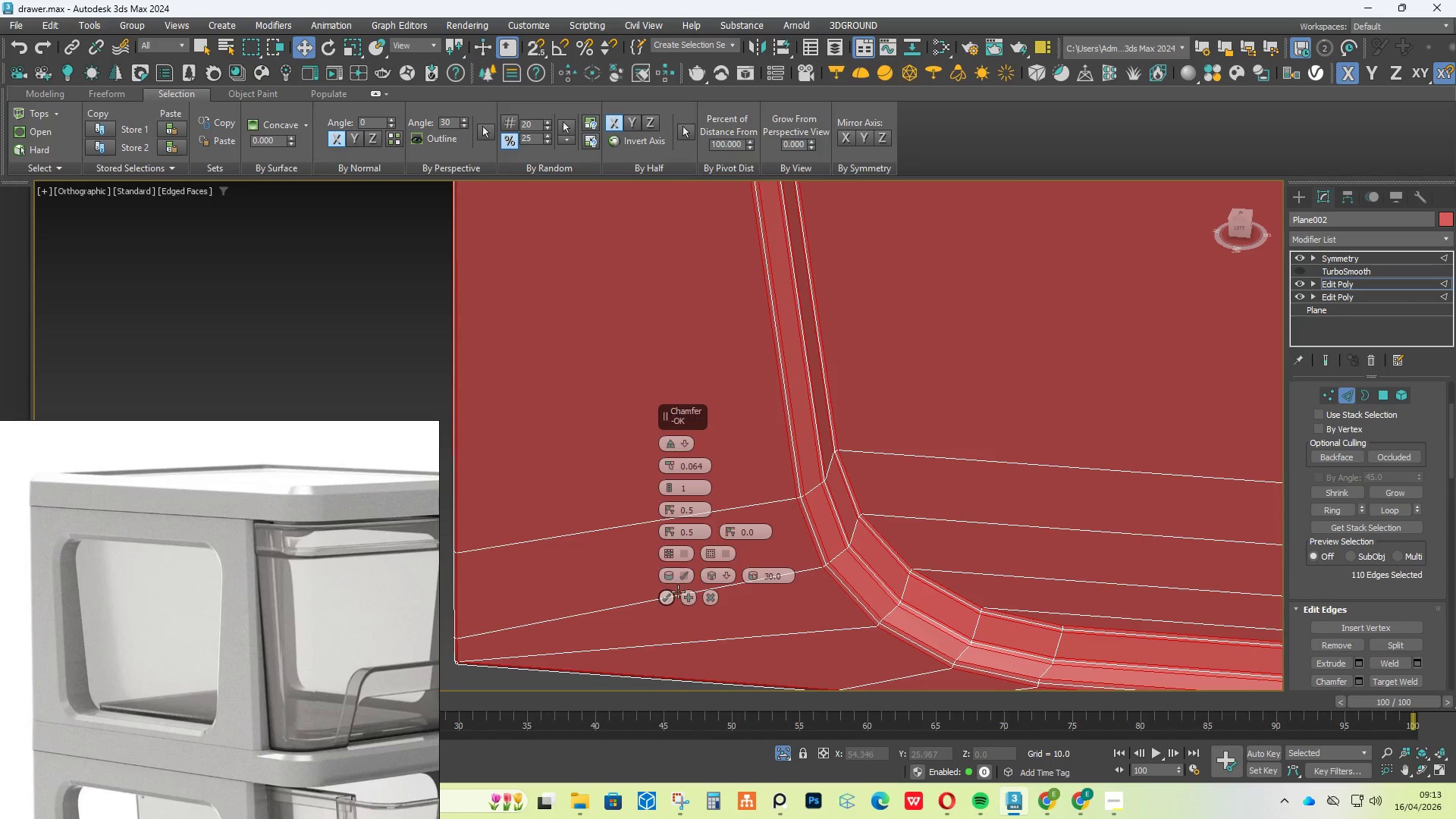 
left_click([725, 574])
 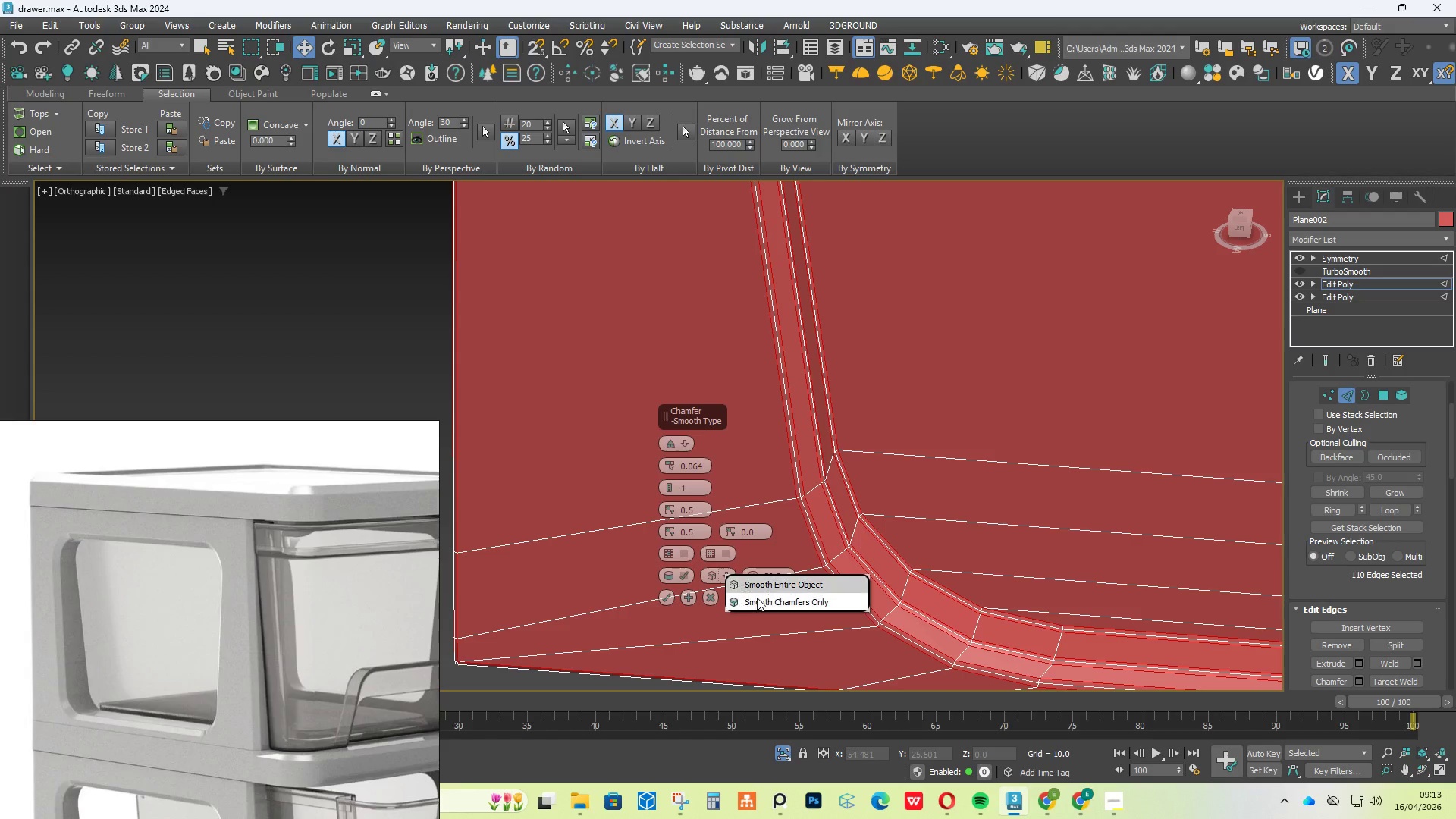 
left_click([758, 599])
 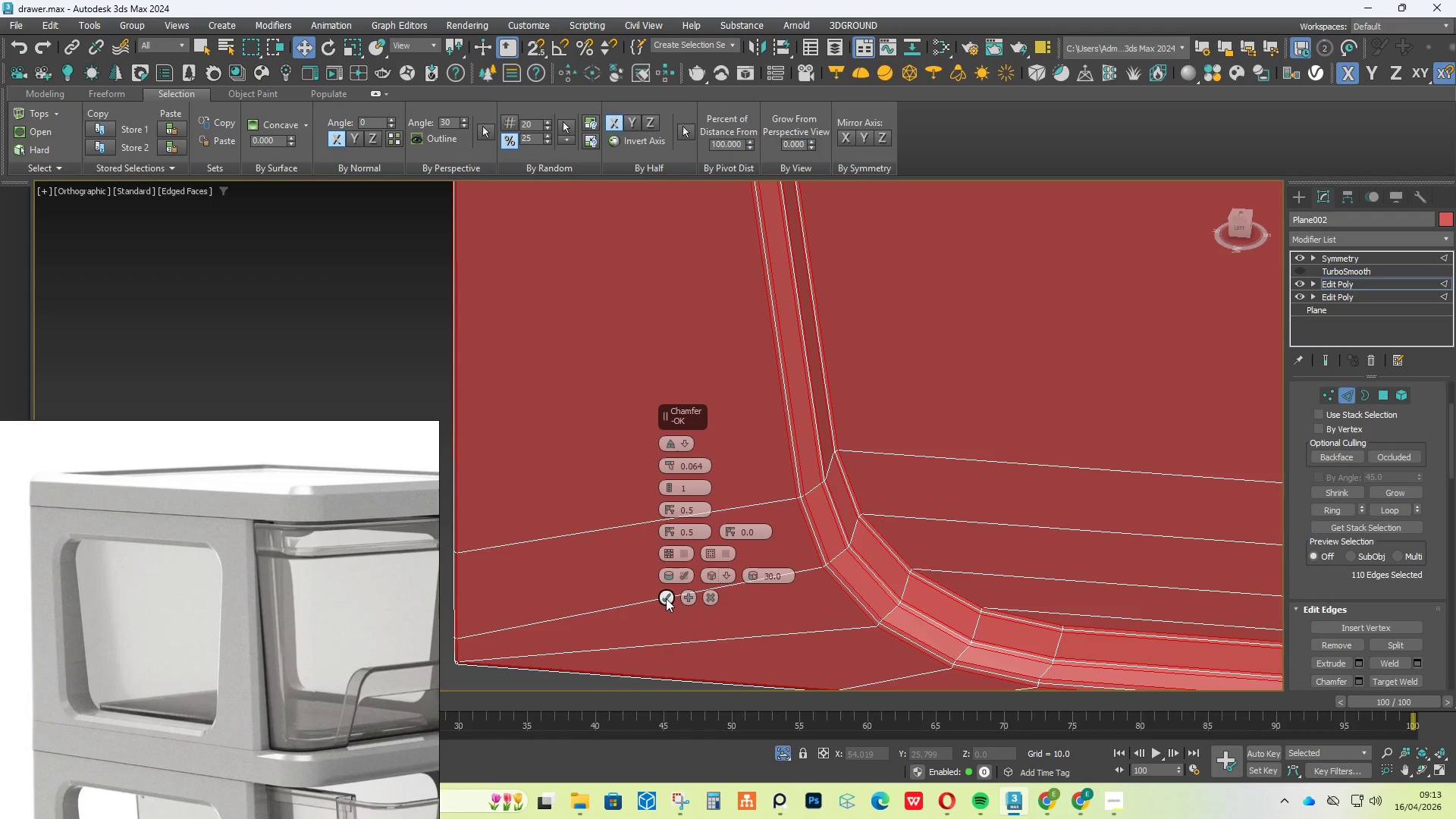 
left_click([666, 598])
 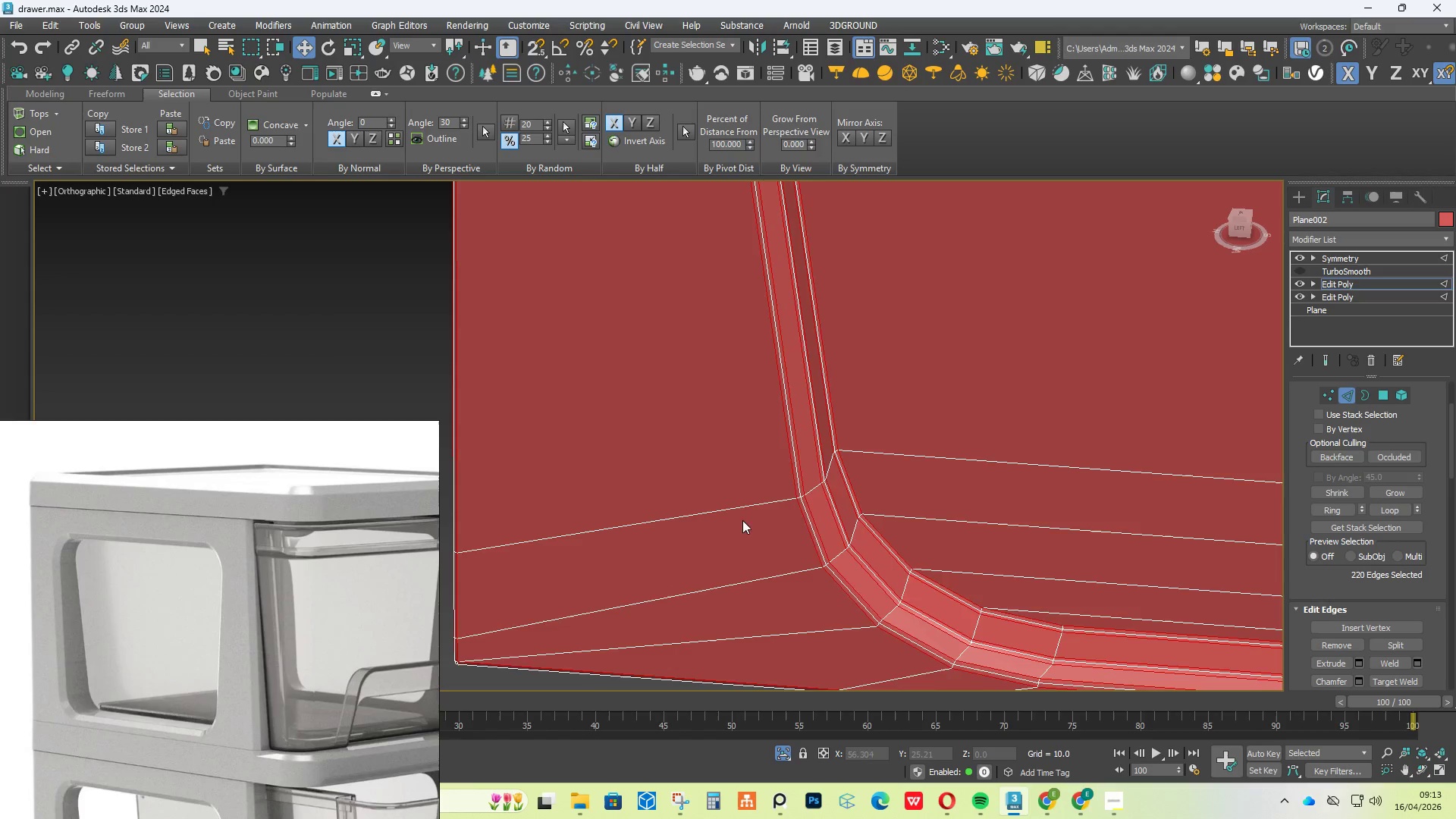 
scroll: coordinate [740, 489], scroll_direction: down, amount: 3.0
 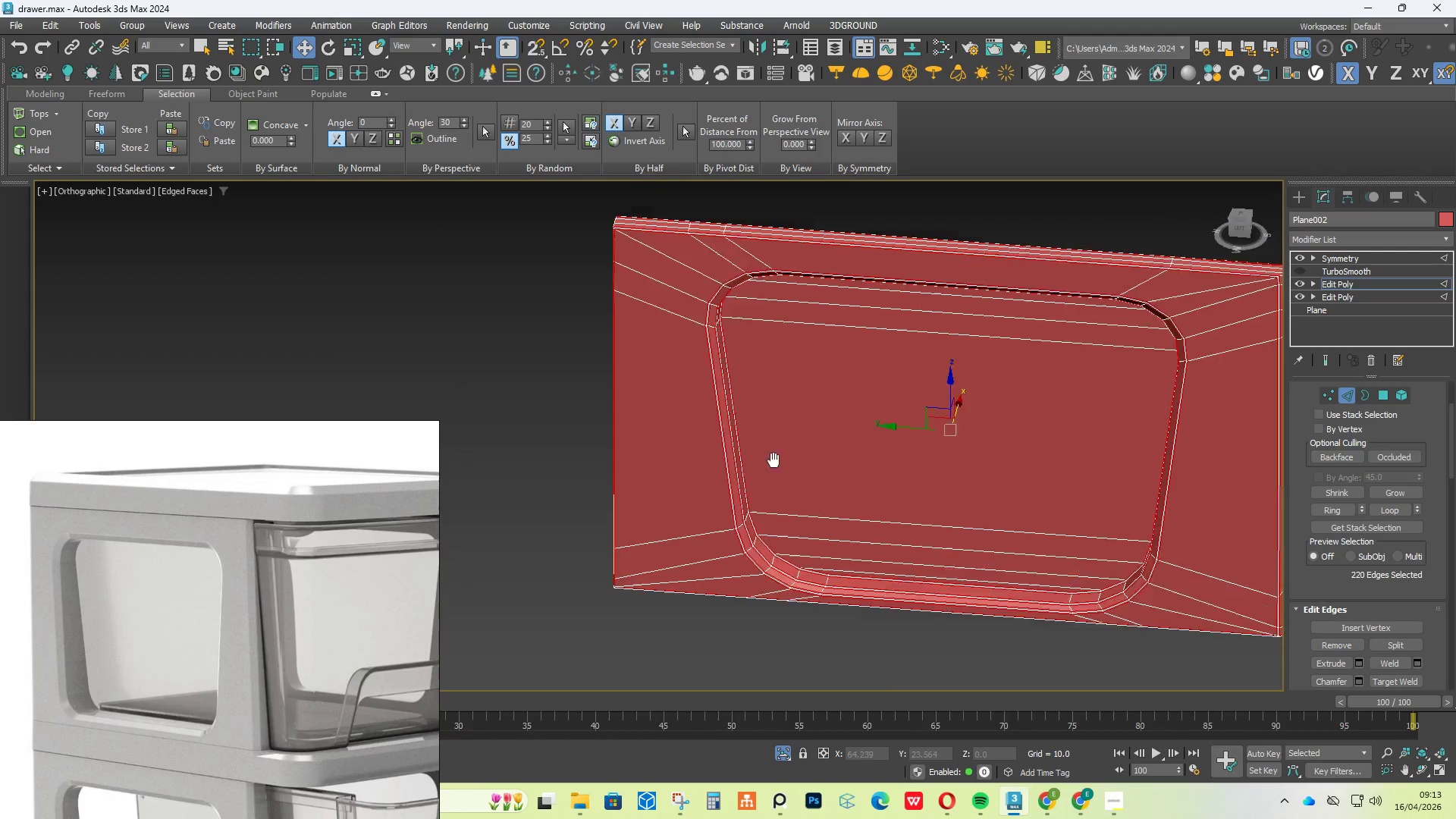 
hold_key(key=AltLeft, duration=1.14)
 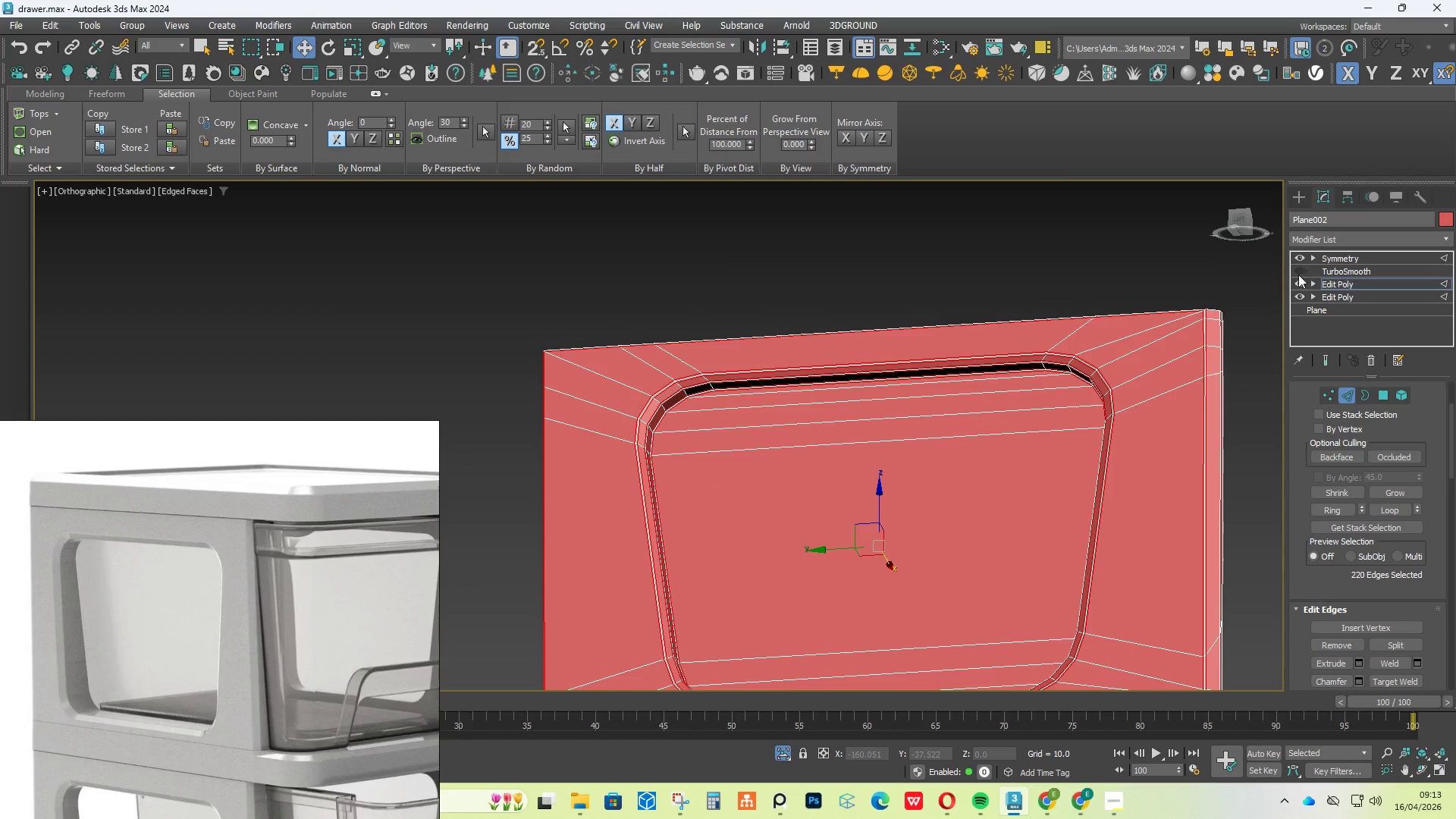 
left_click([1294, 275])
 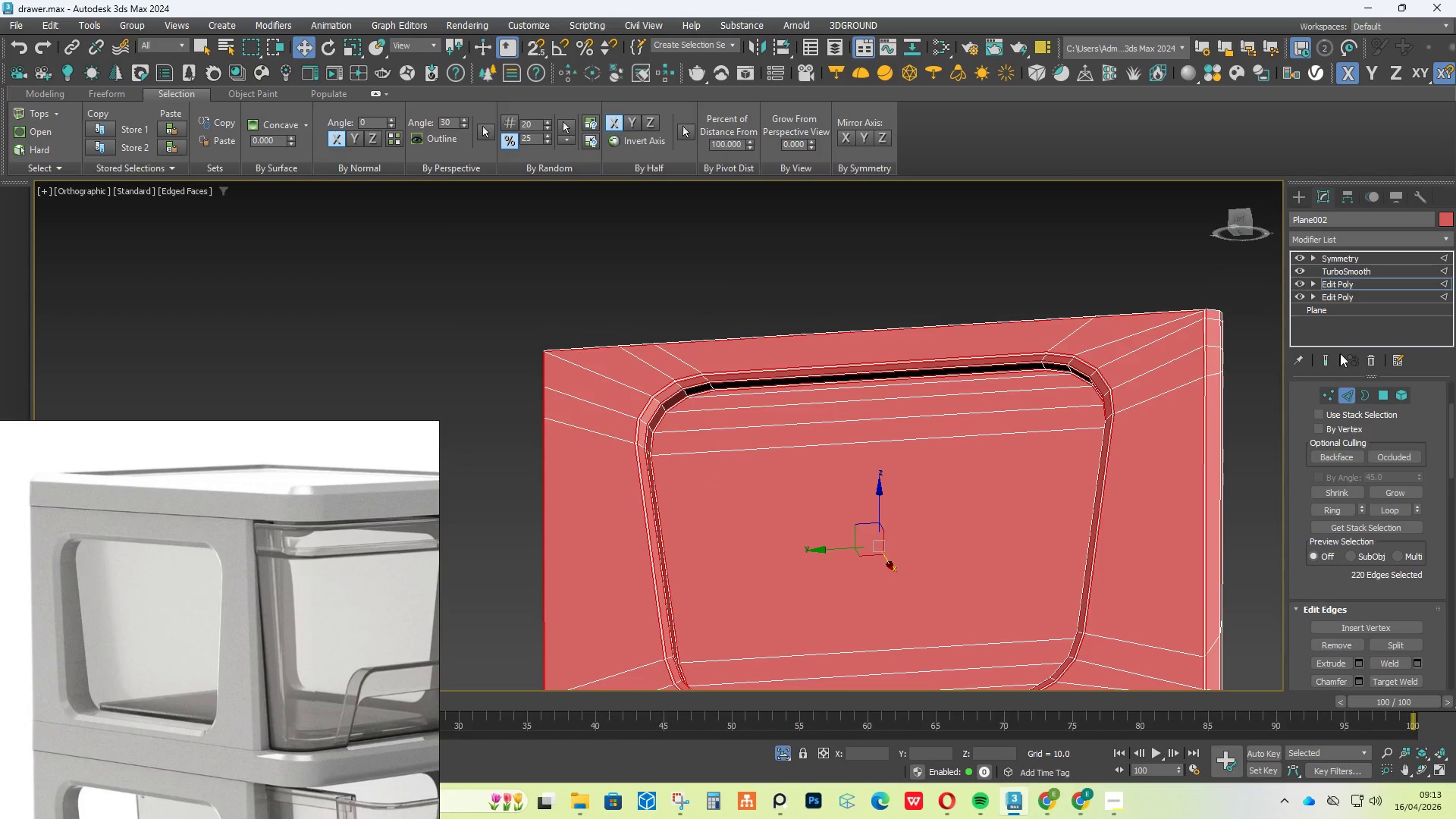 
left_click([1328, 360])
 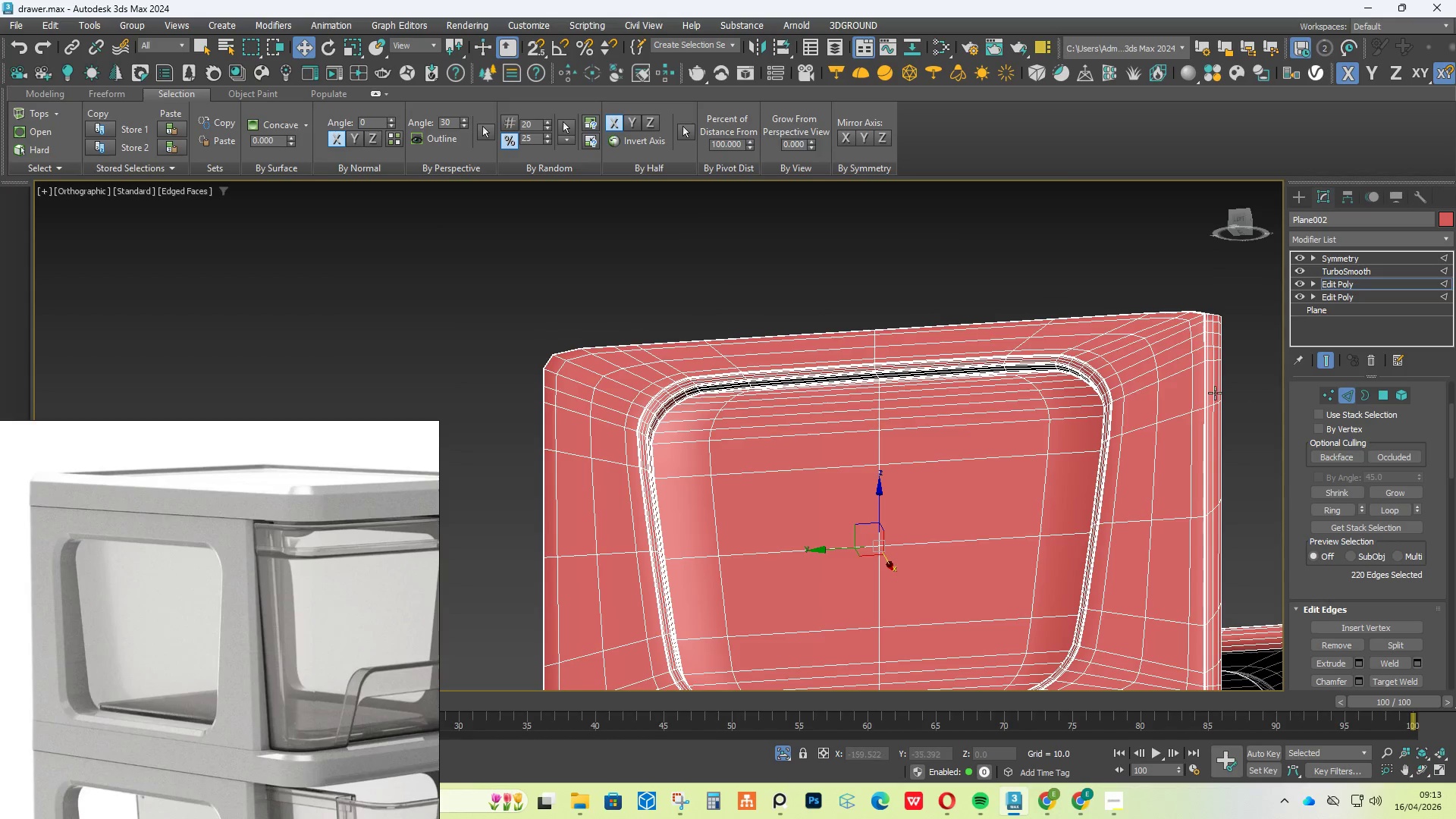 
hold_key(key=AltLeft, duration=0.84)
 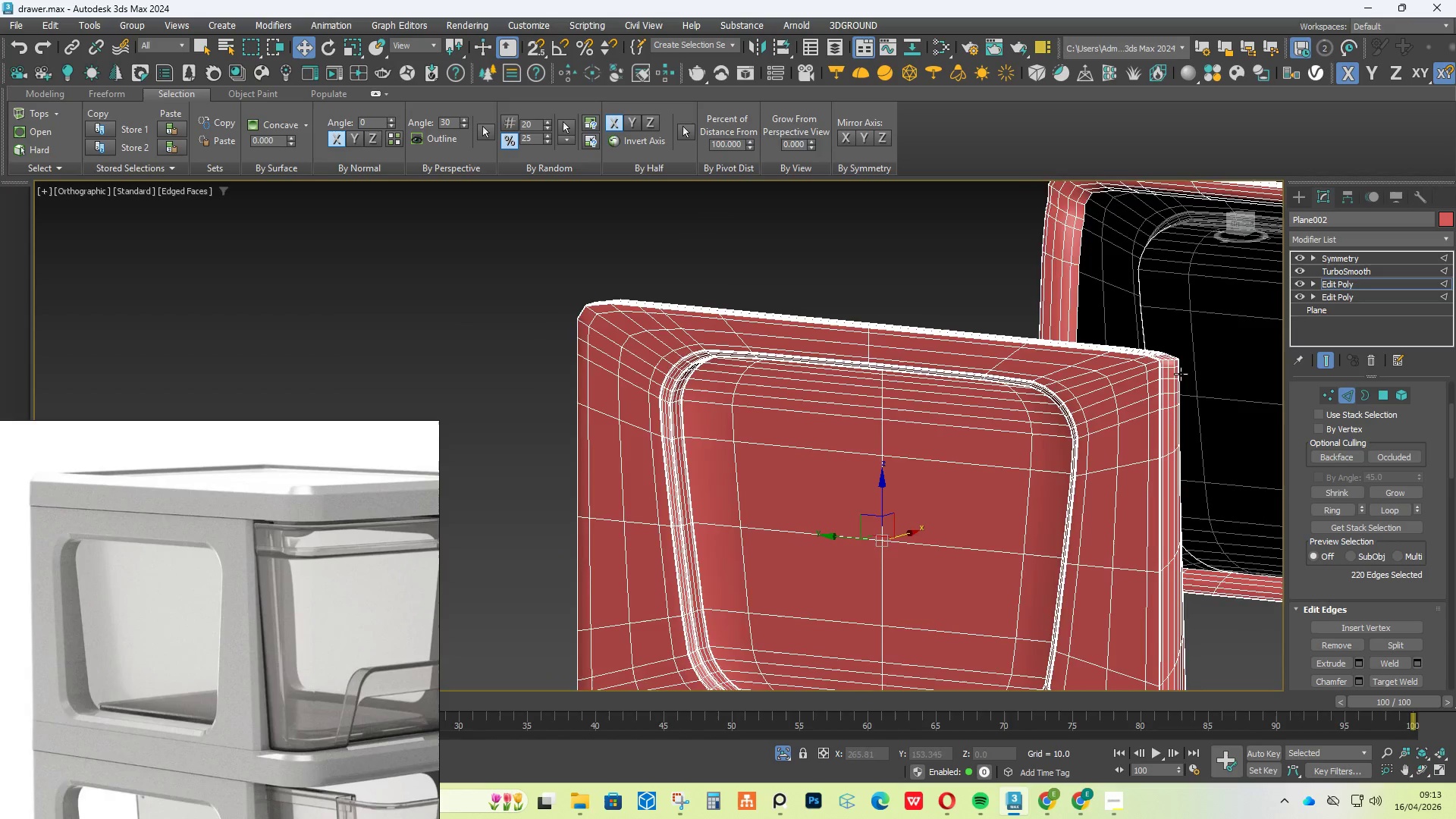 
scroll: coordinate [1181, 367], scroll_direction: up, amount: 4.0
 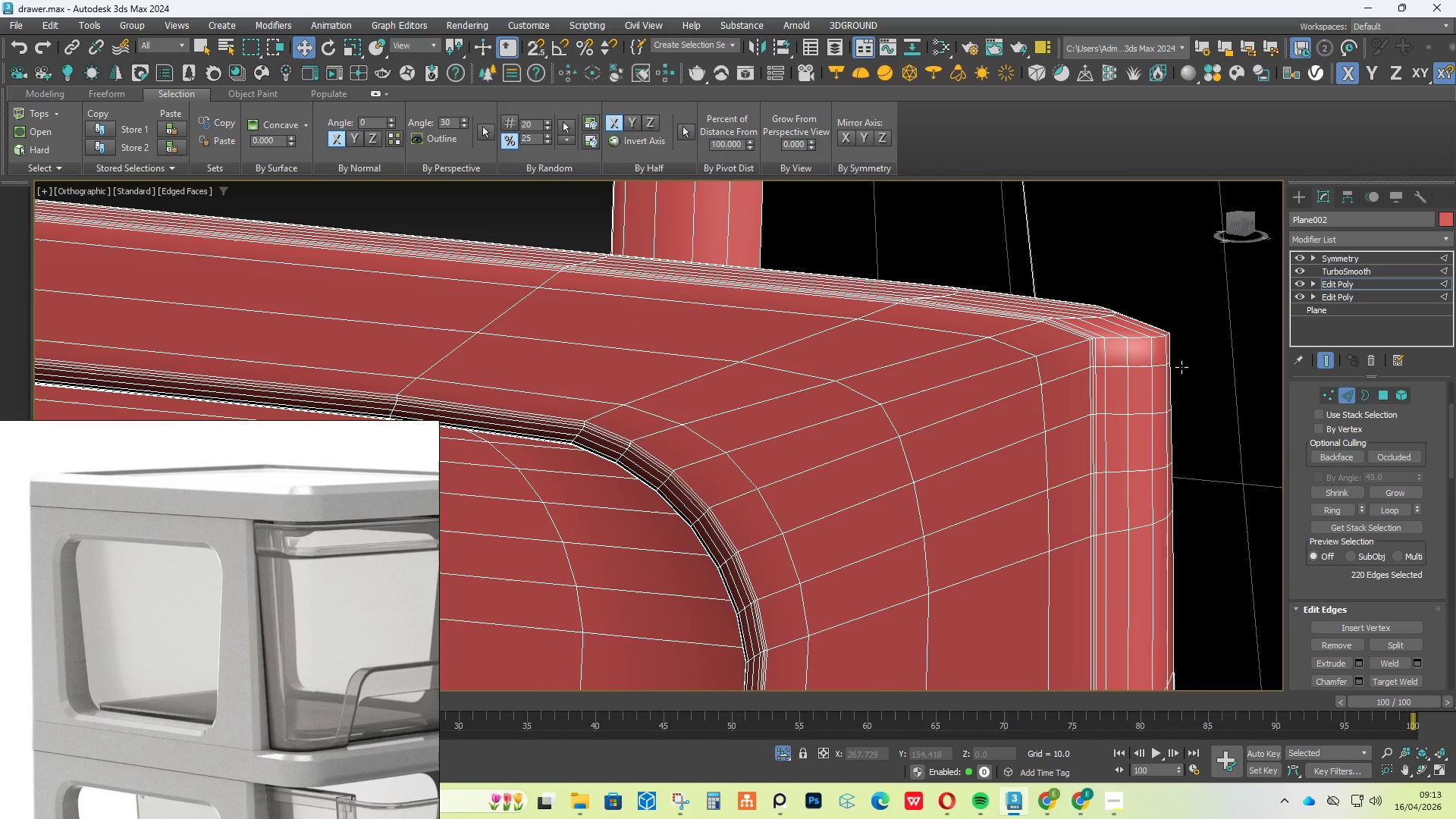 
key(F4)
 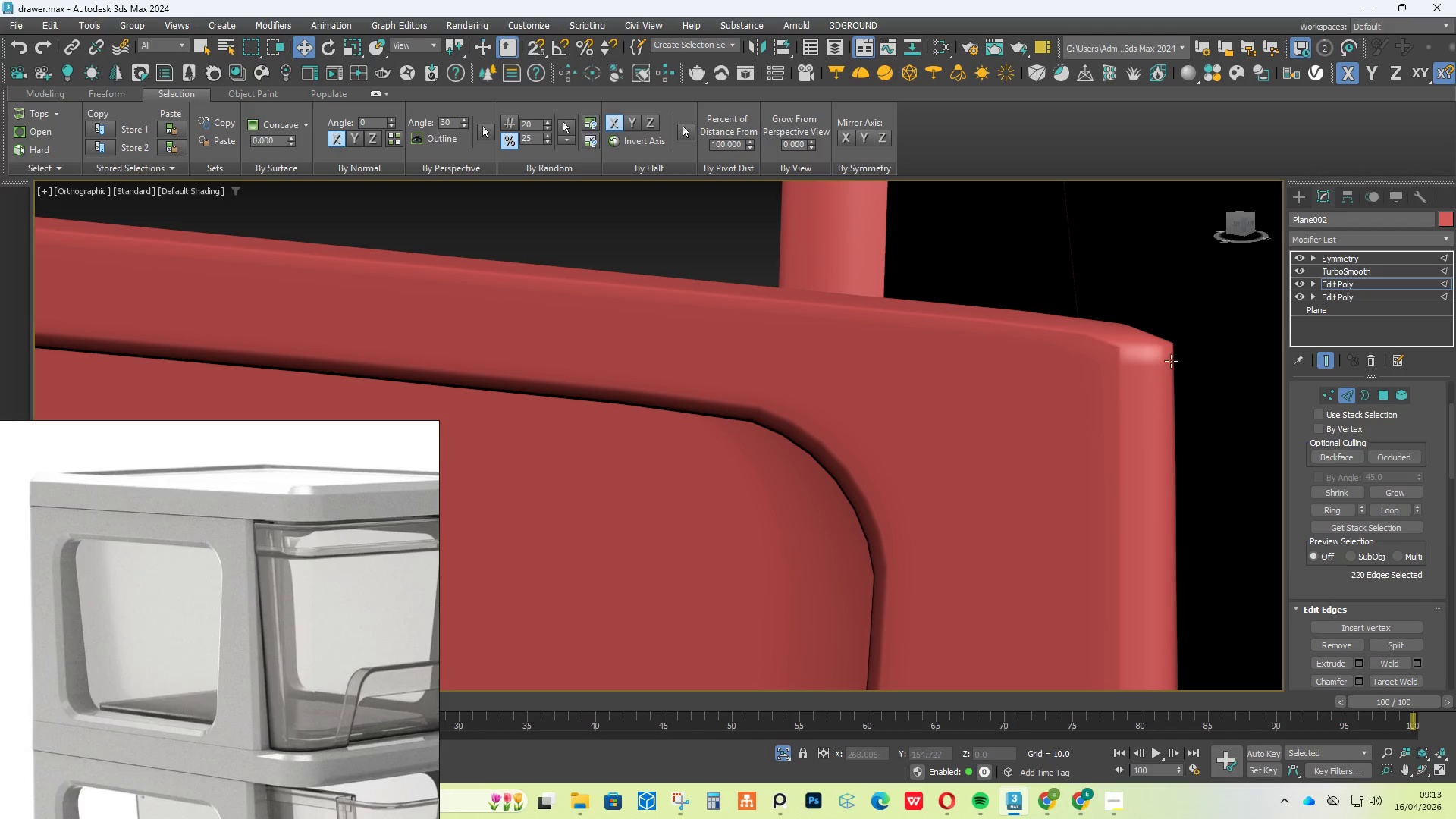 
scroll: coordinate [1165, 356], scroll_direction: down, amount: 5.0
 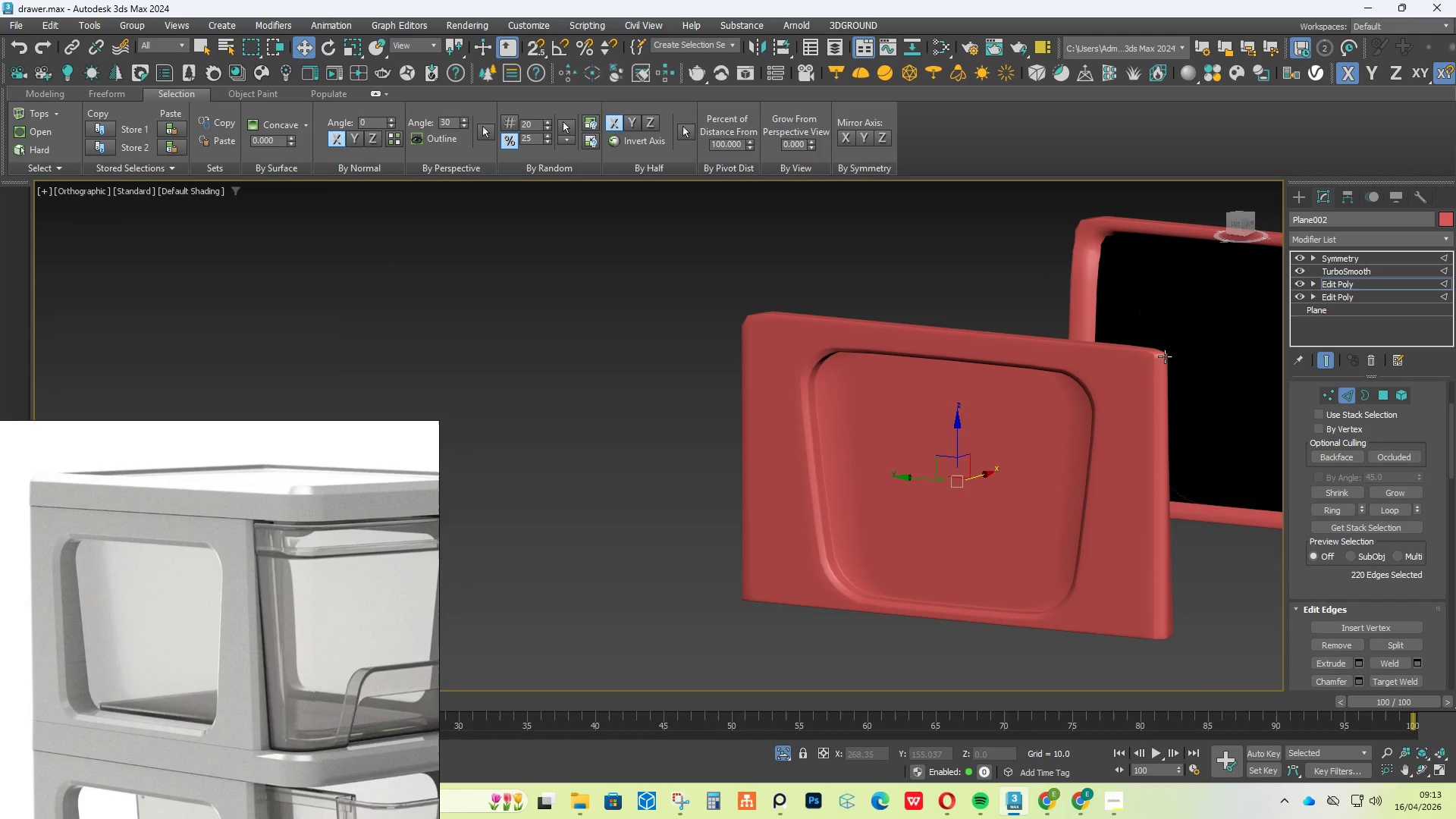 
key(Alt+X)
 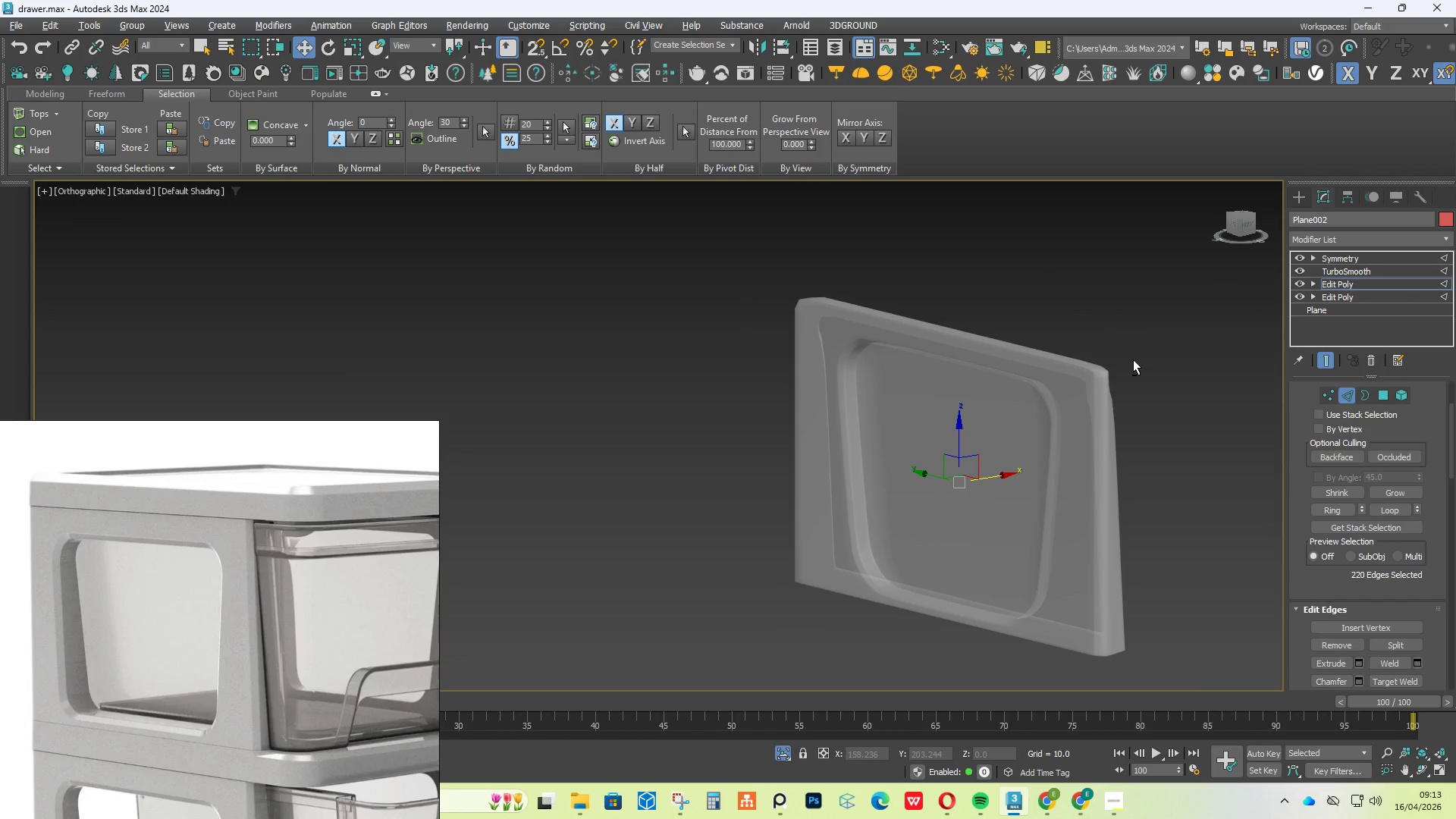 
key(Alt+X)
 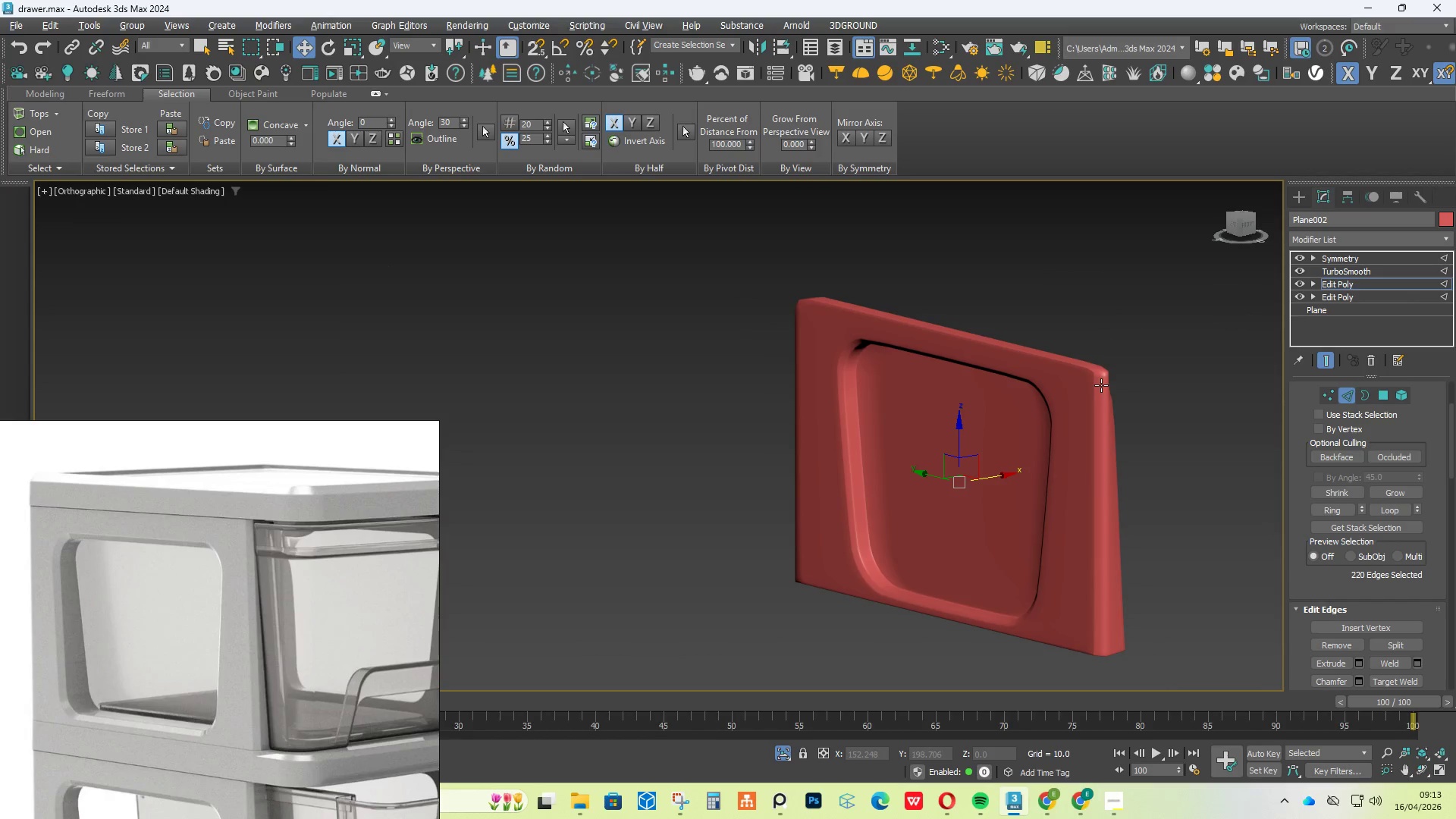 
scroll: coordinate [1107, 380], scroll_direction: up, amount: 4.0
 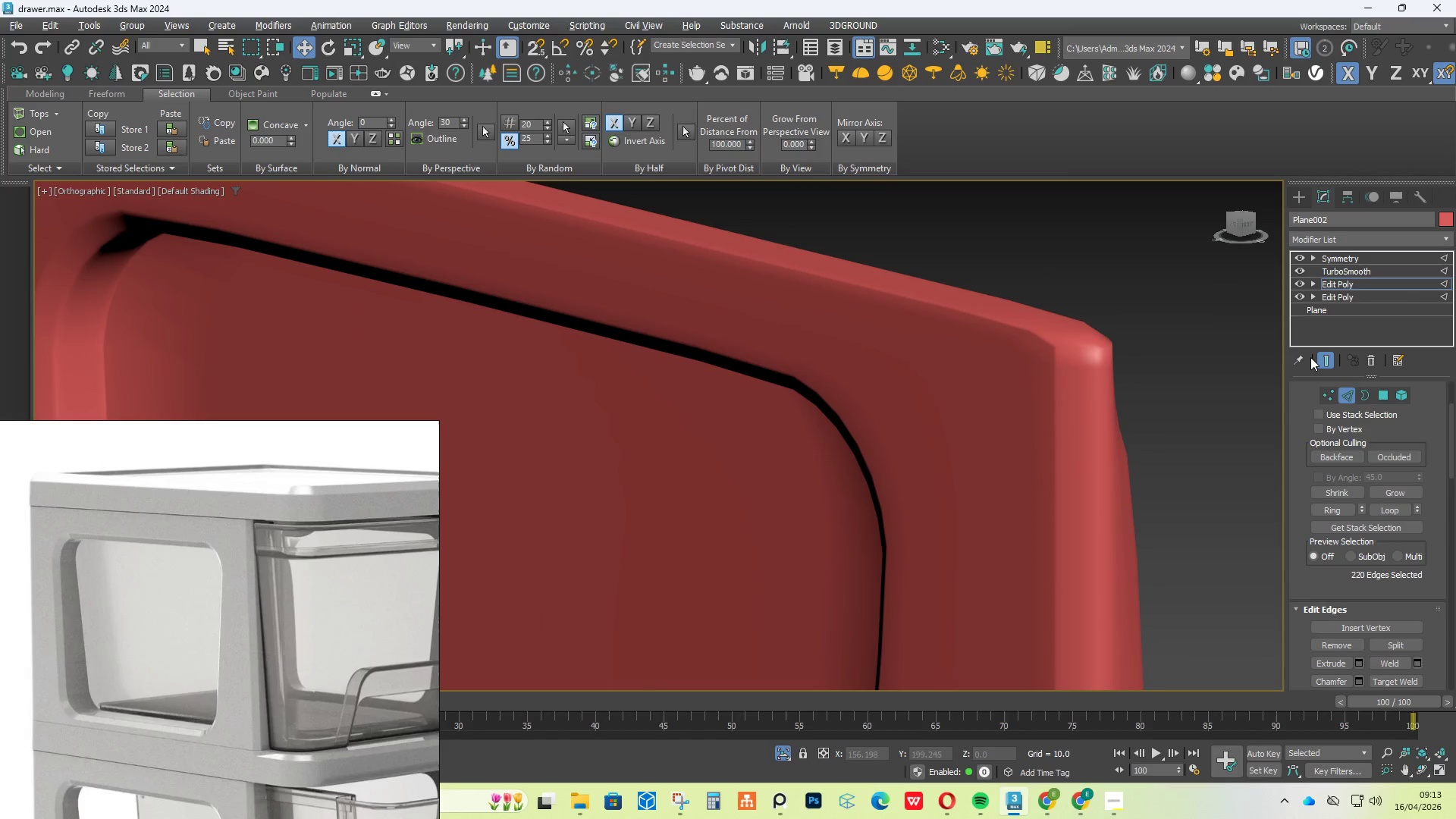 
left_click([1320, 356])
 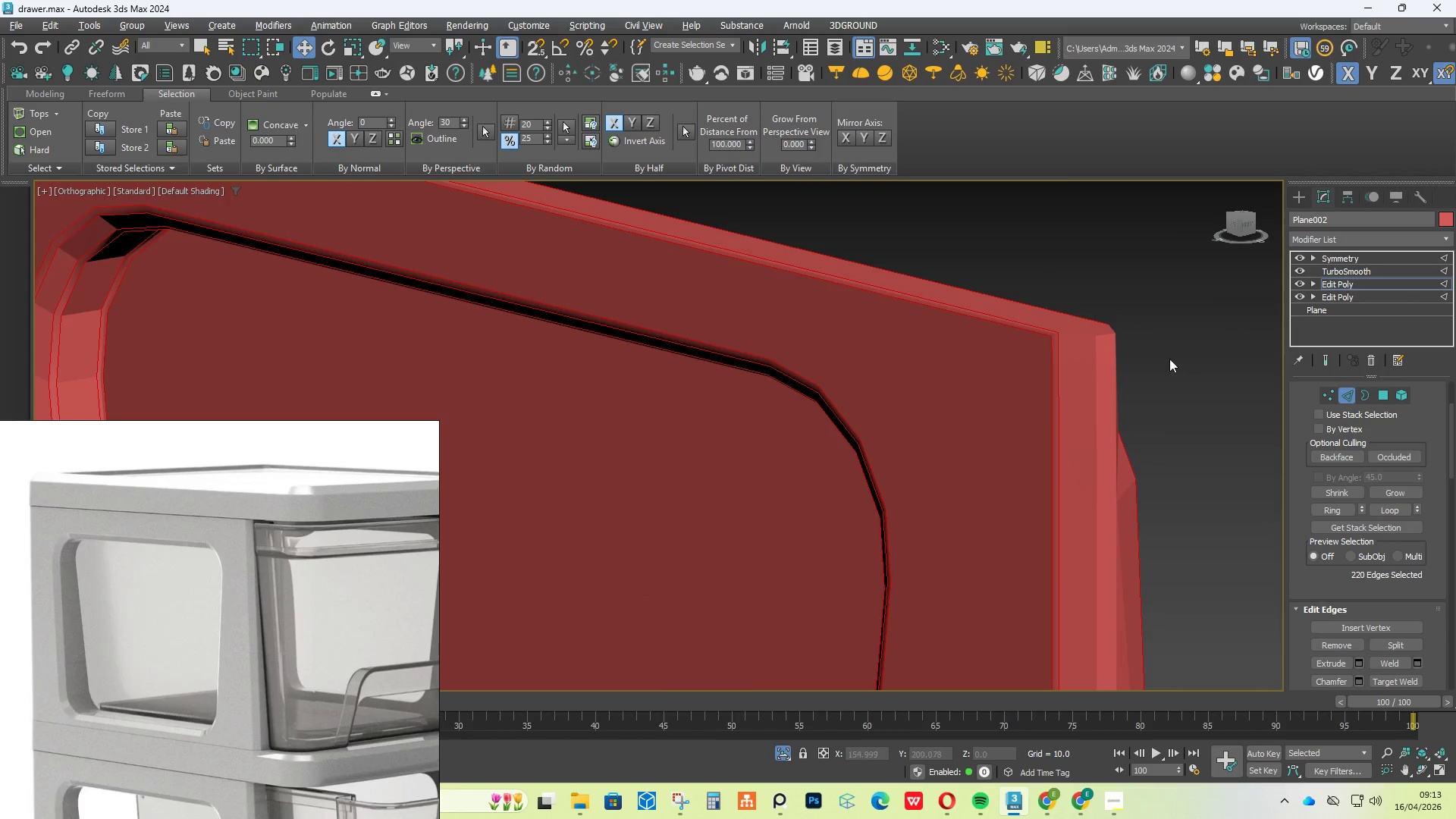 
key(F4)
 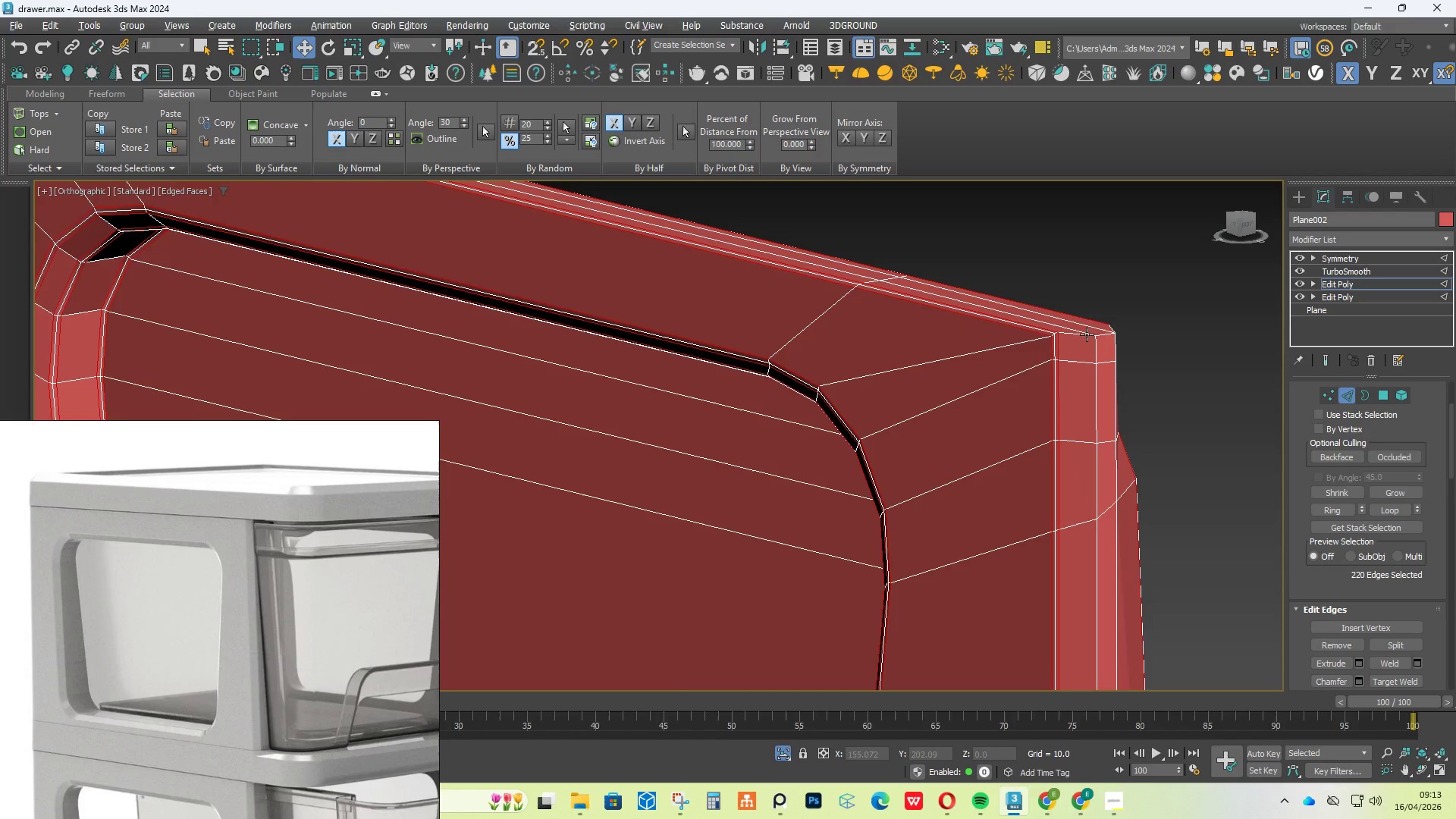 
scroll: coordinate [1085, 332], scroll_direction: up, amount: 3.0
 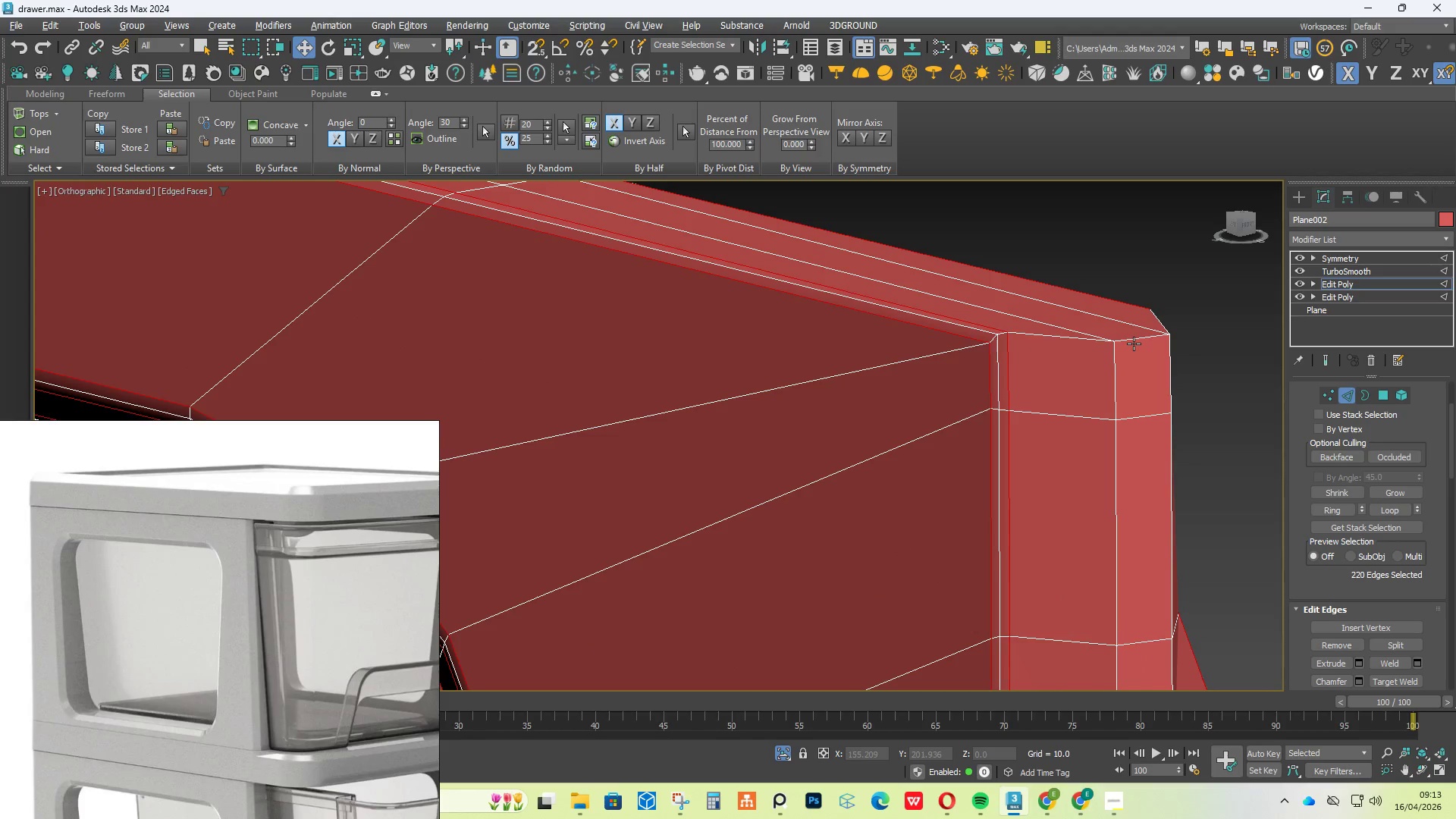 
key(Alt+1)
 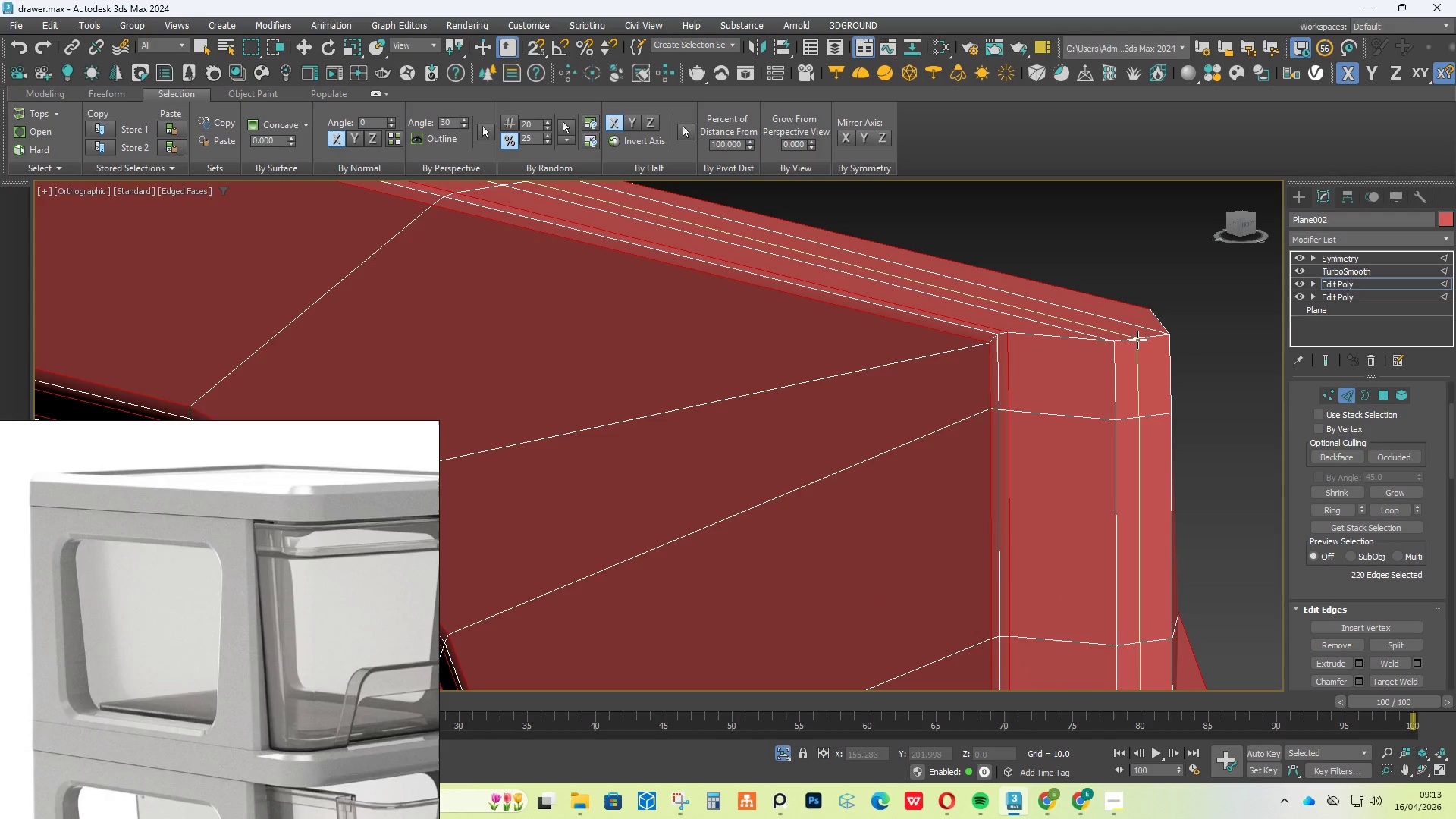 
left_click([1138, 340])
 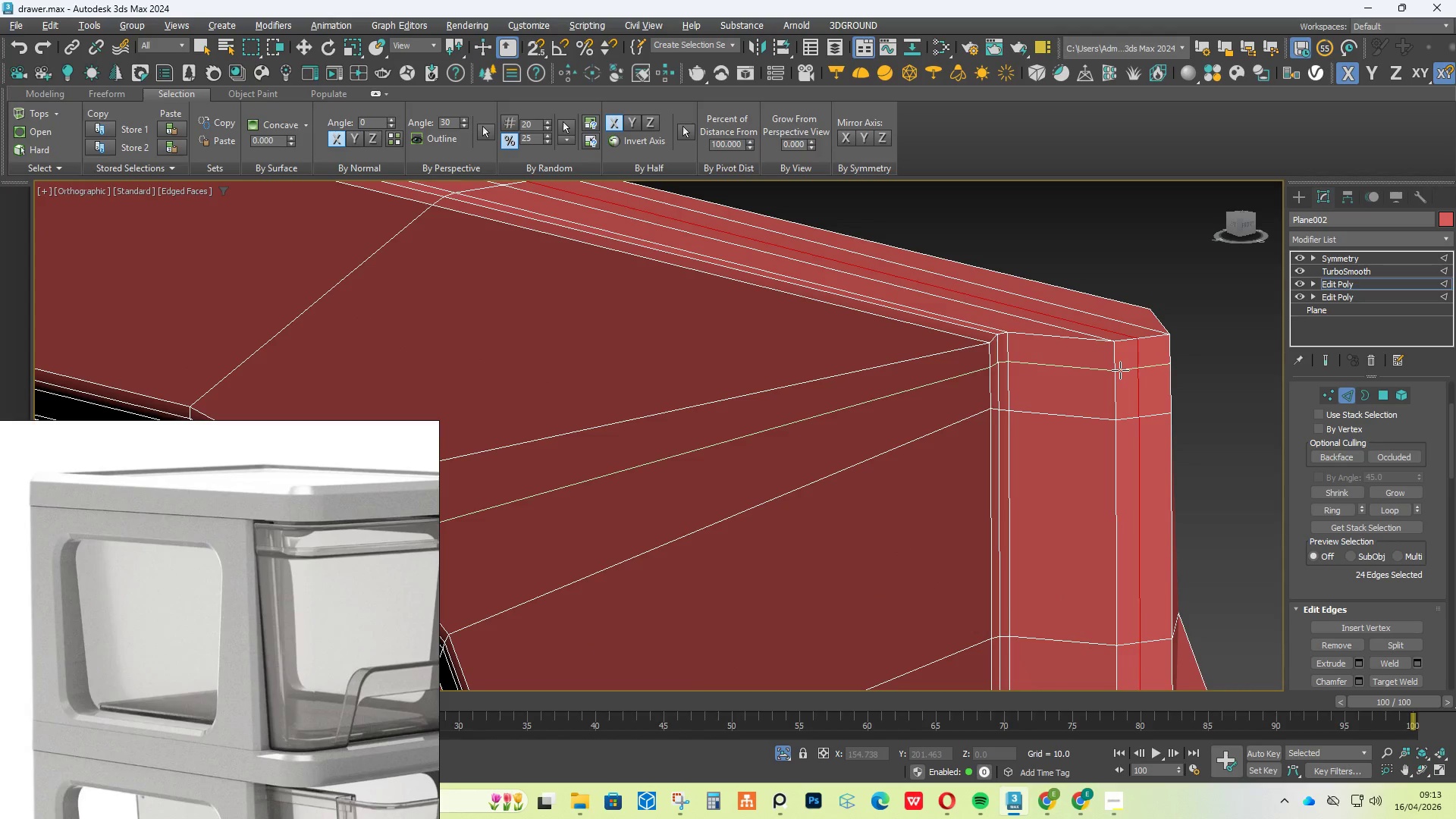 
scroll: coordinate [1119, 369], scroll_direction: down, amount: 1.0
 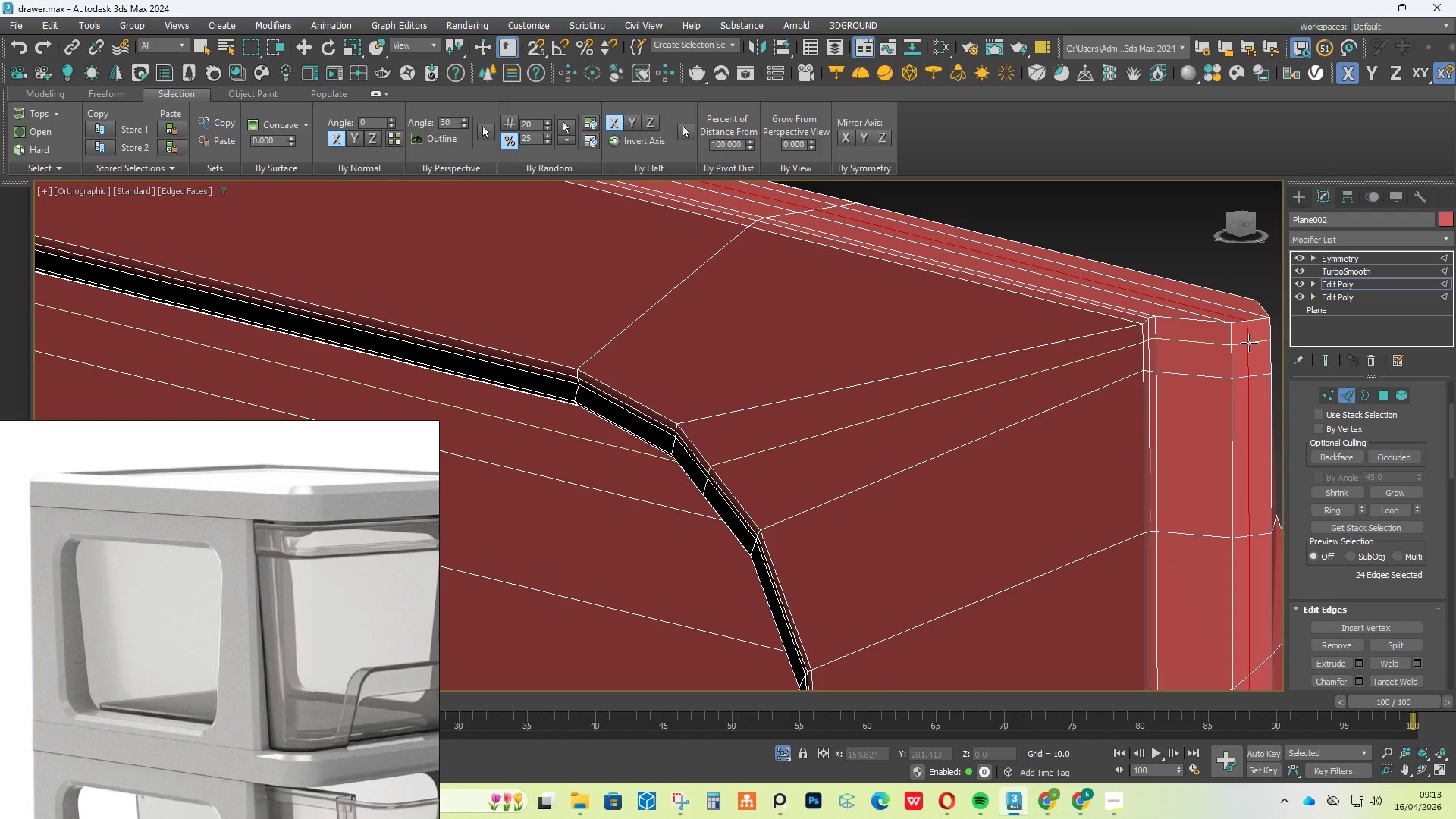 
right_click([1249, 343])
 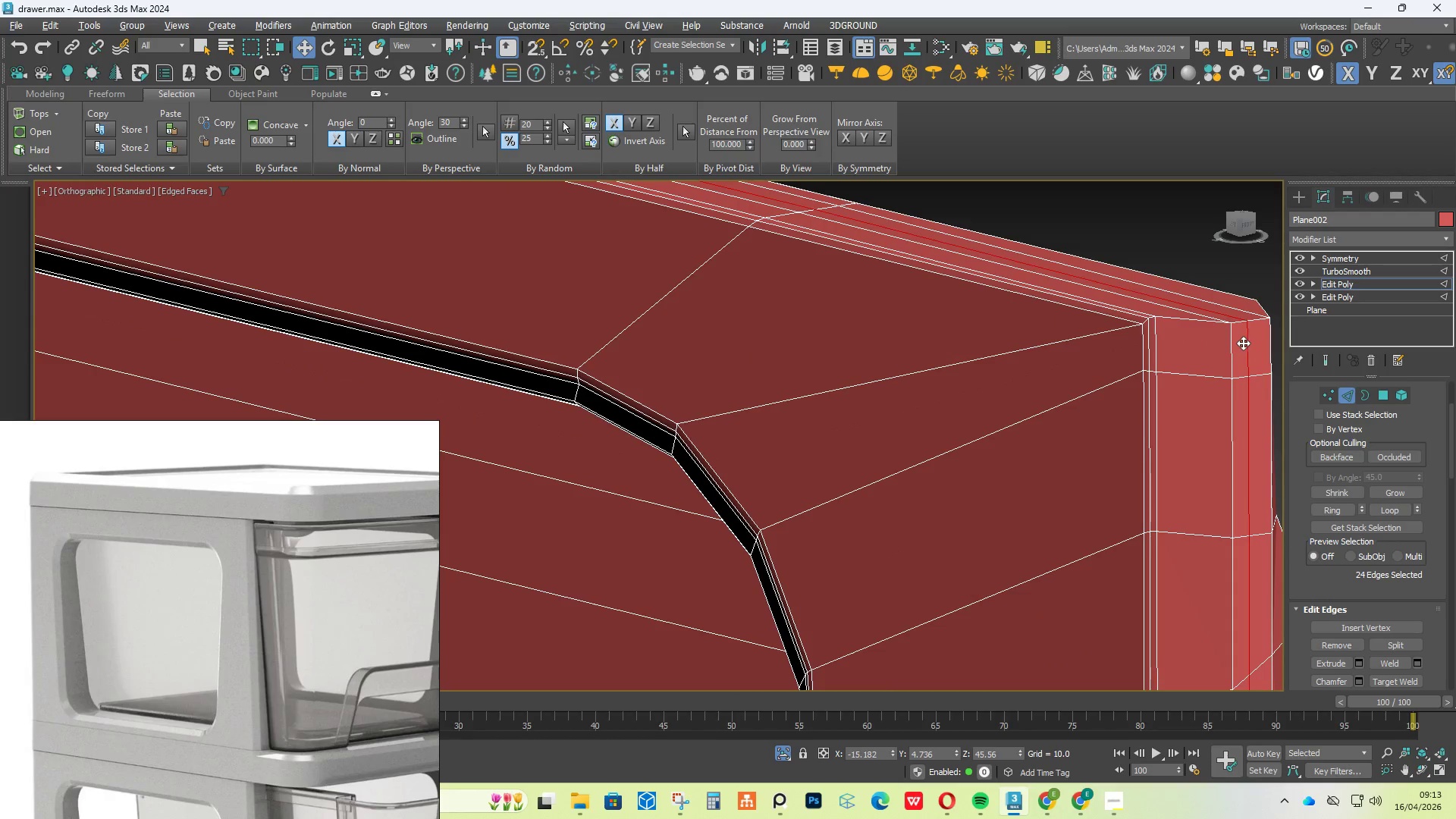 
scroll: coordinate [1243, 343], scroll_direction: down, amount: 3.0
 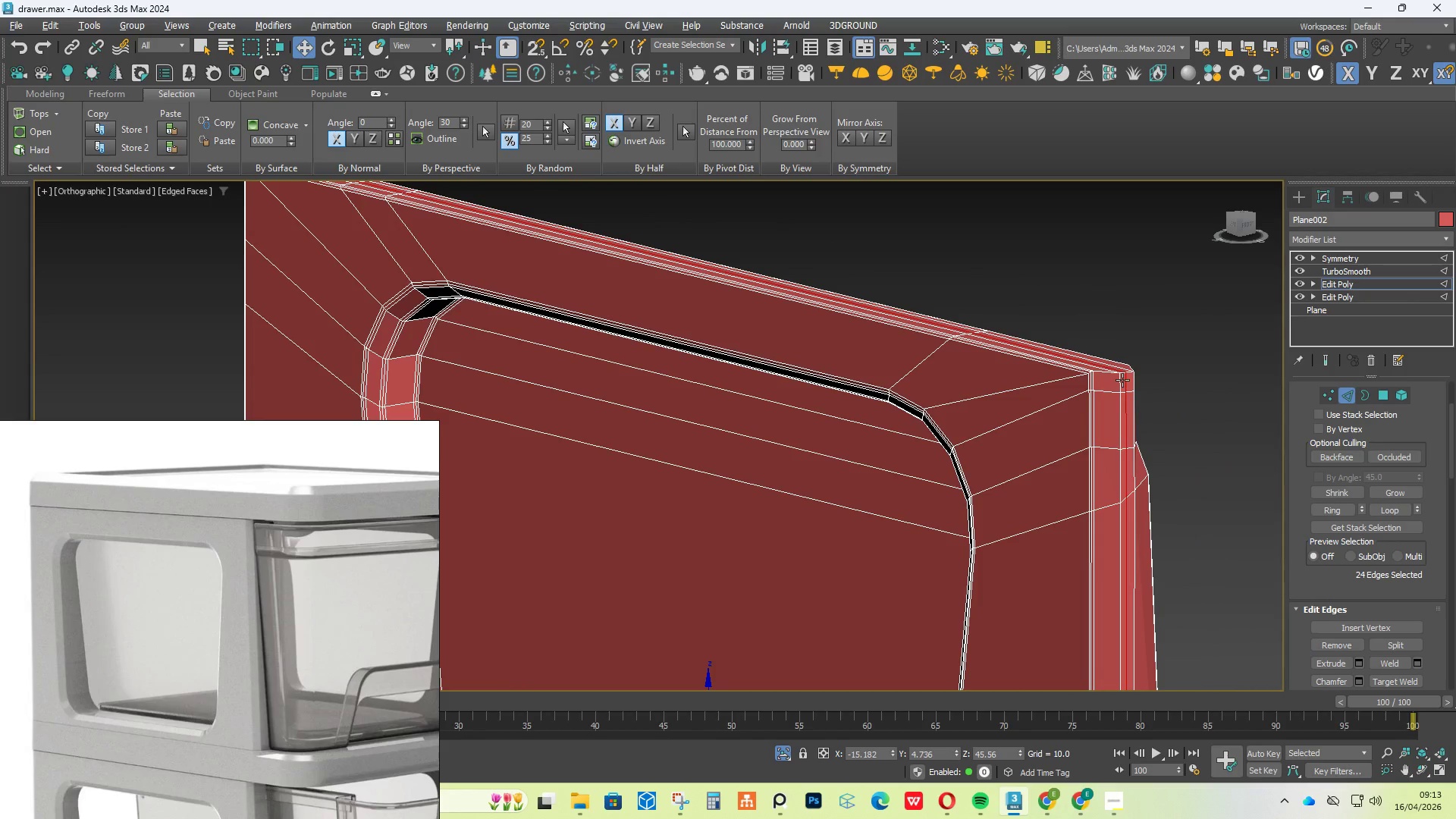 
scroll: coordinate [1130, 394], scroll_direction: up, amount: 1.0
 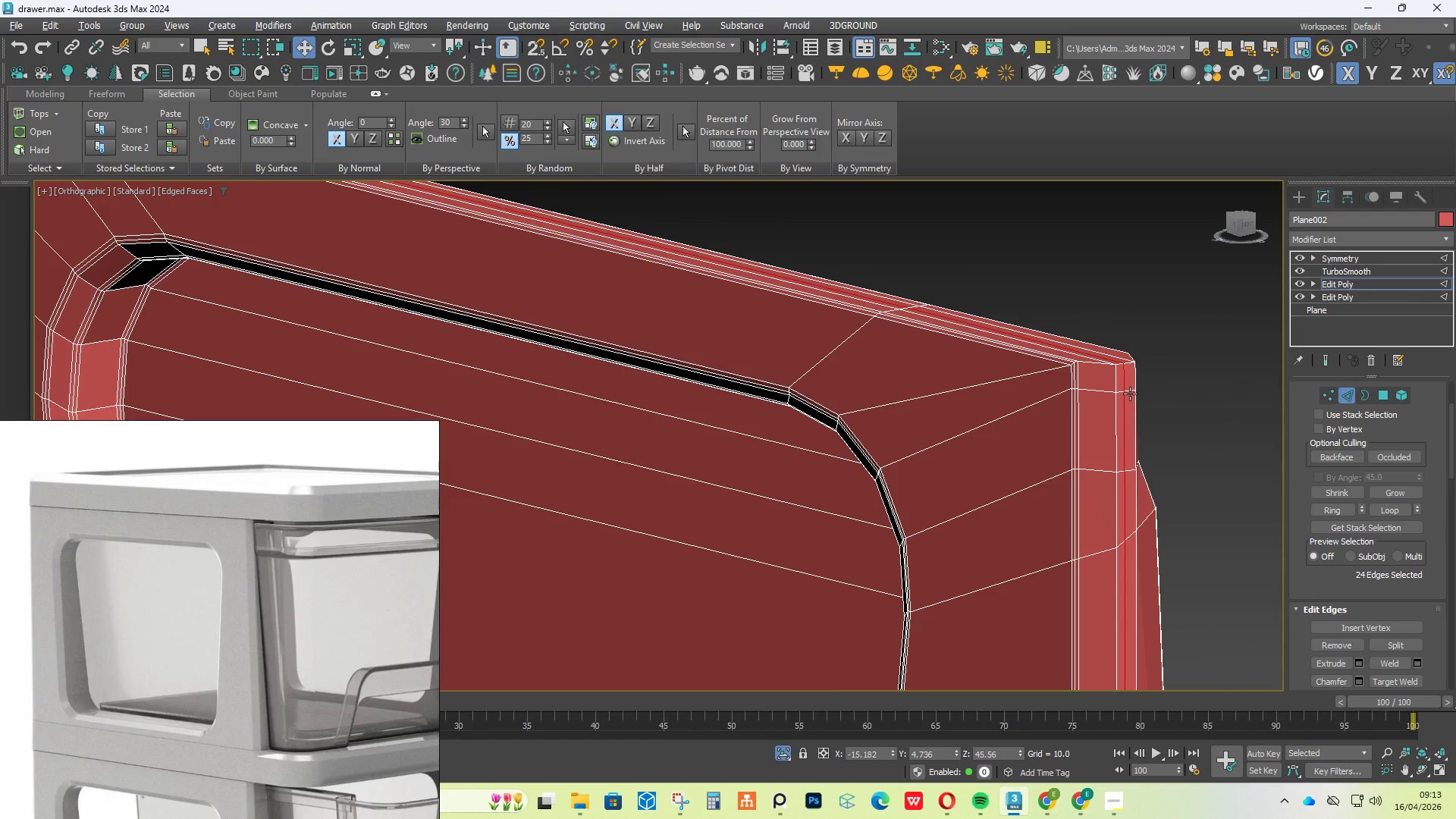 
key(Alt+1)
 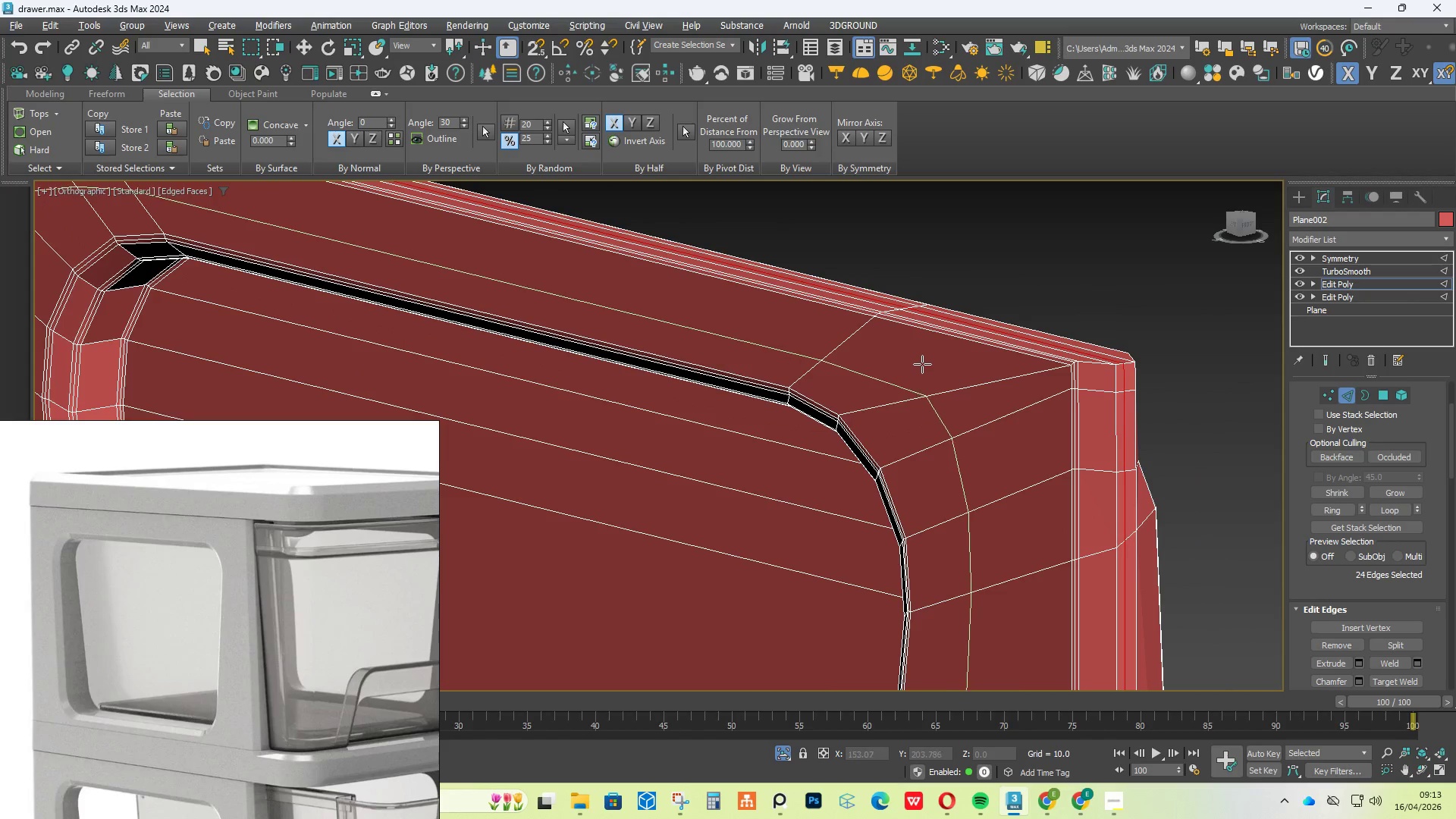 
wait(6.2)
 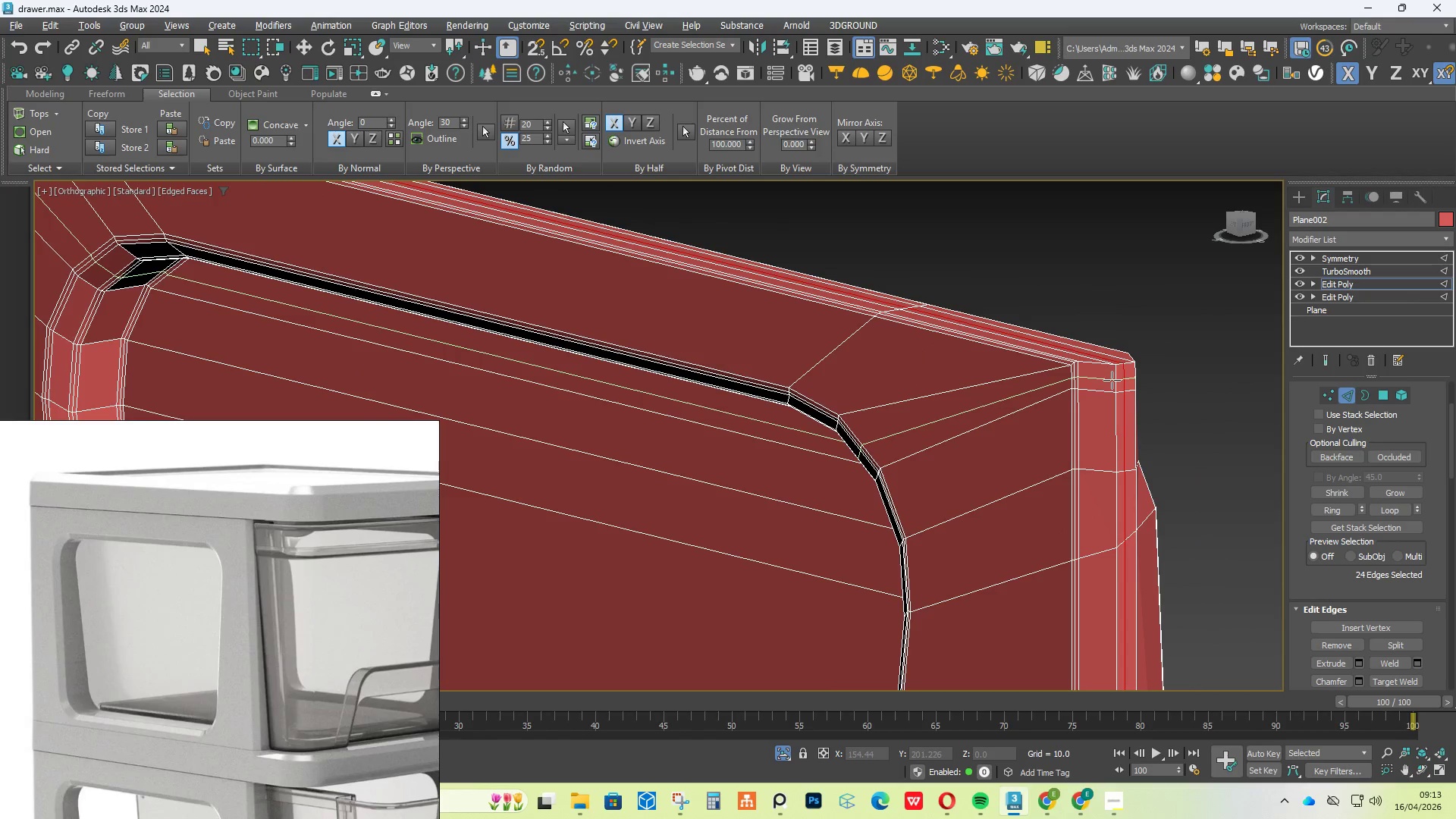 
hold_key(key=AltLeft, duration=2.03)
 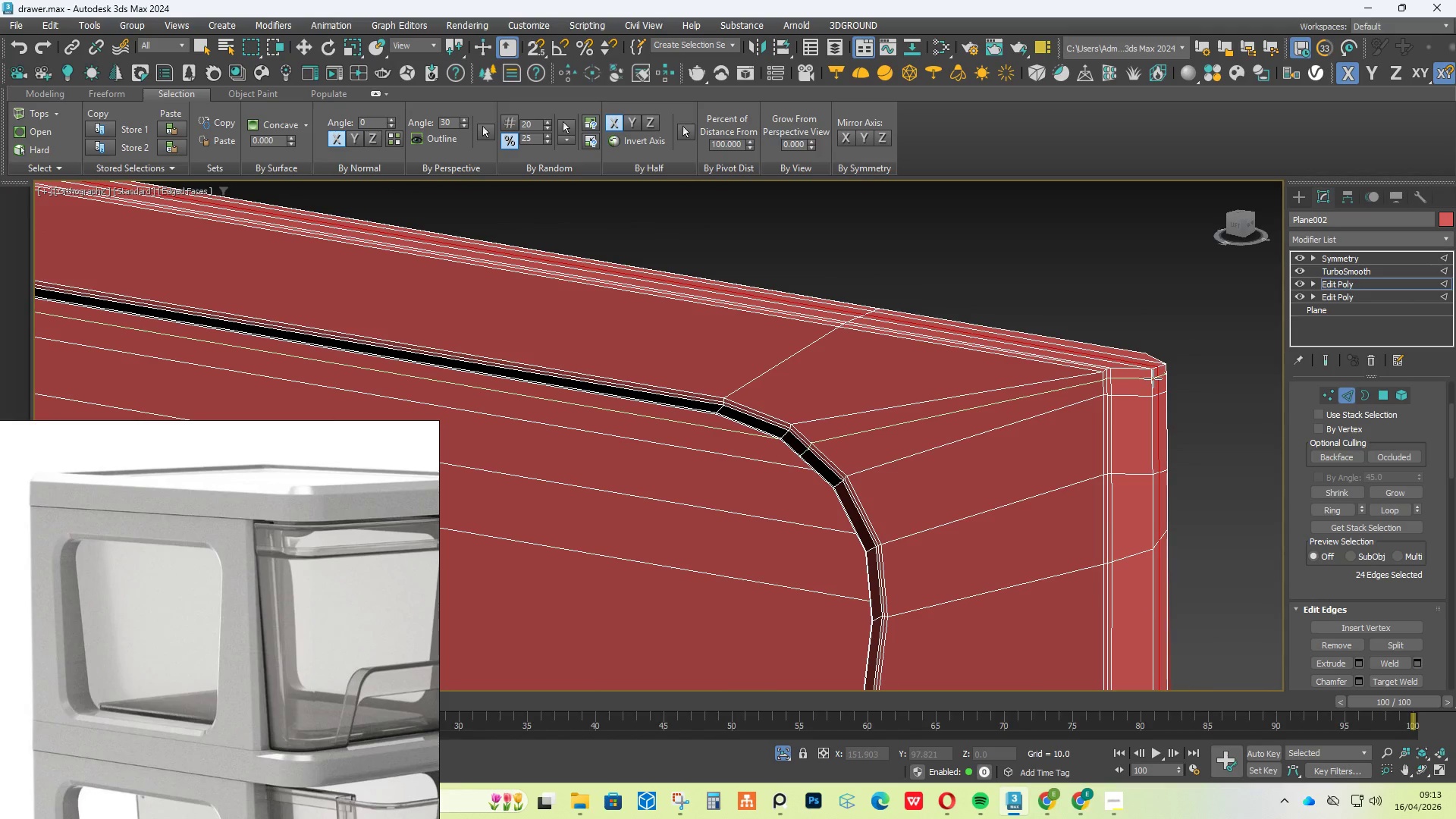 
wait(5.64)
 